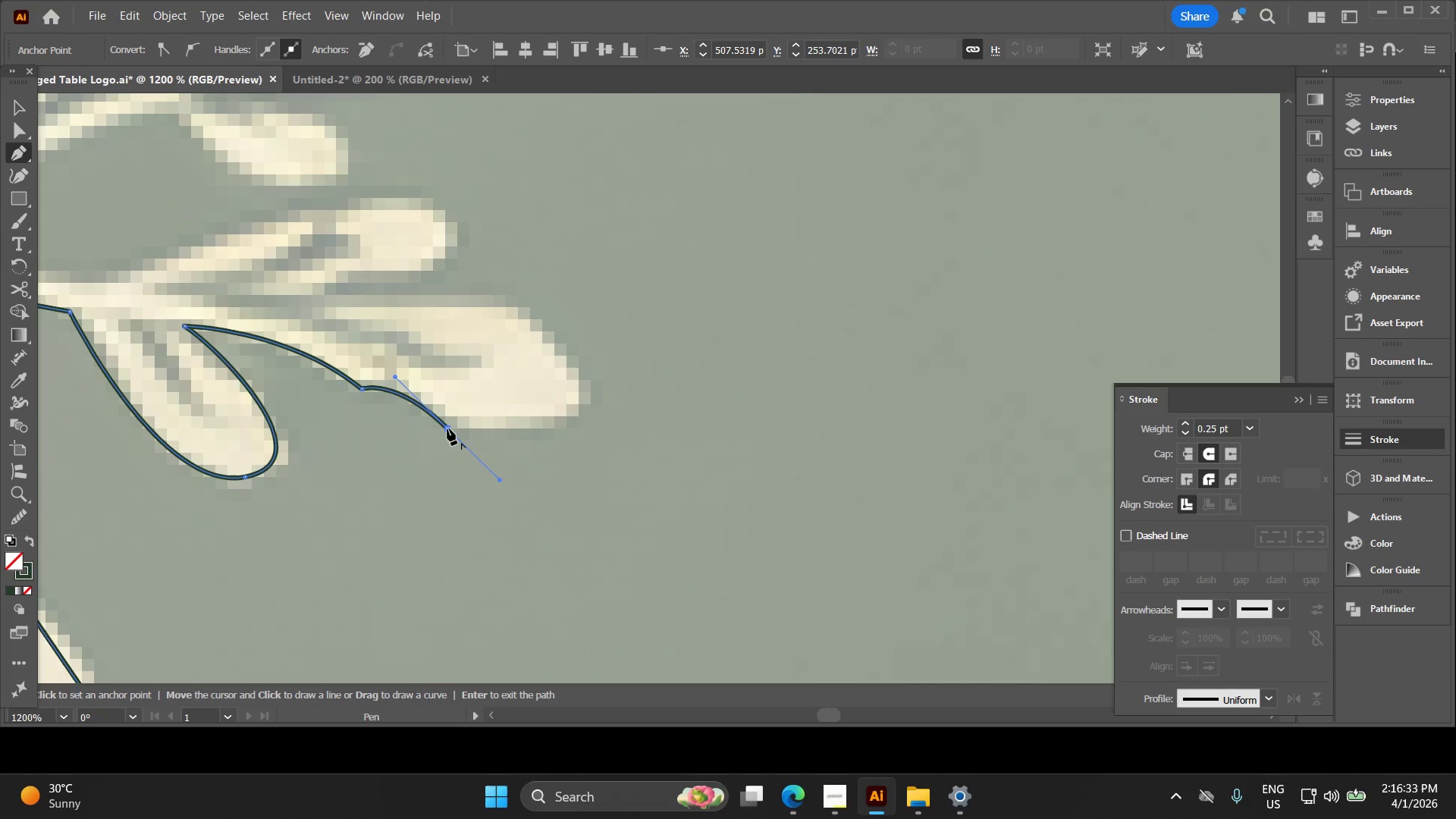 
left_click_drag(start_coordinate=[631, 429], to_coordinate=[453, 439])
 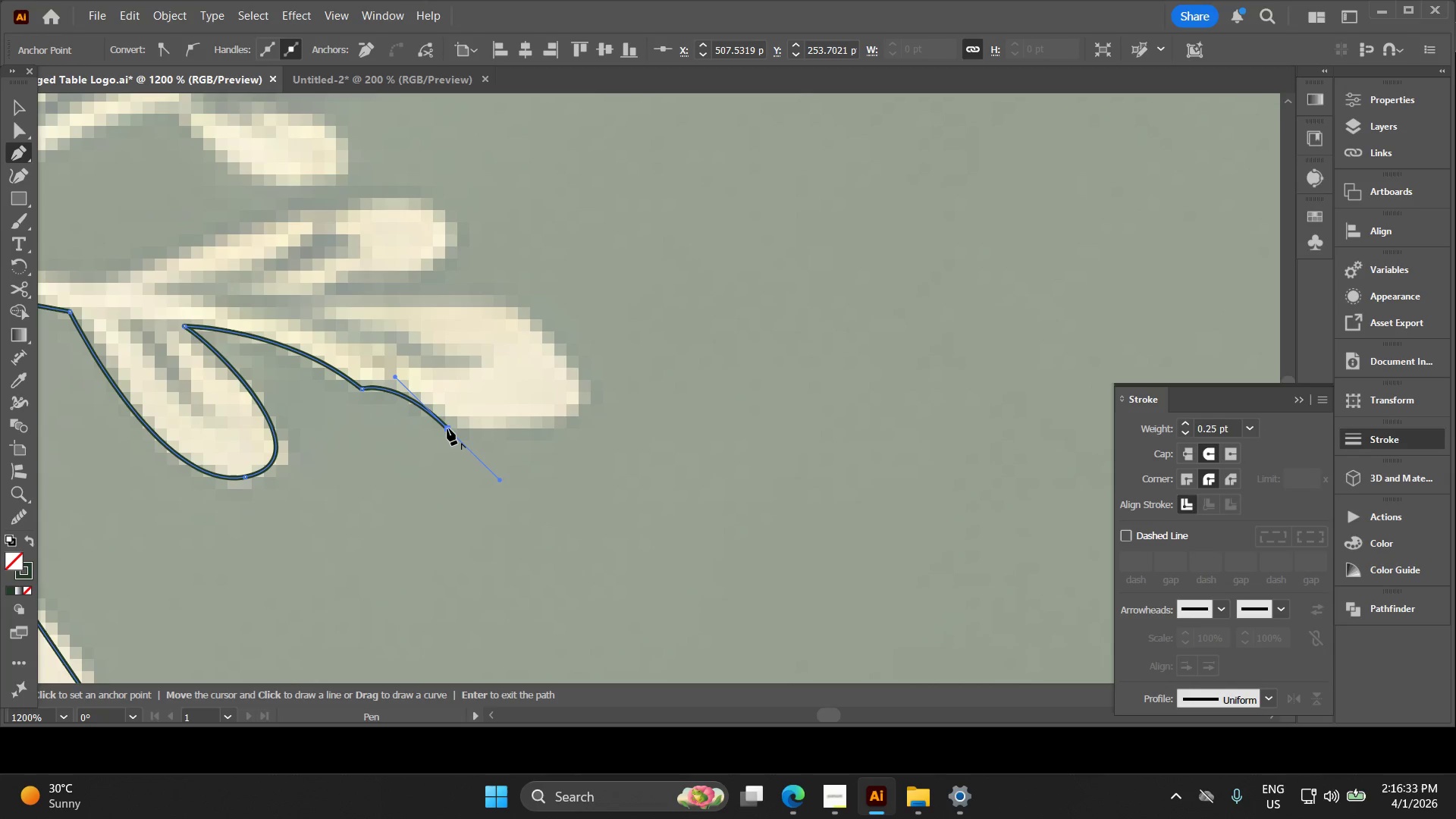 
left_click([447, 428])
 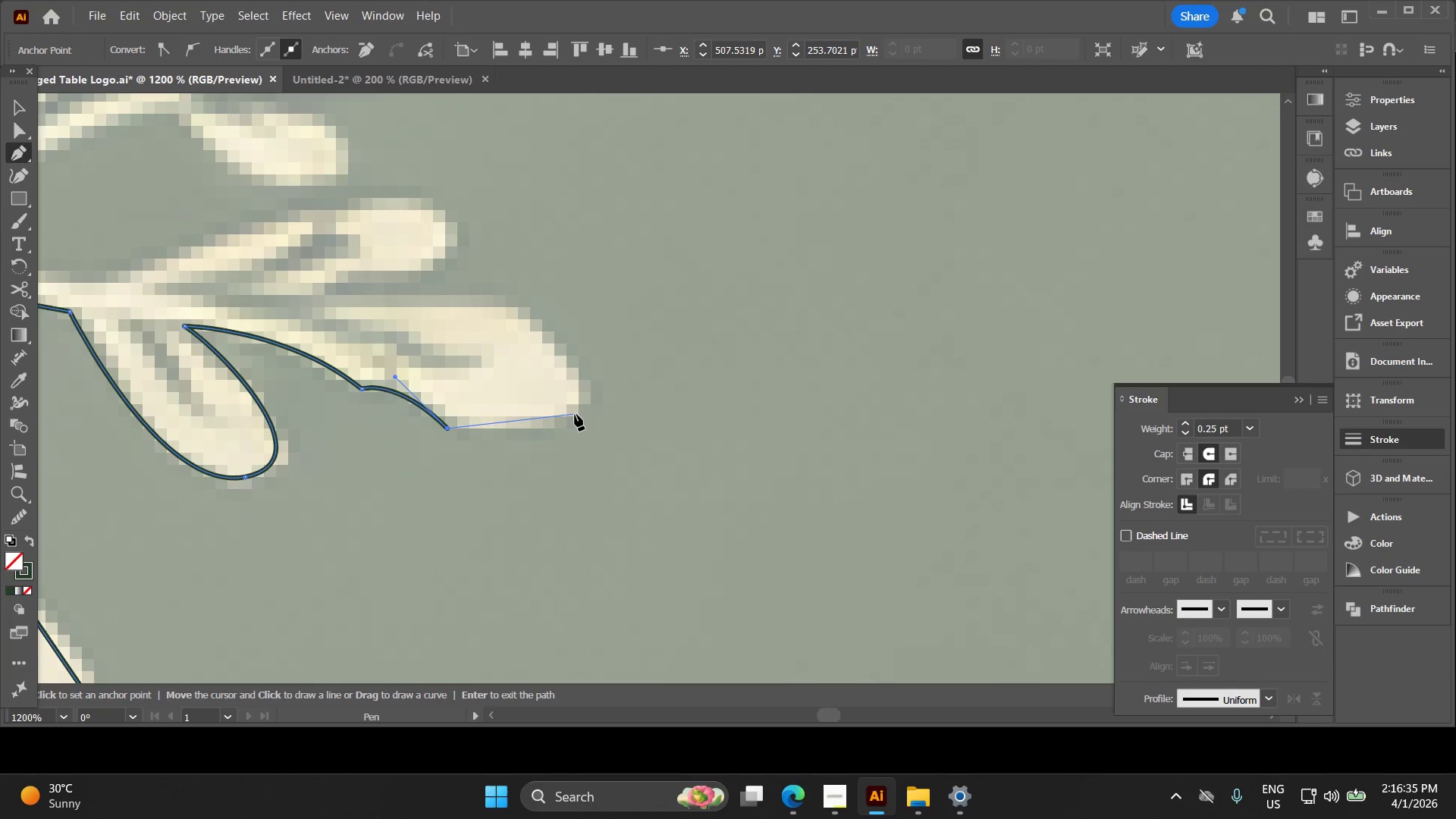 
left_click([577, 414])
 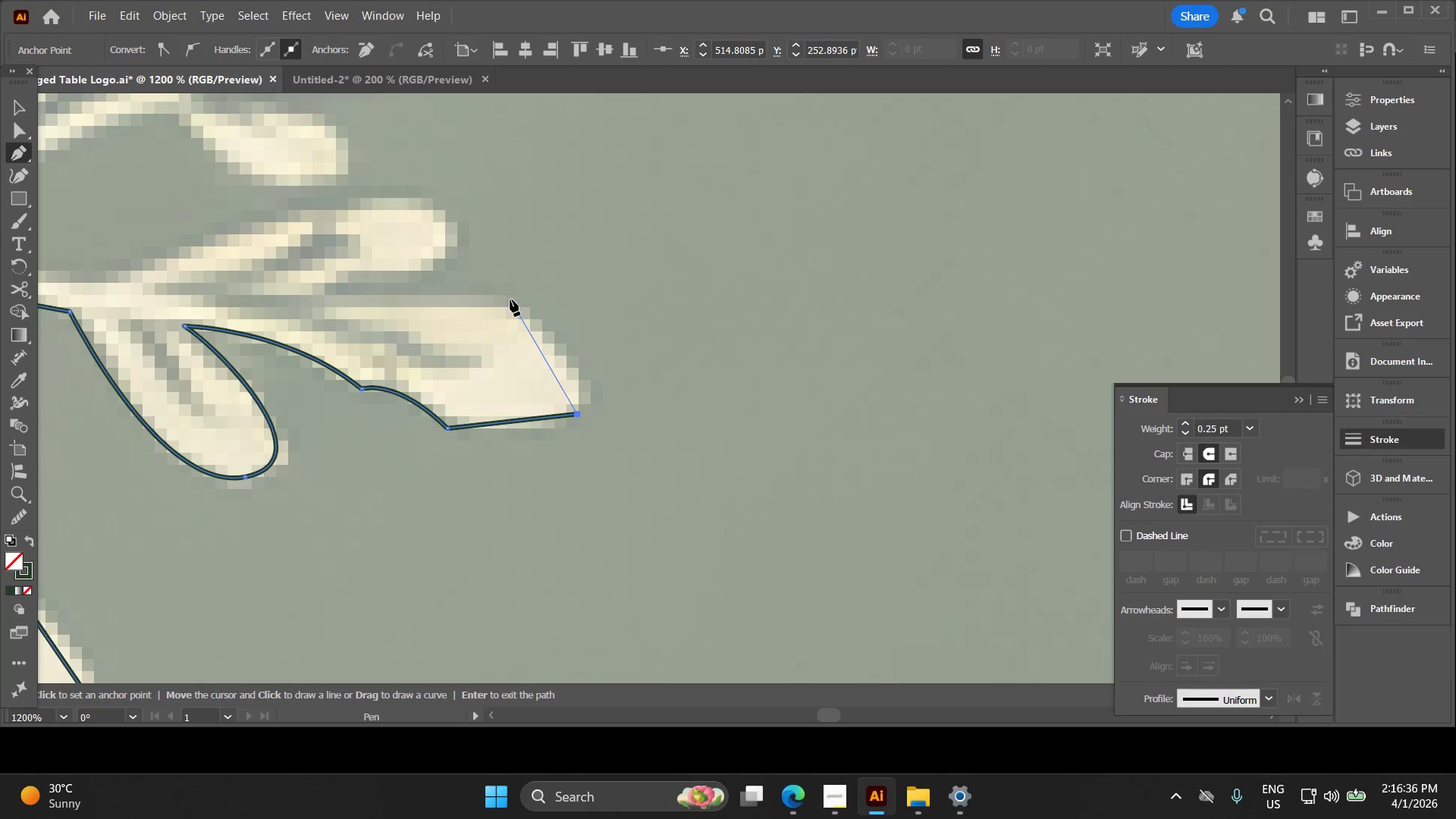 
left_click_drag(start_coordinate=[510, 301], to_coordinate=[409, 211])
 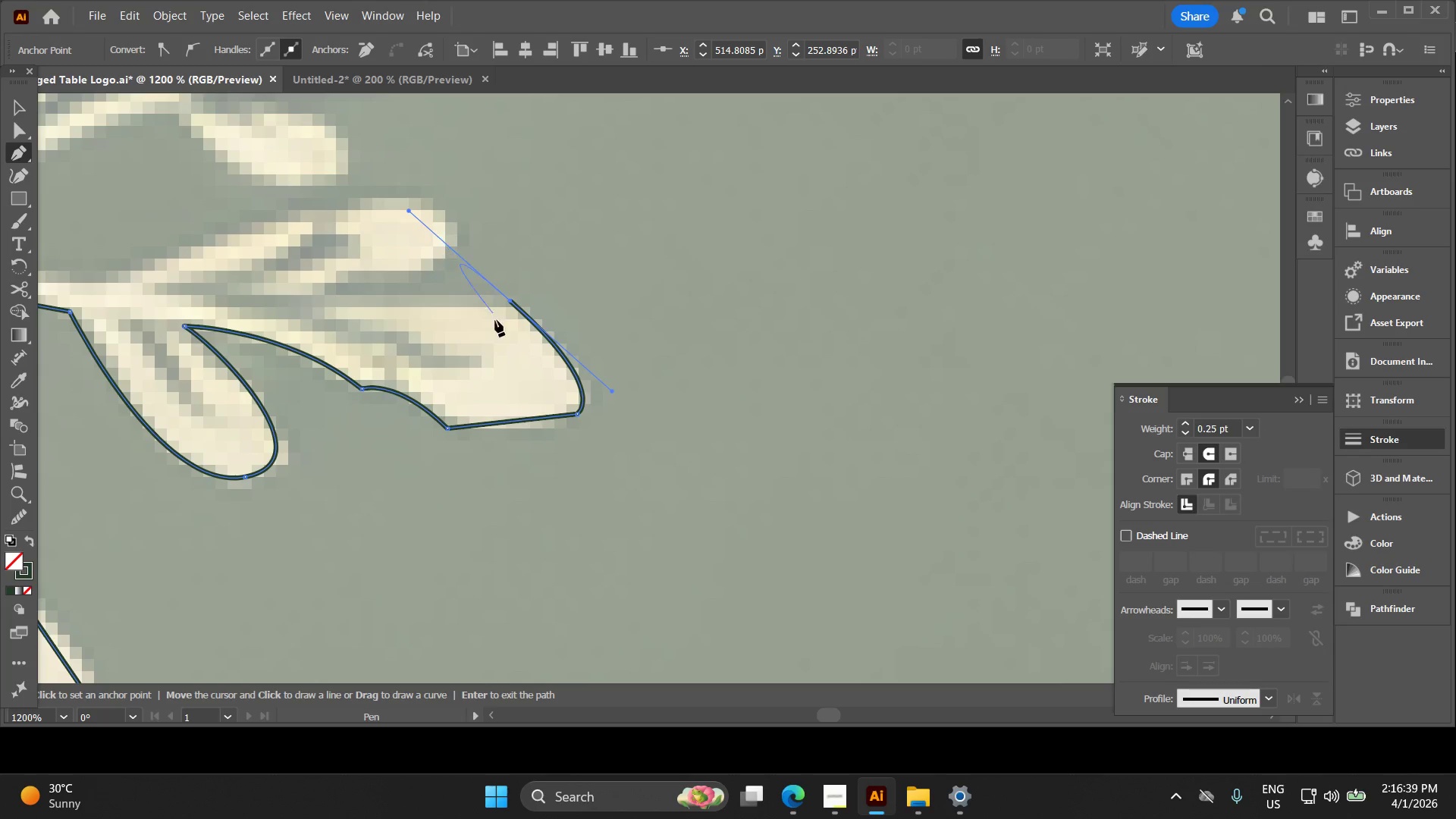 
hold_key(key=Space, duration=0.39)
 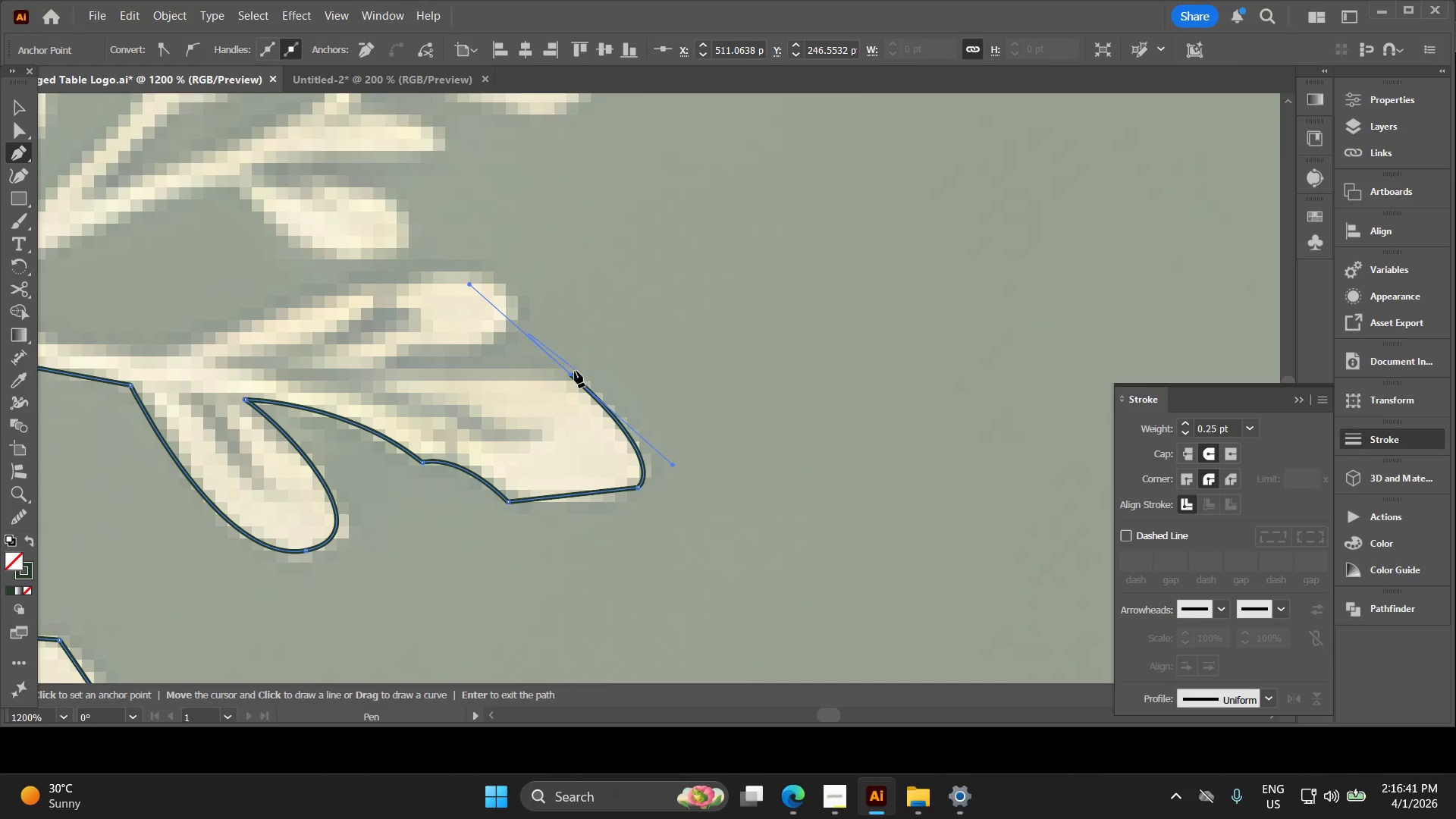 
left_click_drag(start_coordinate=[500, 342], to_coordinate=[562, 416])
 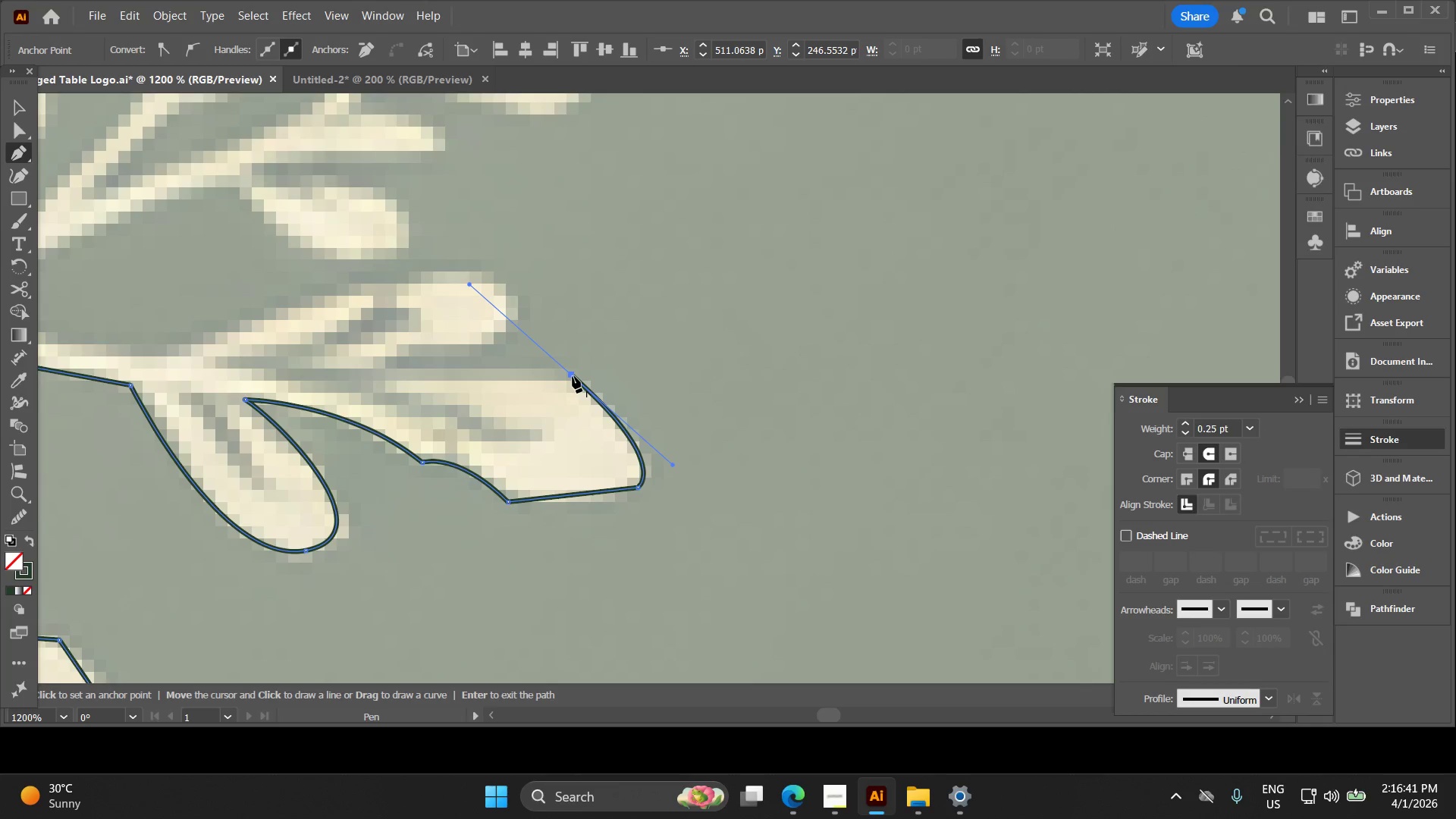 
left_click([571, 376])
 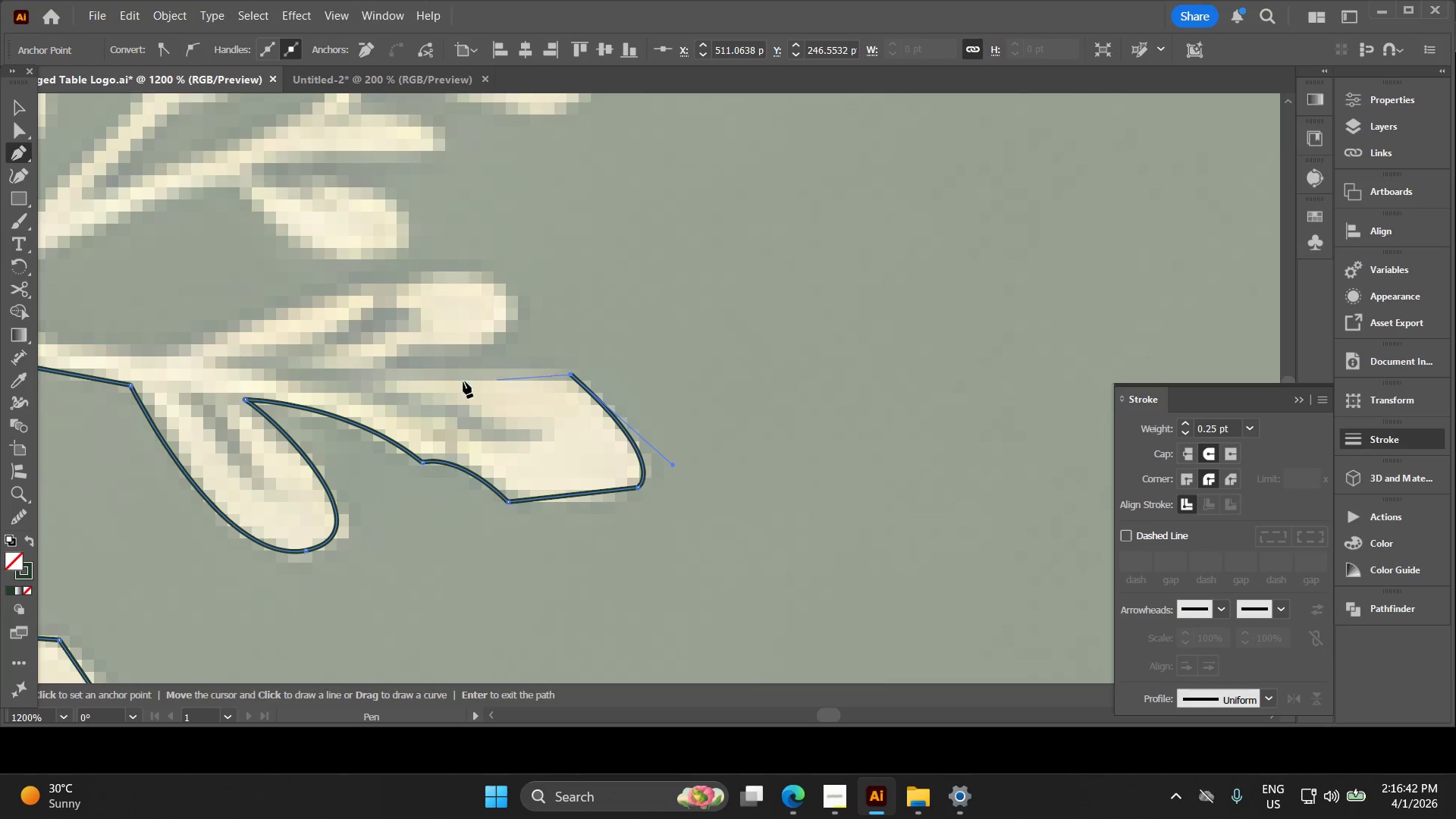 
hold_key(key=Space, duration=0.33)
 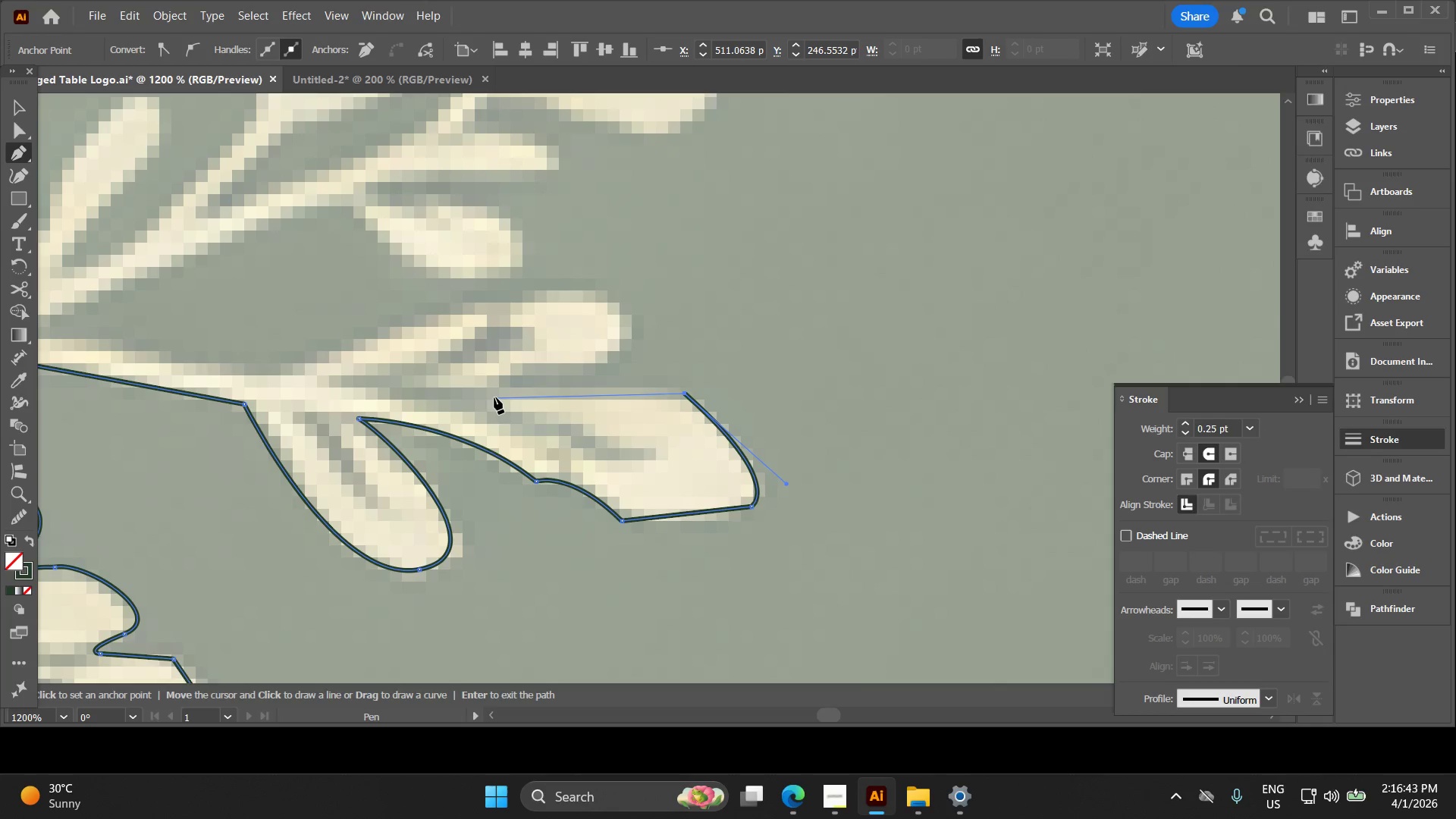 
left_click_drag(start_coordinate=[440, 391], to_coordinate=[554, 410])
 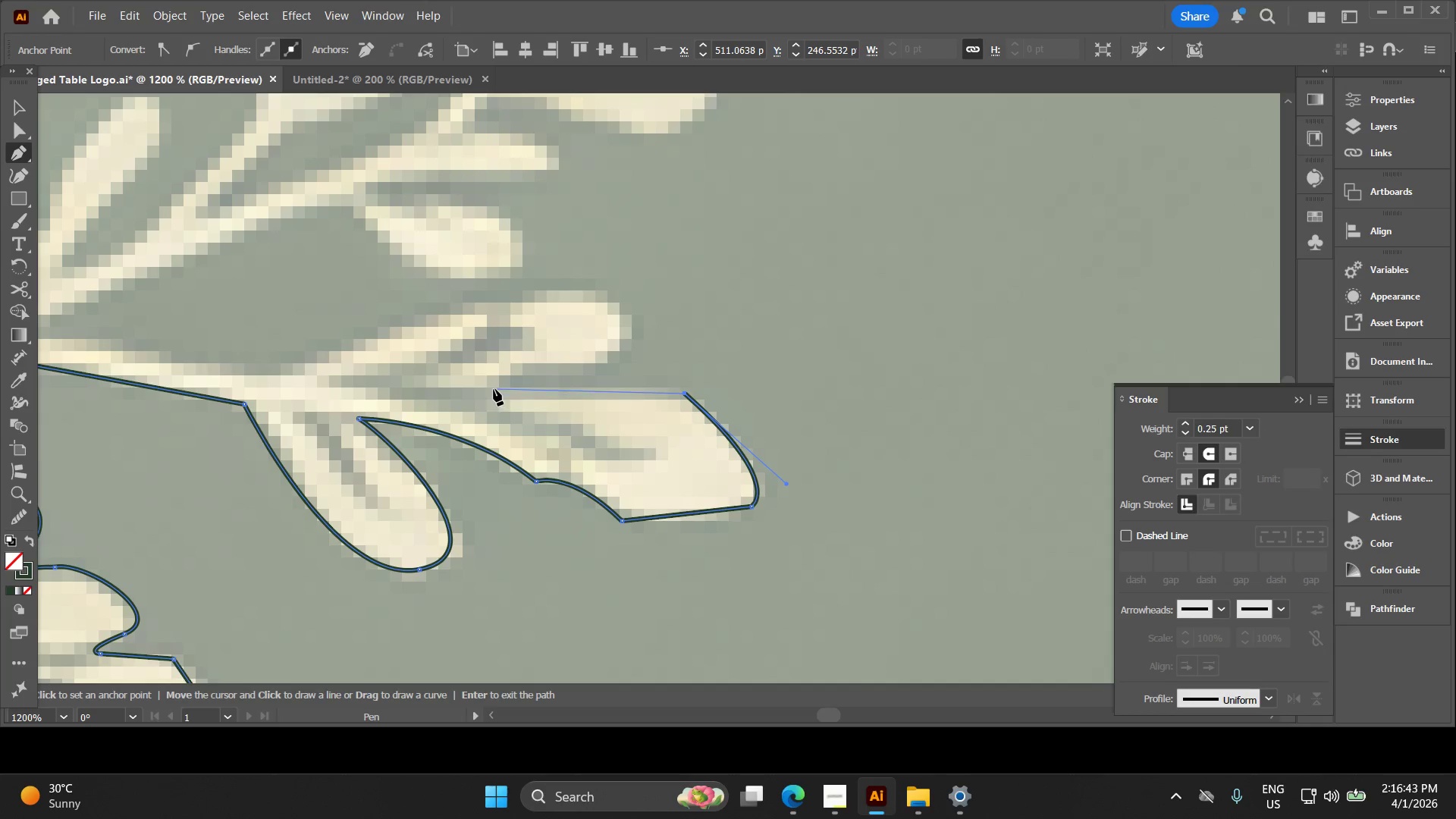 
left_click([494, 388])
 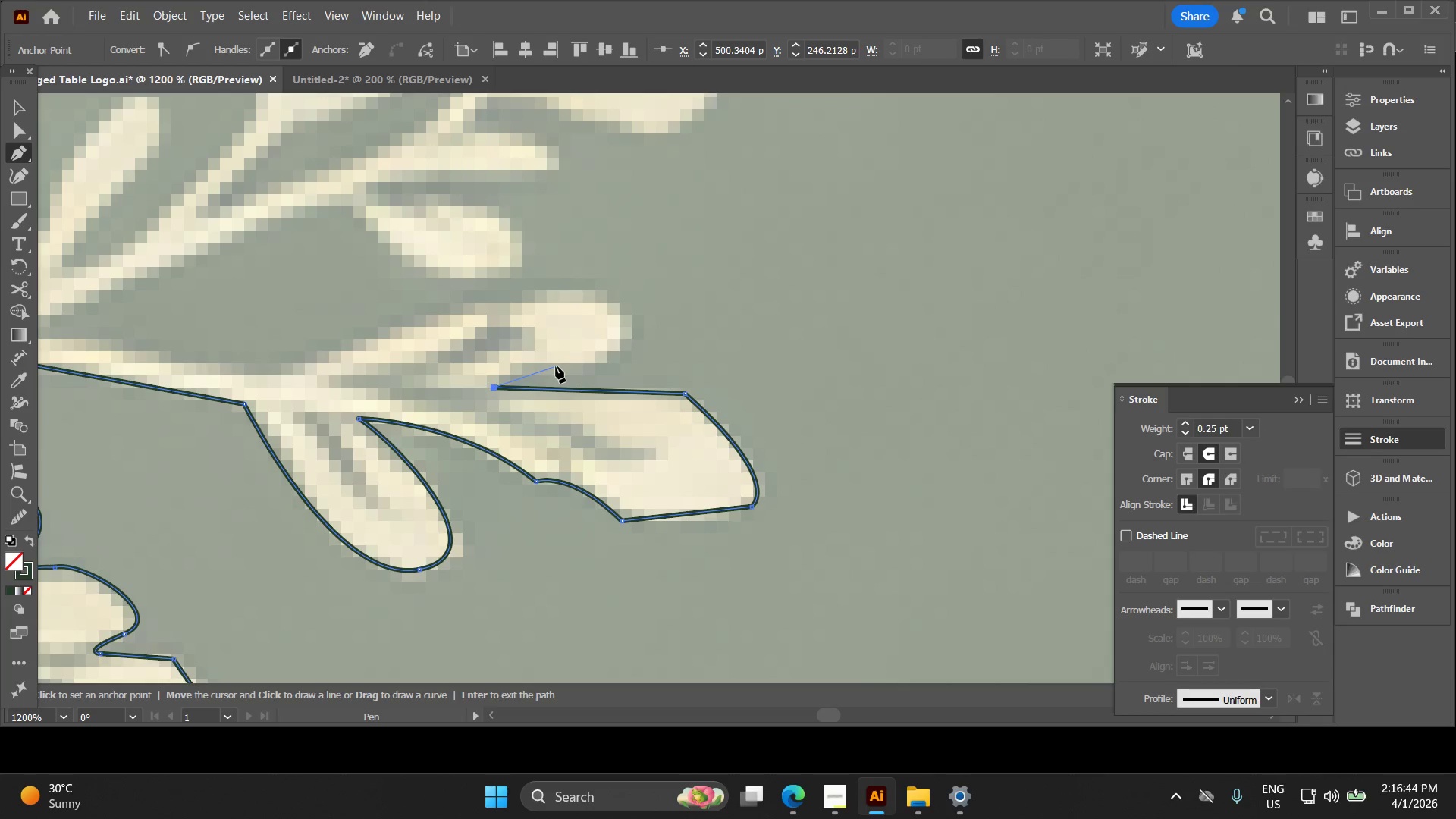 
left_click_drag(start_coordinate=[557, 366], to_coordinate=[651, 350])
 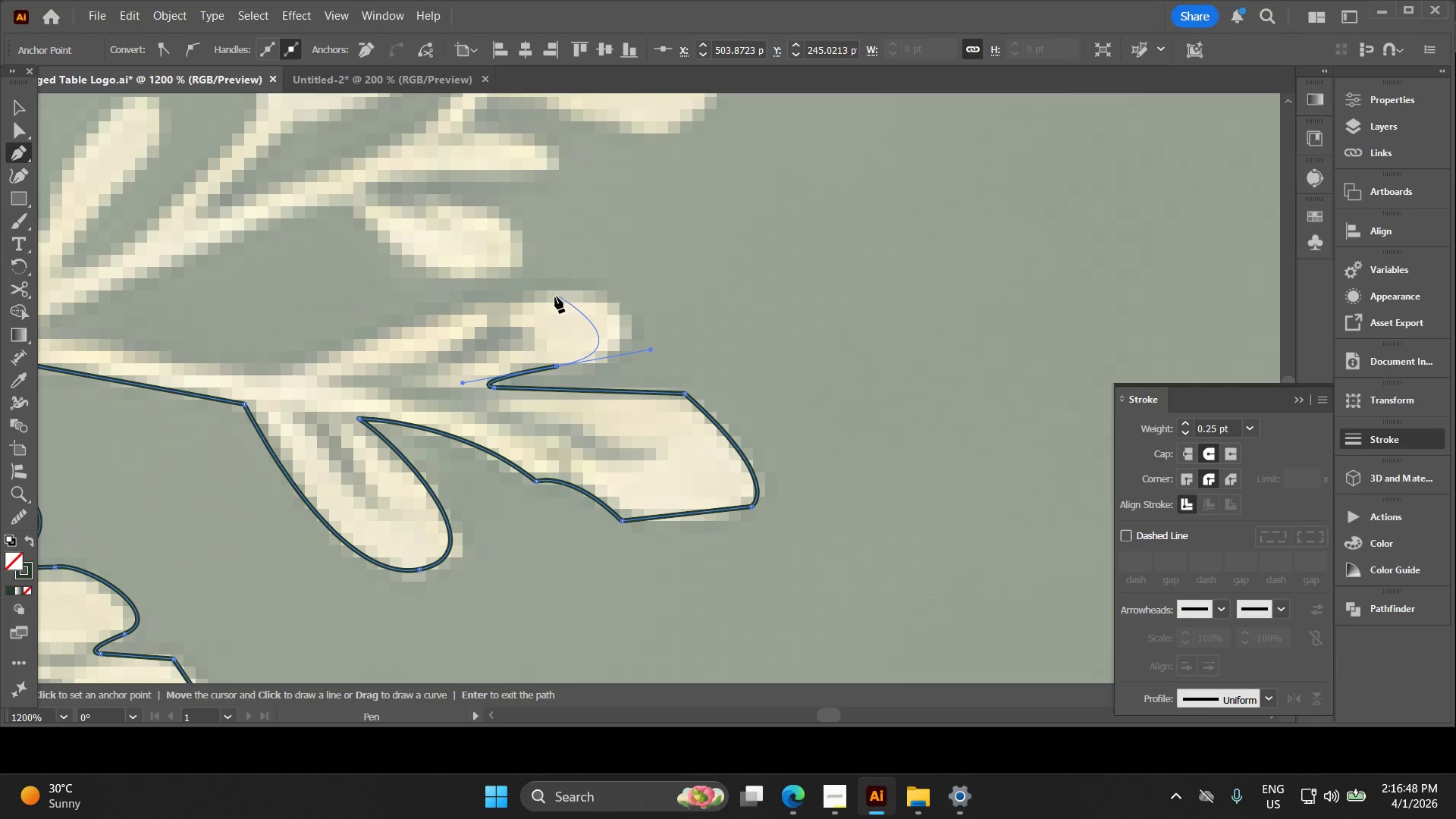 
left_click_drag(start_coordinate=[537, 296], to_coordinate=[414, 303])
 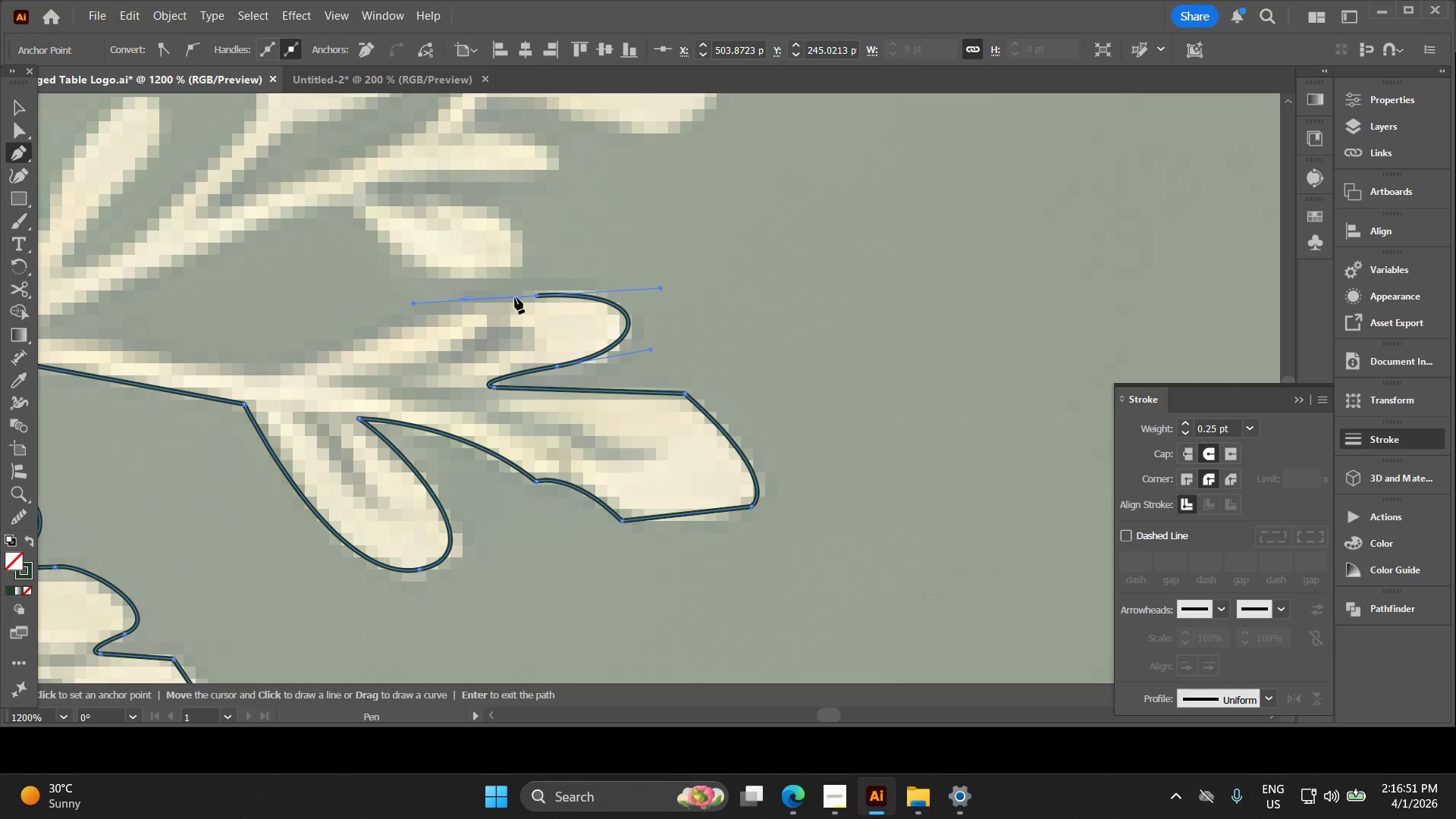 
hold_key(key=Space, duration=0.47)
 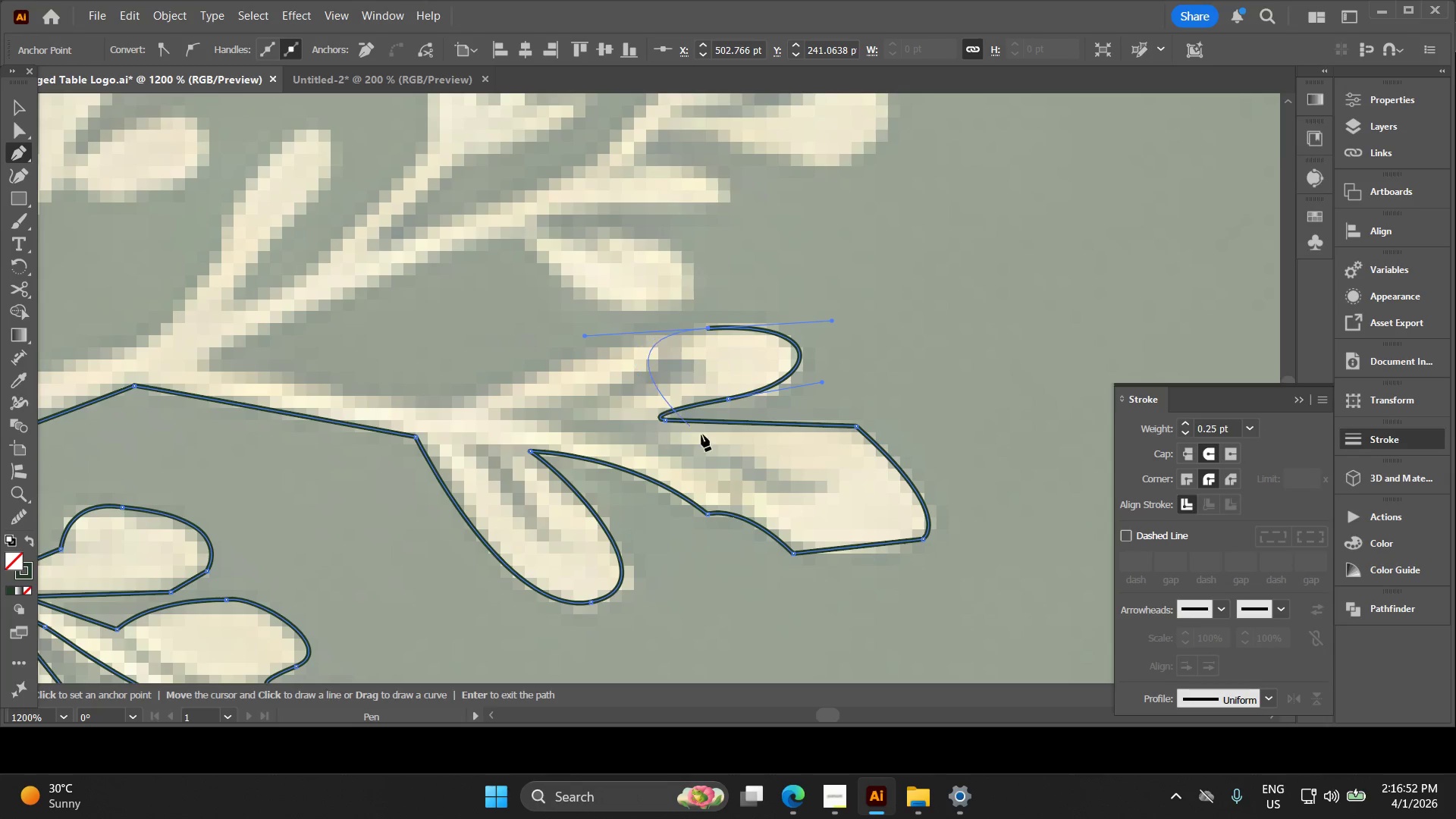 
left_click_drag(start_coordinate=[552, 317], to_coordinate=[724, 350])
 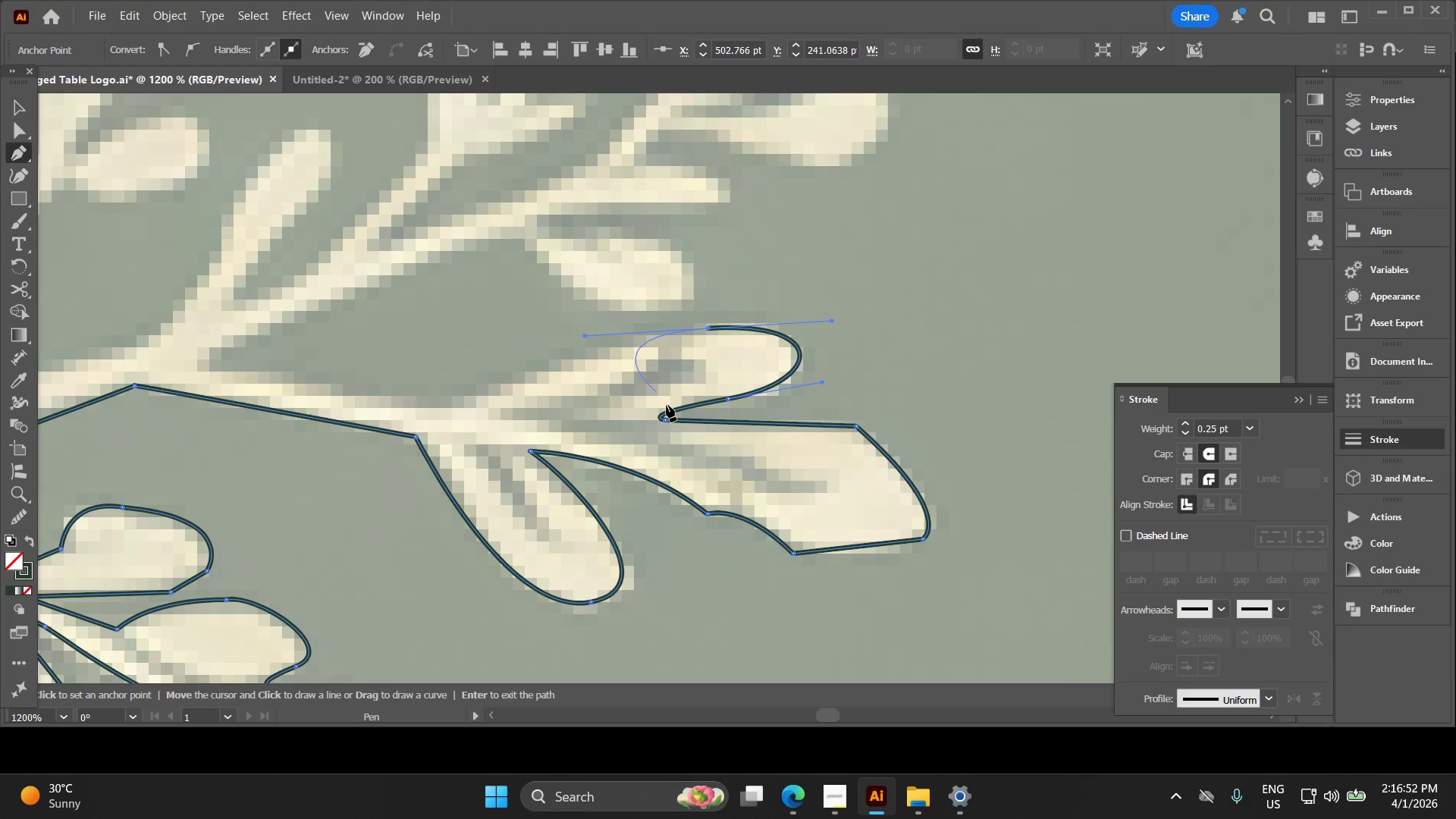 
hold_key(key=Space, duration=0.34)
 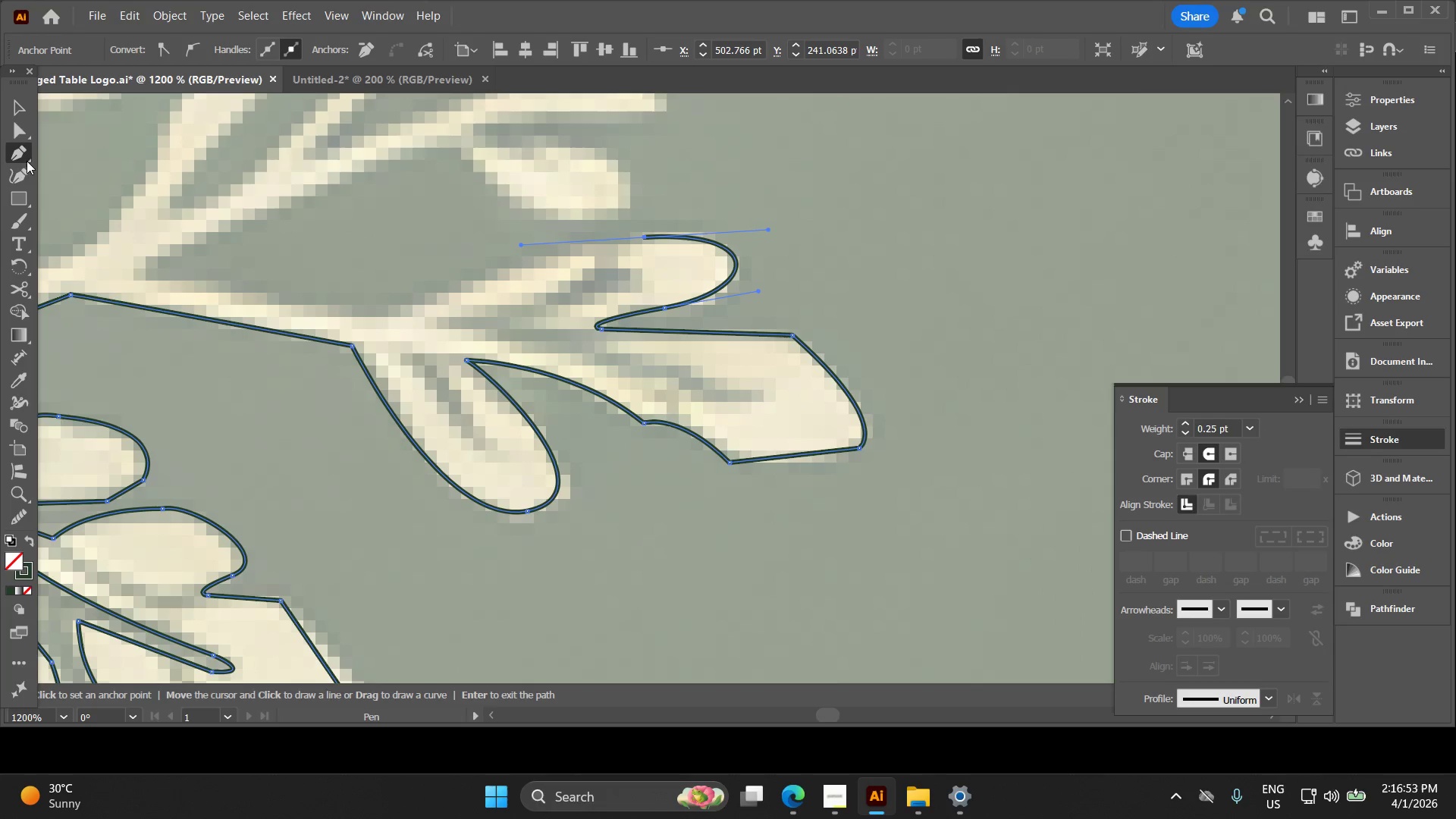 
left_click_drag(start_coordinate=[705, 437], to_coordinate=[641, 345])
 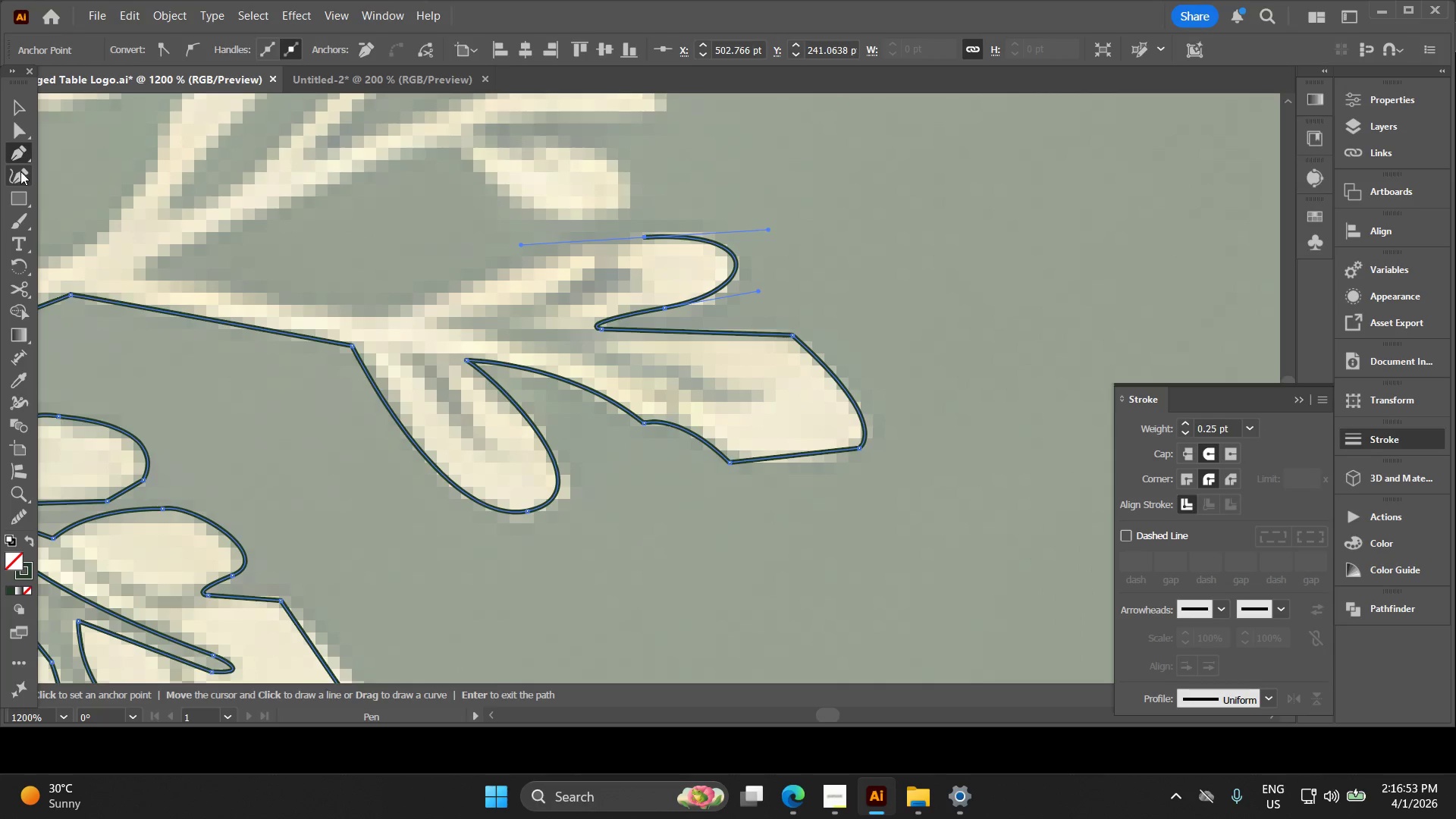 
key(Space)
 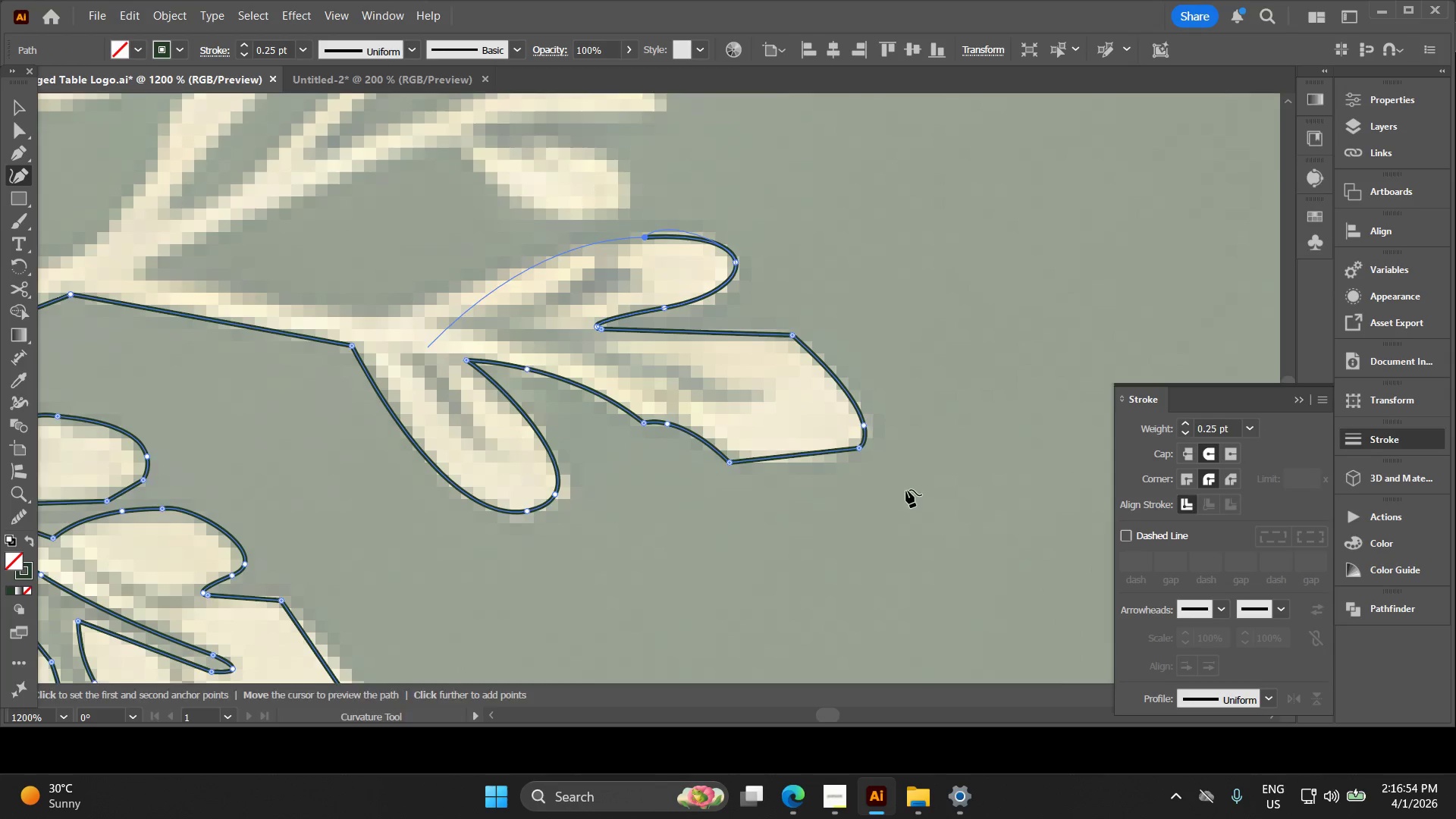 
left_click_drag(start_coordinate=[937, 514], to_coordinate=[744, 446])
 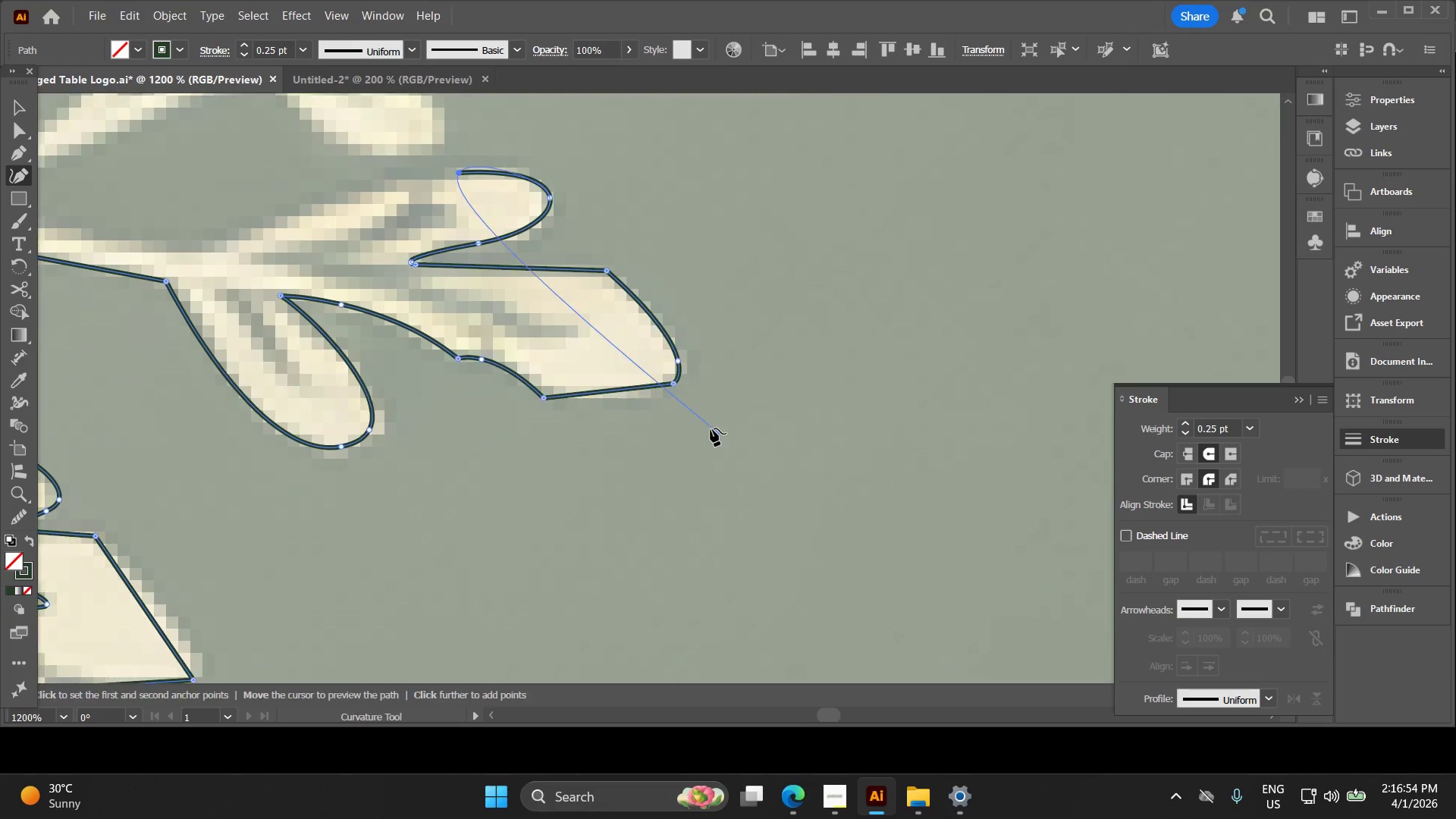 
hold_key(key=AltLeft, duration=0.36)
scroll: coordinate [647, 418], scroll_direction: up, amount: 2.0
 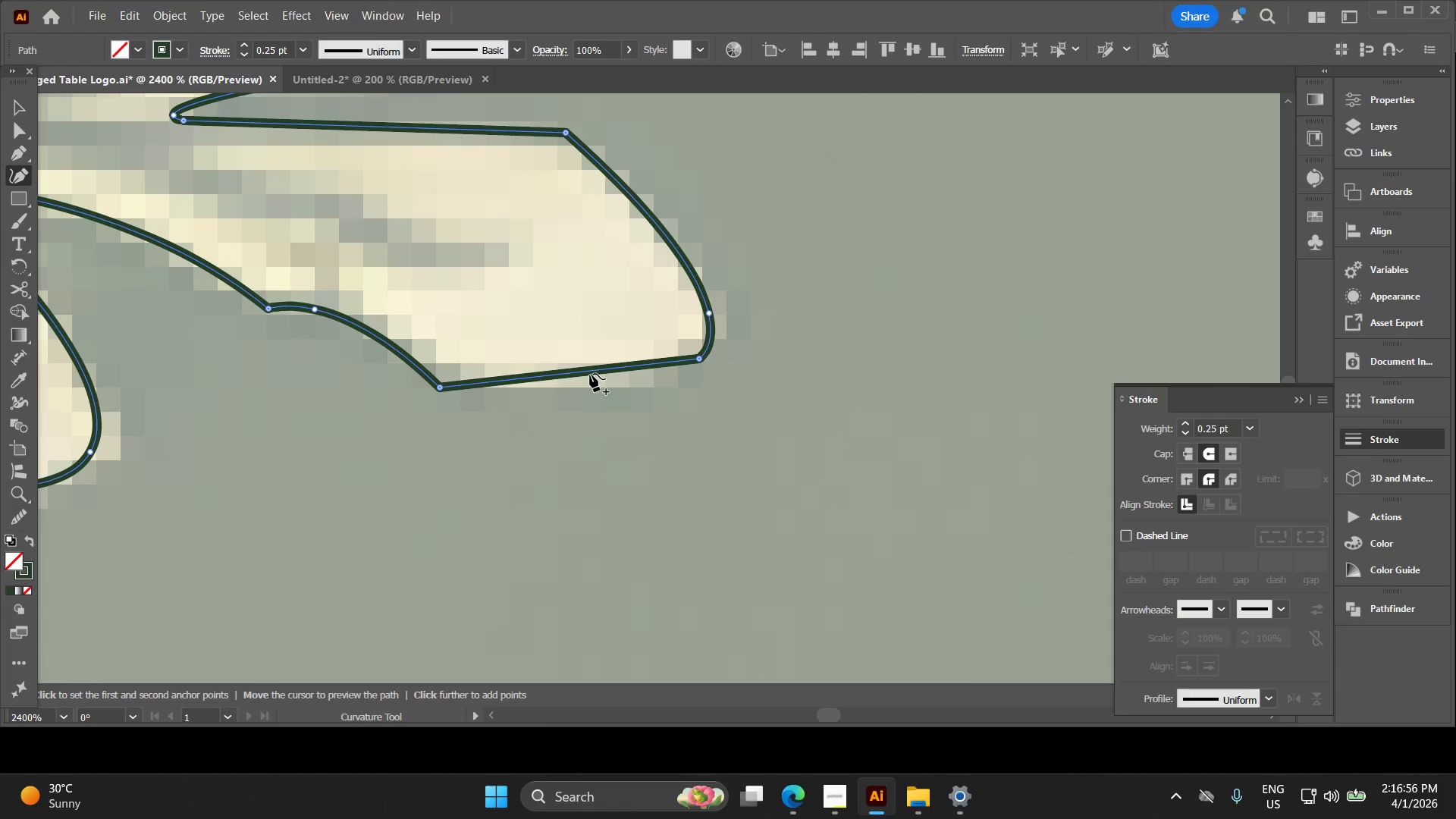 
left_click_drag(start_coordinate=[590, 367], to_coordinate=[617, 384])
 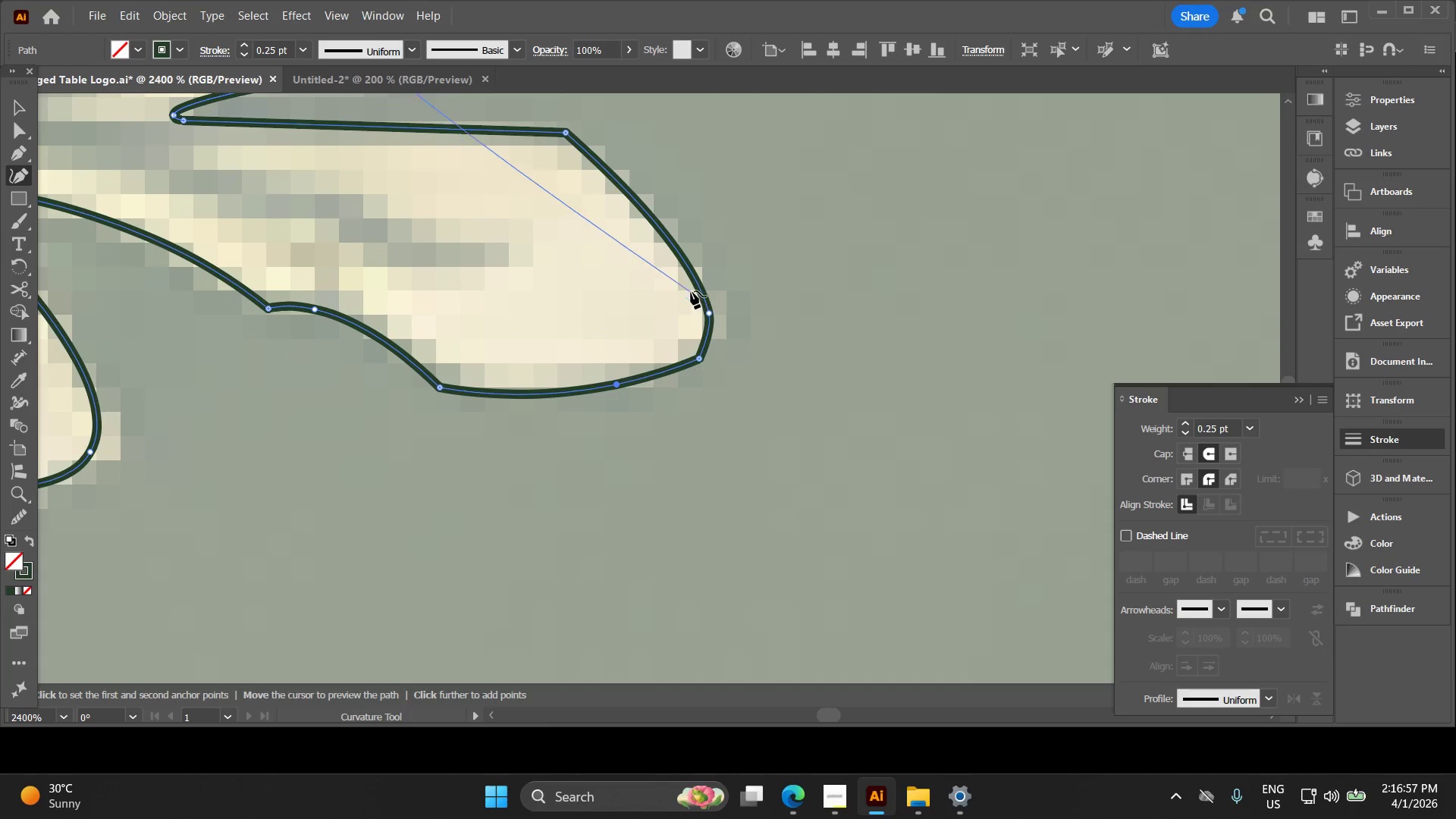 
hold_key(key=Space, duration=0.39)
 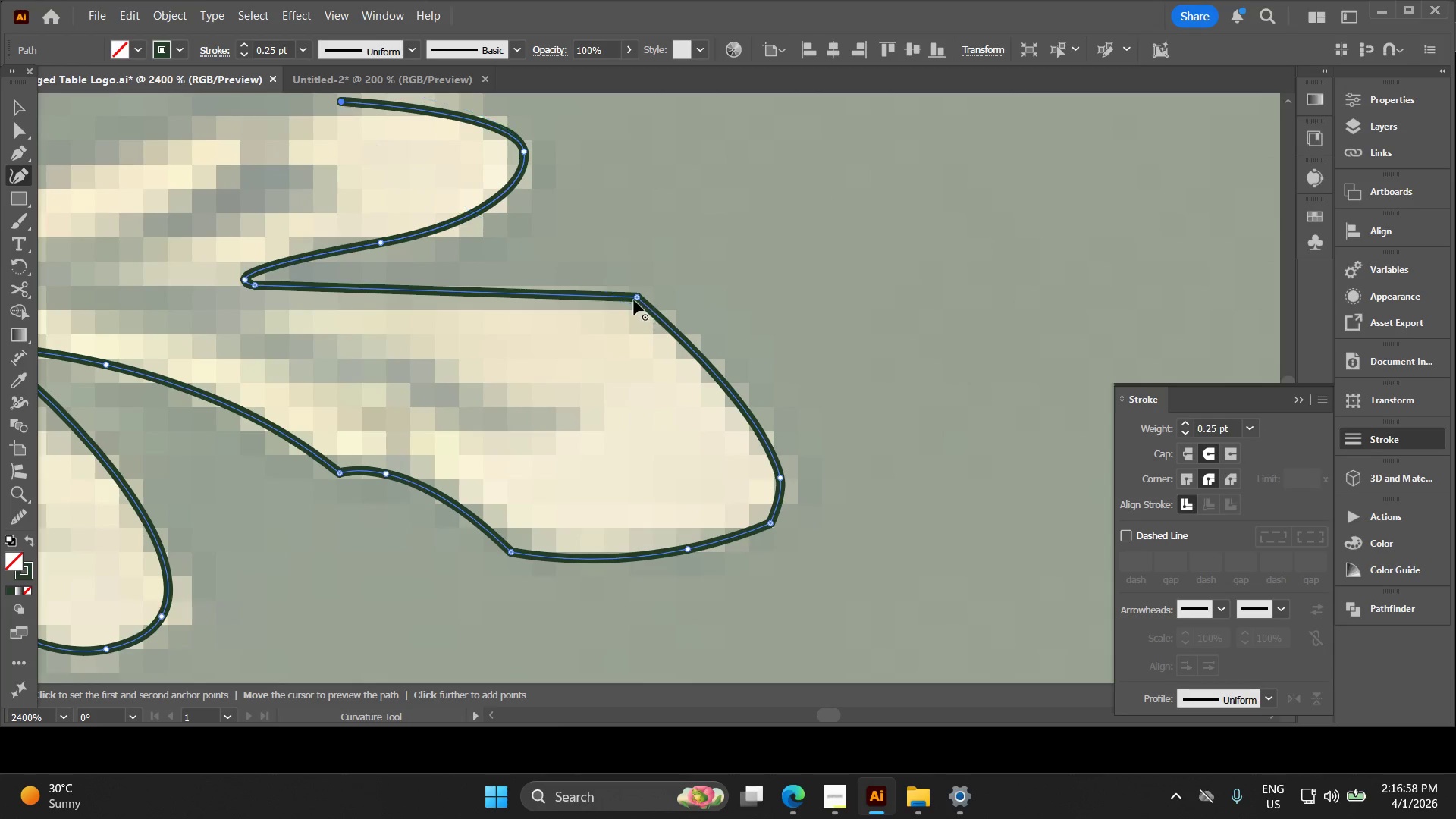 
left_click_drag(start_coordinate=[688, 297], to_coordinate=[759, 461])
 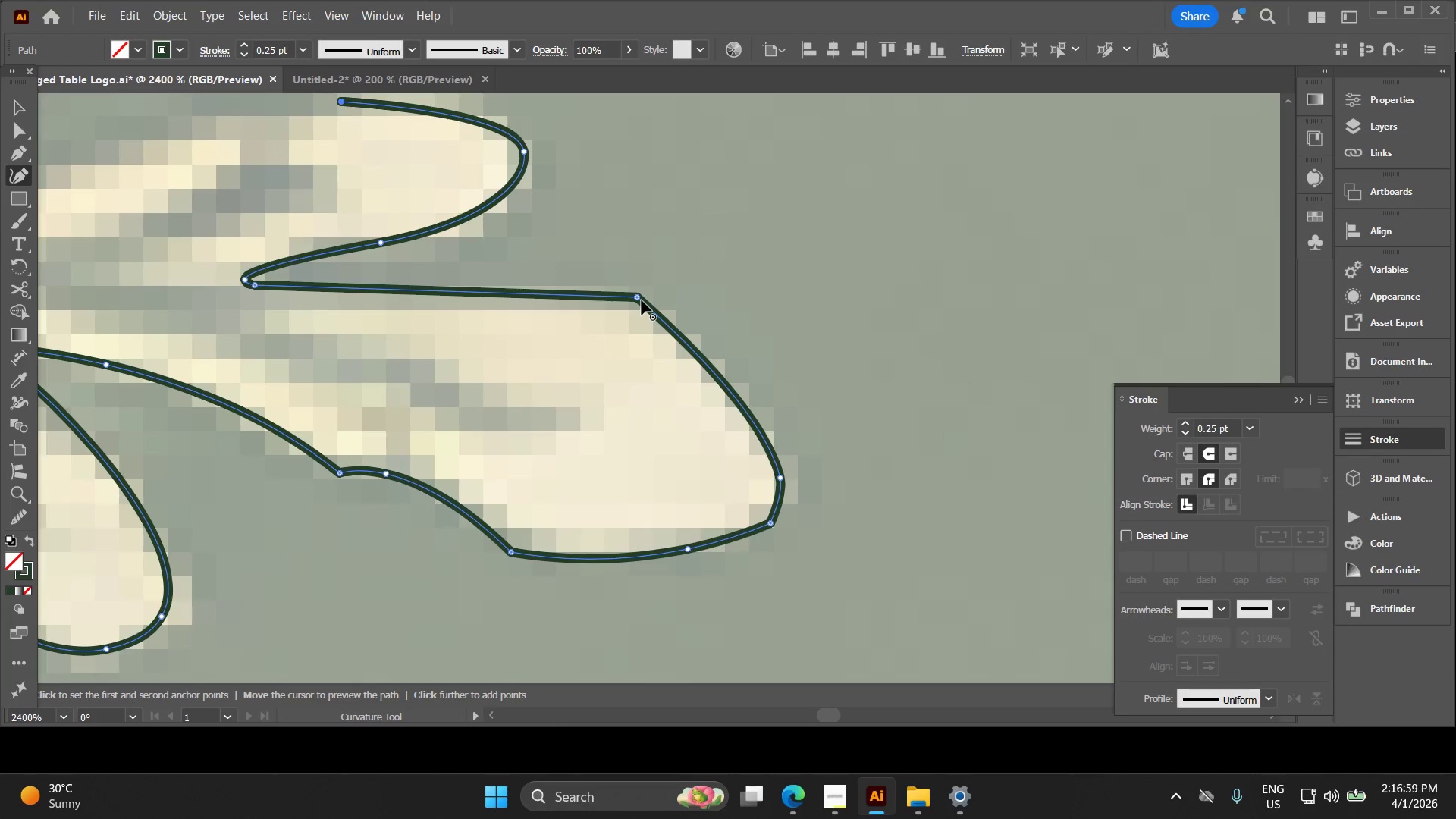 
left_click_drag(start_coordinate=[638, 298], to_coordinate=[592, 303])
 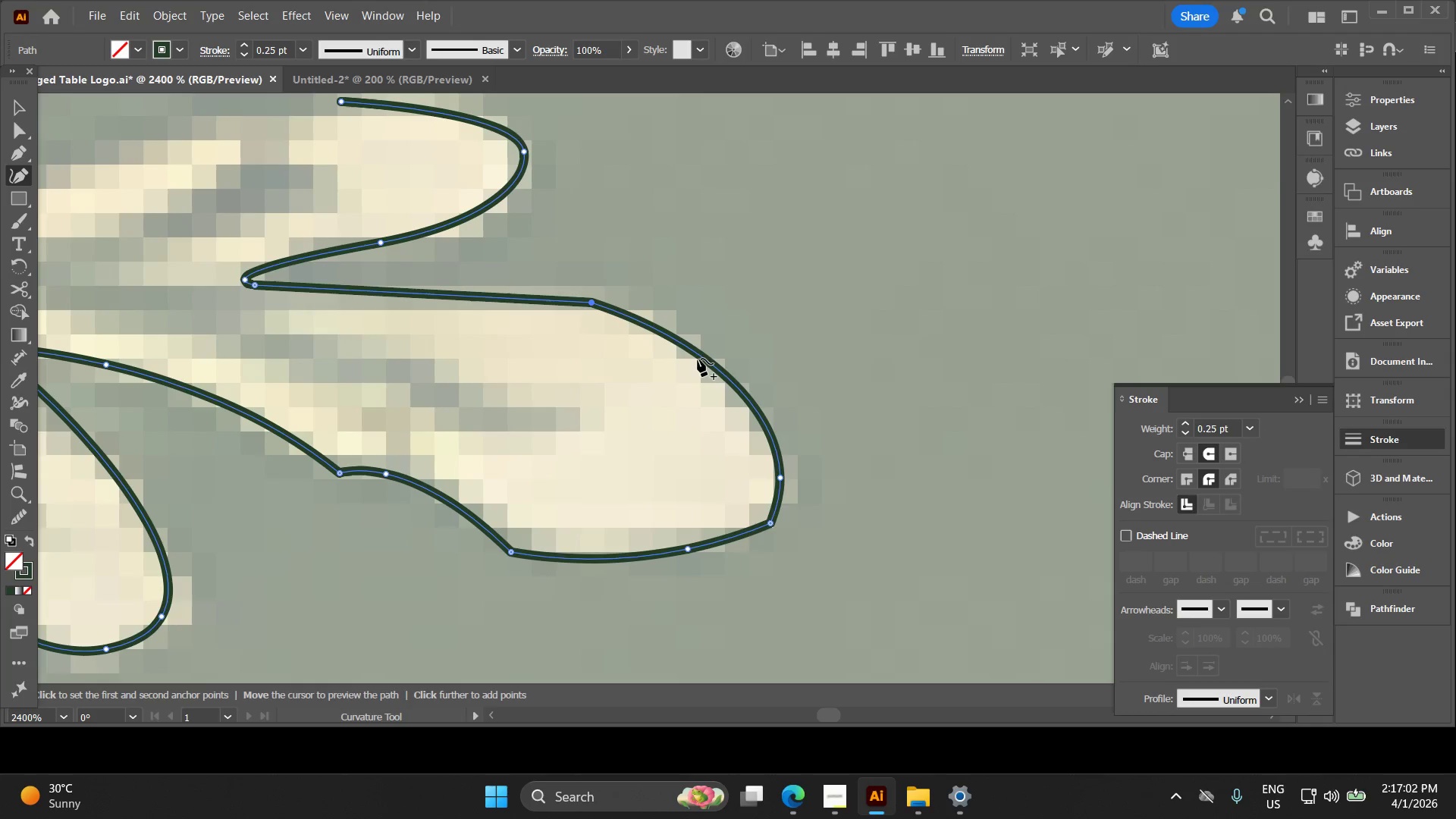 
left_click_drag(start_coordinate=[696, 356], to_coordinate=[700, 337])
 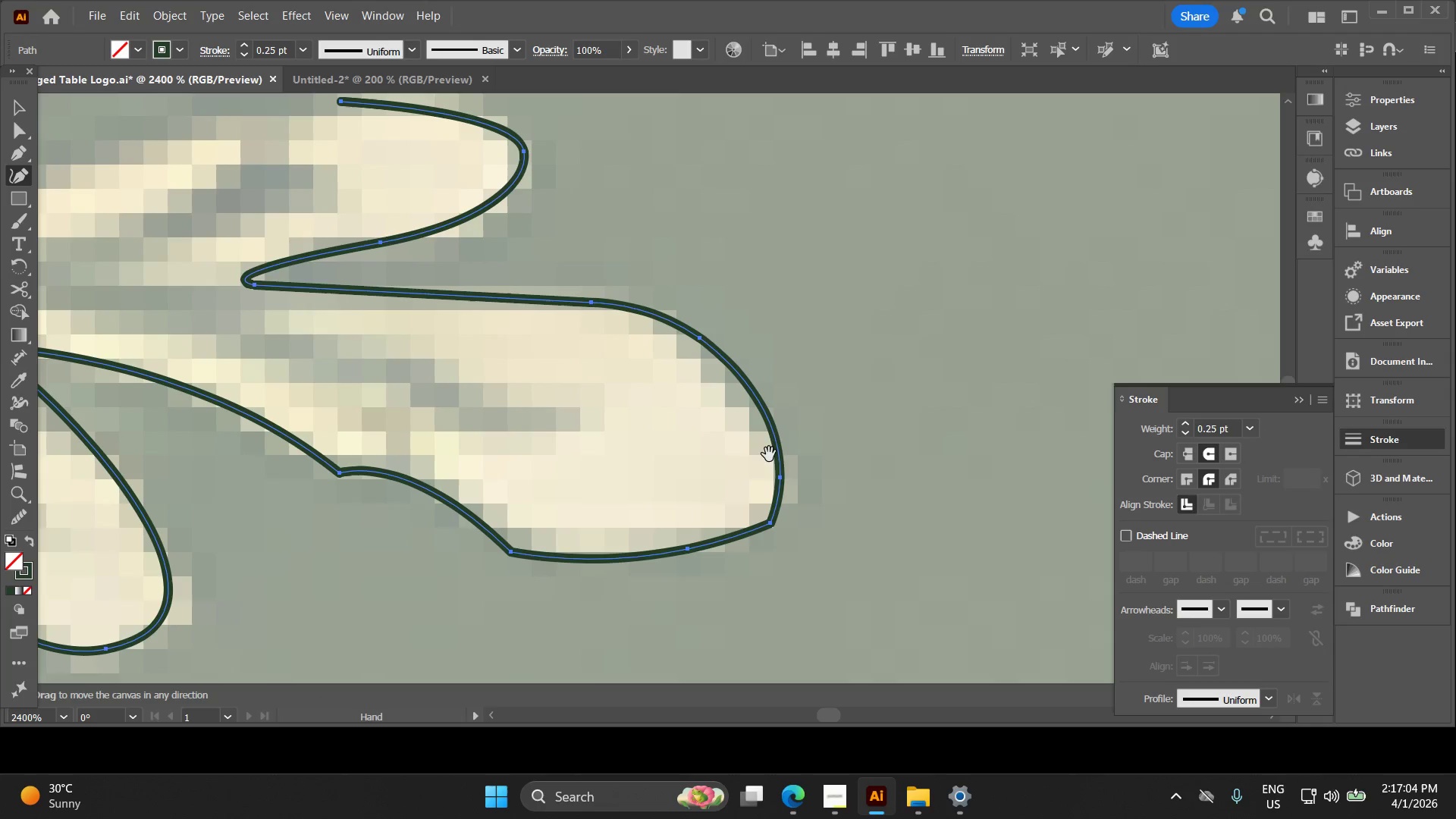 
hold_key(key=Space, duration=0.48)
 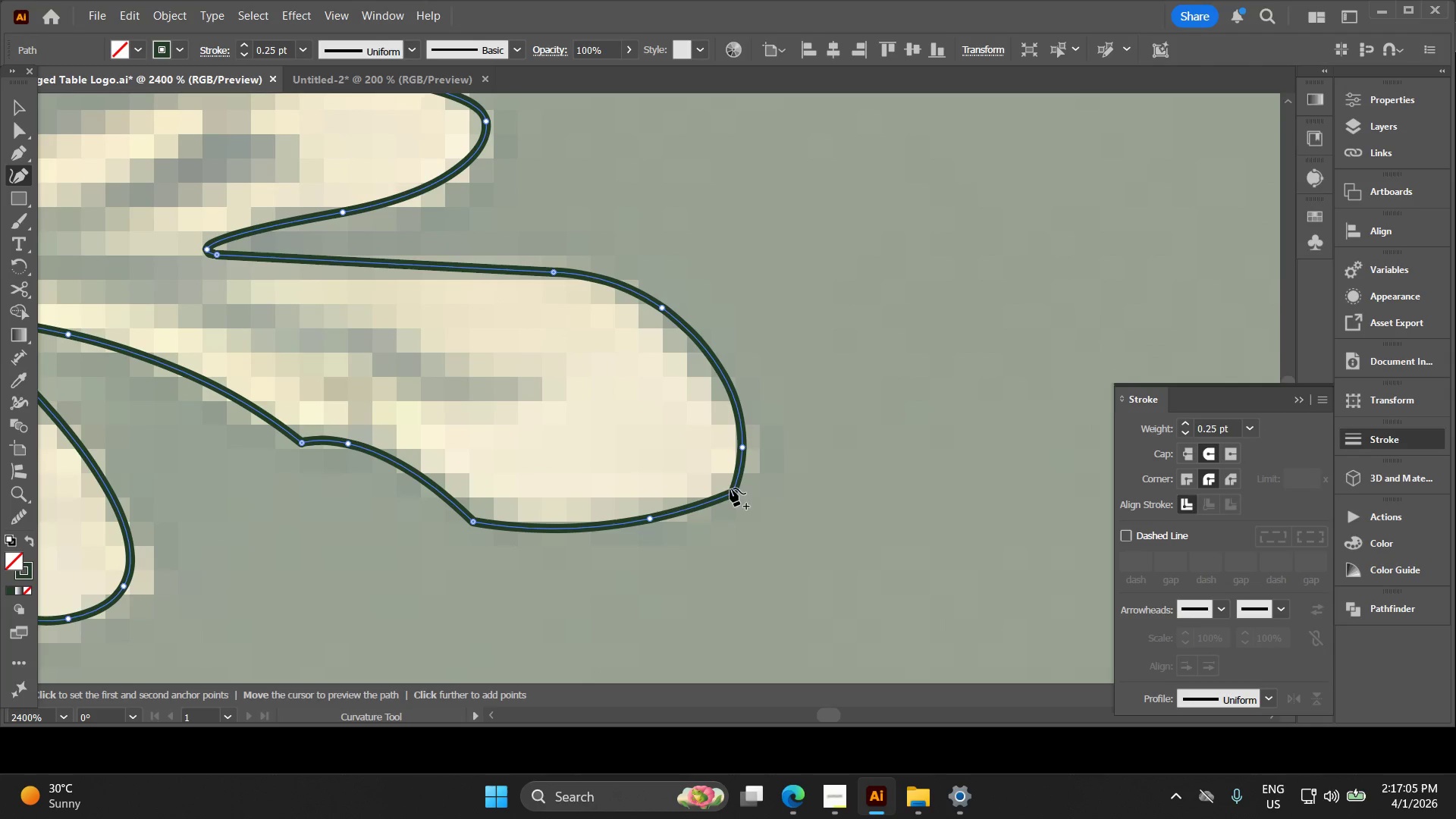 
left_click_drag(start_coordinate=[776, 471], to_coordinate=[738, 440])
 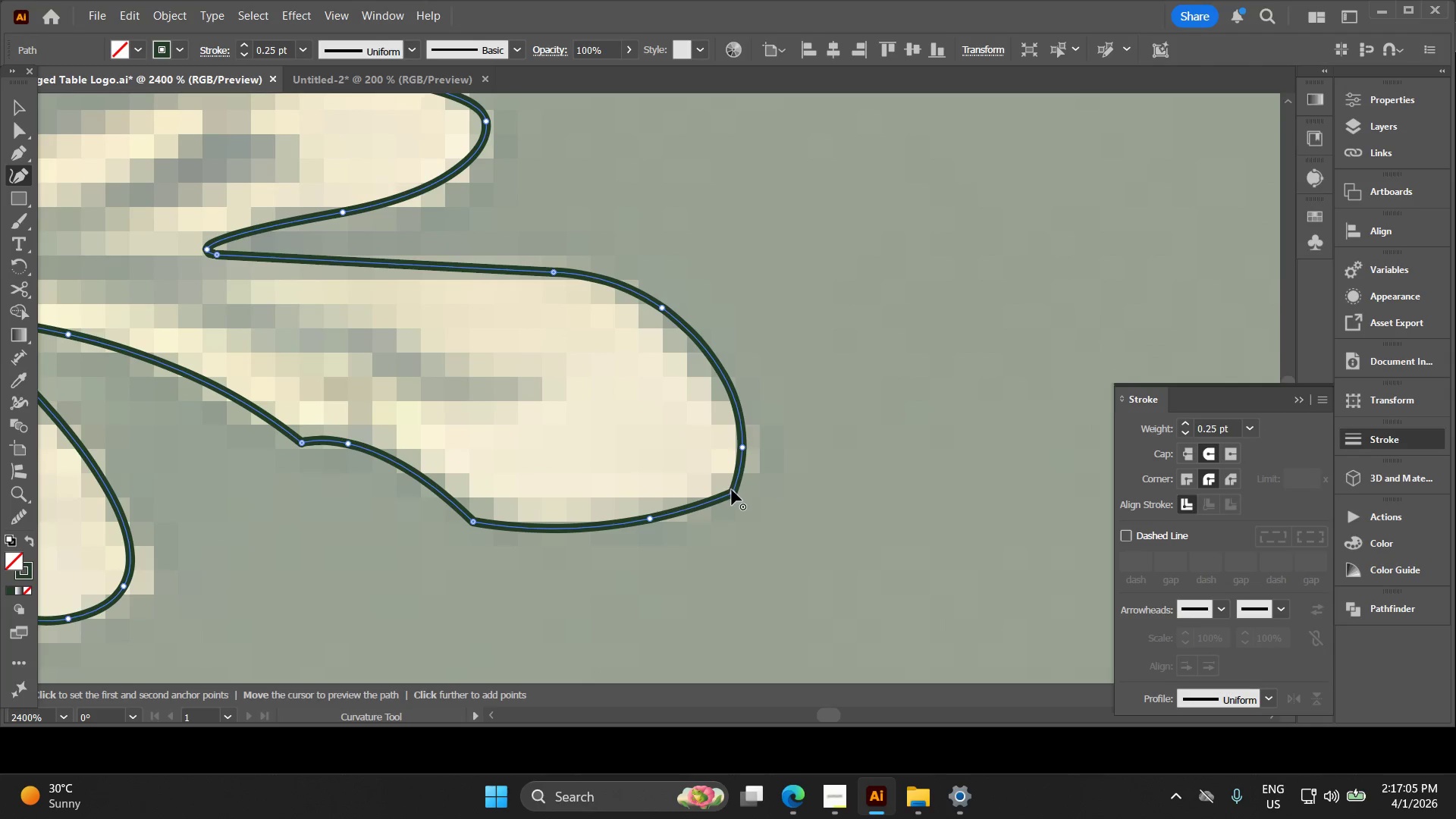 
left_click_drag(start_coordinate=[732, 490], to_coordinate=[726, 485])
 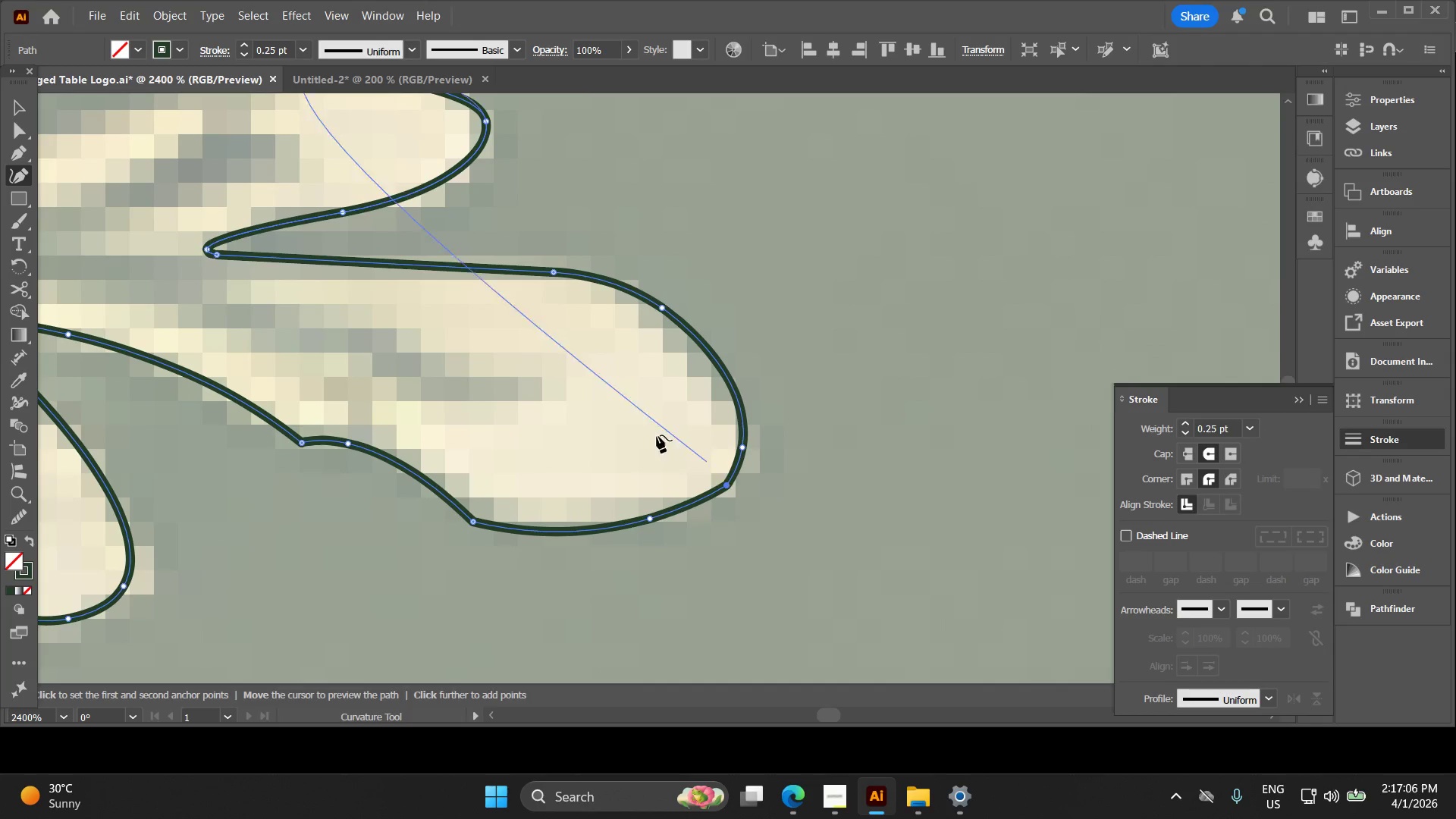 
hold_key(key=Space, duration=0.72)
 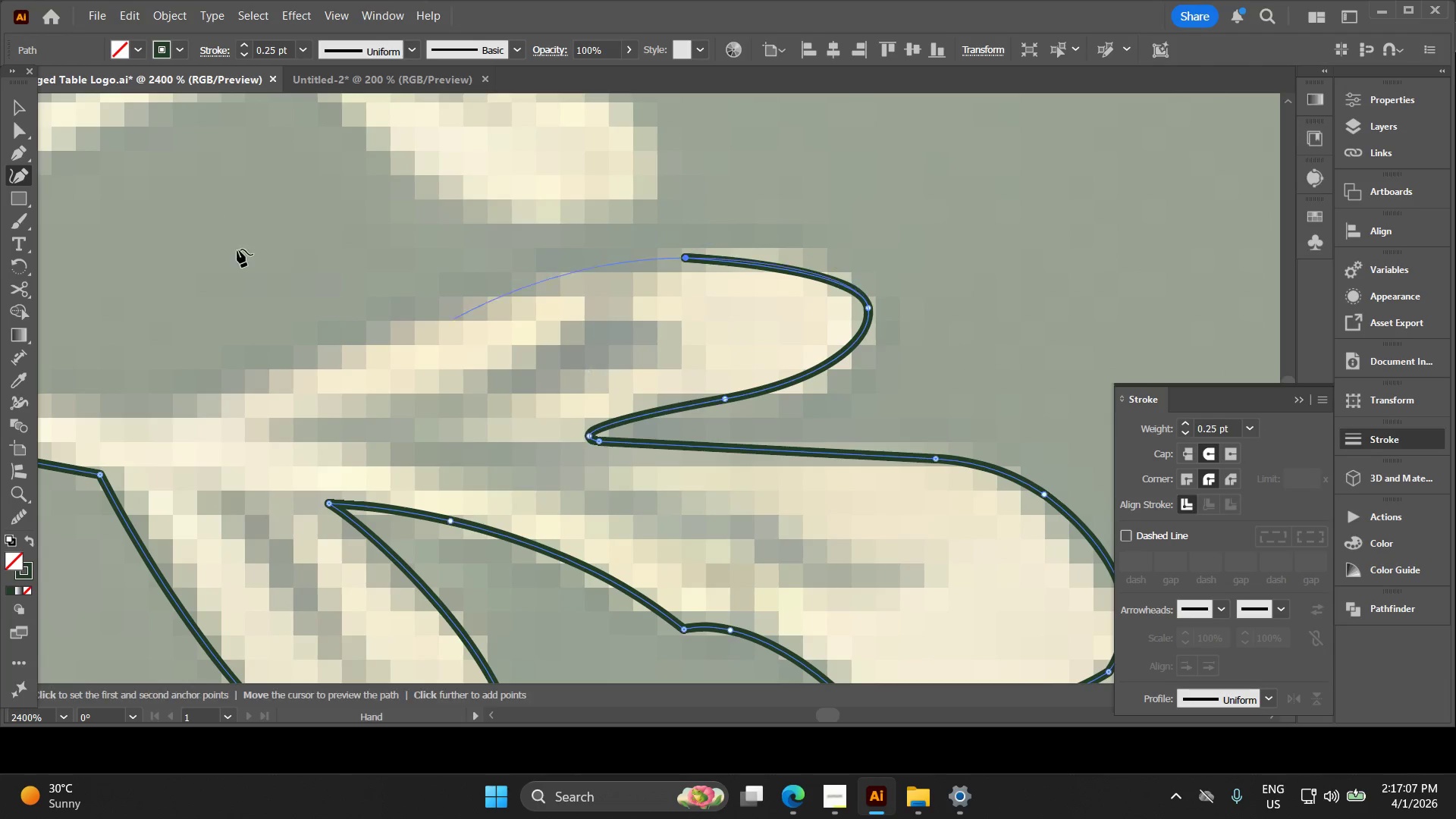 
left_click_drag(start_coordinate=[563, 404], to_coordinate=[898, 543])
 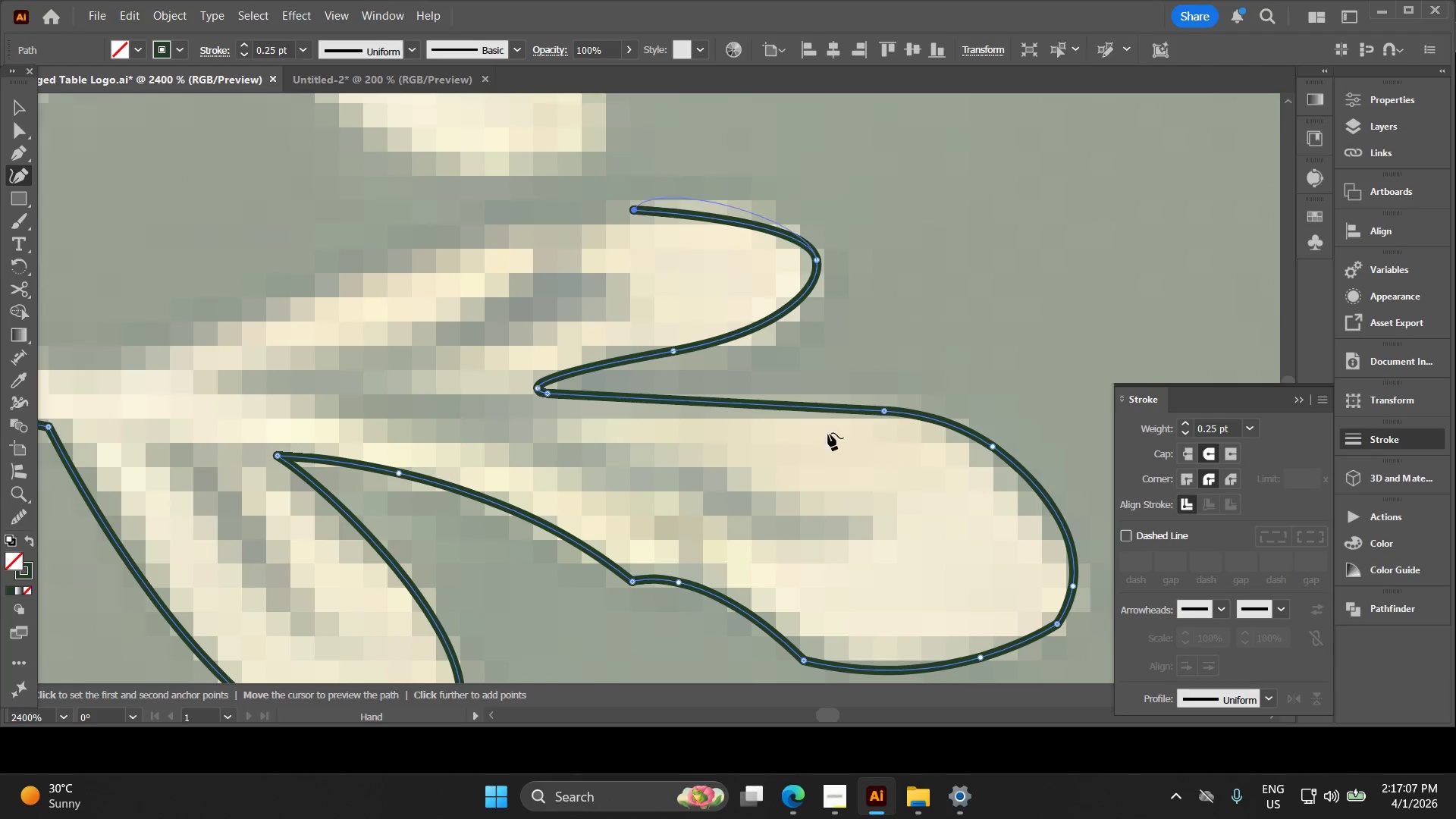 
key(Space)
 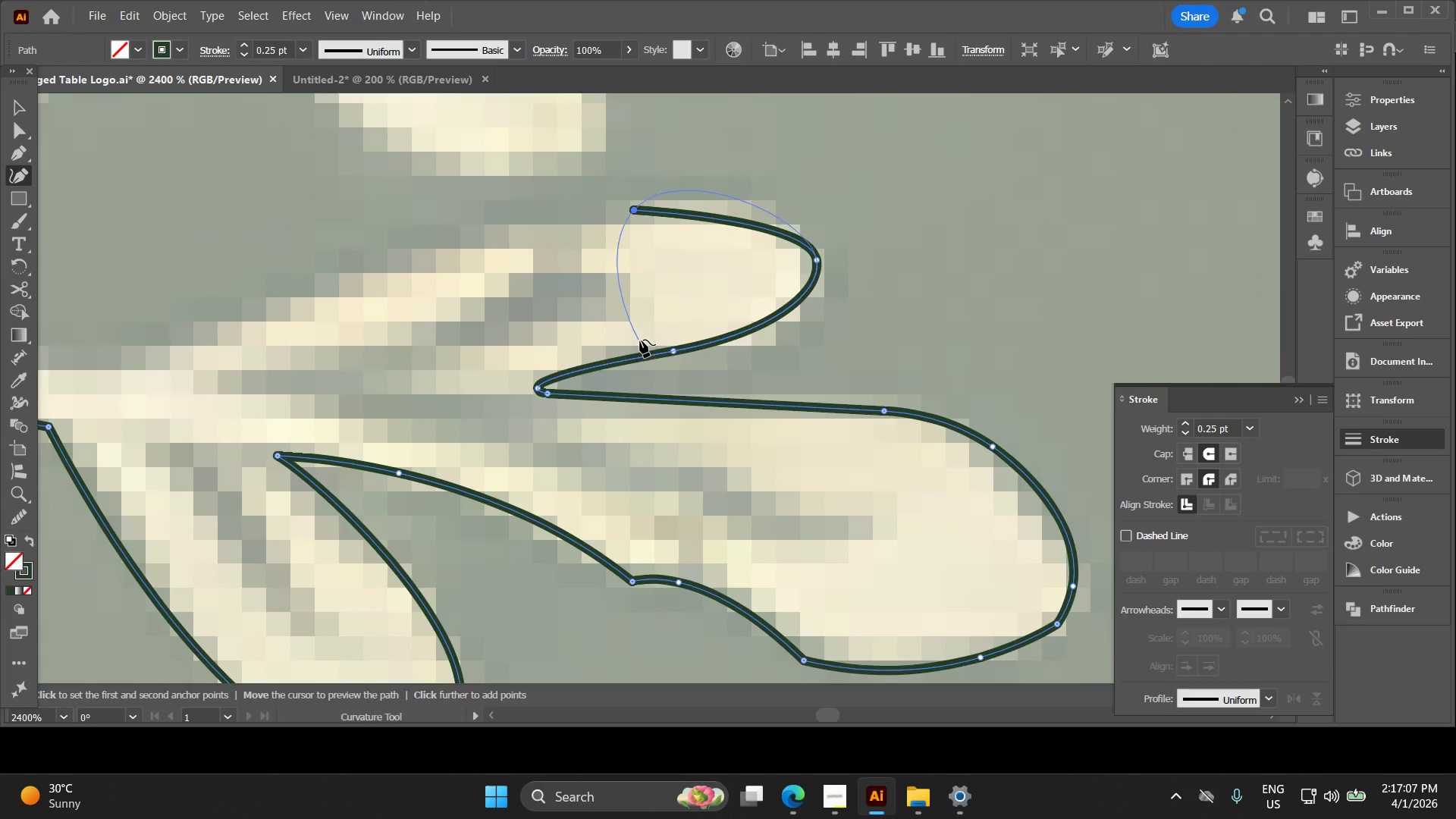 
left_click_drag(start_coordinate=[652, 351], to_coordinate=[703, 400])
 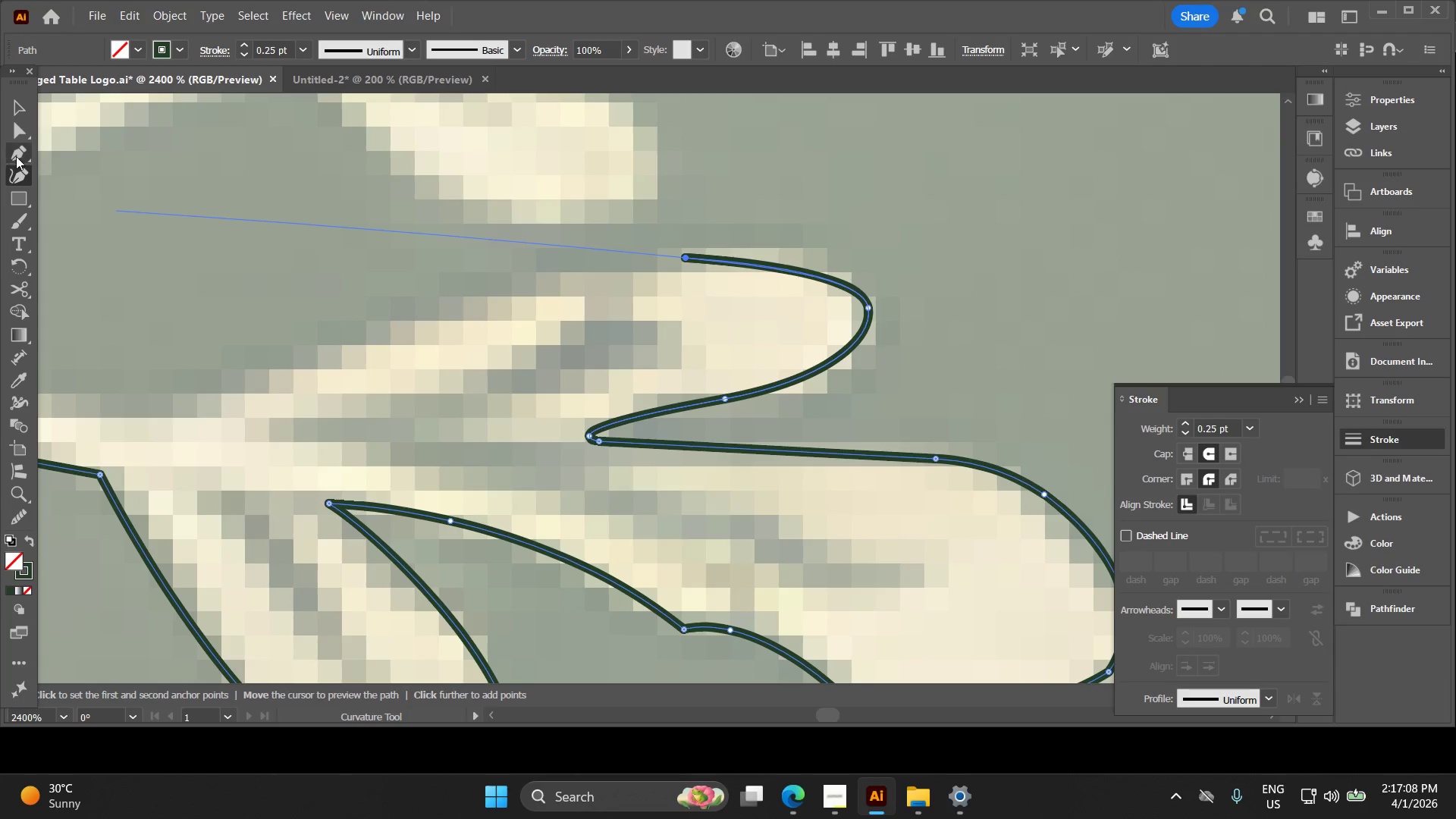 
left_click([16, 156])
 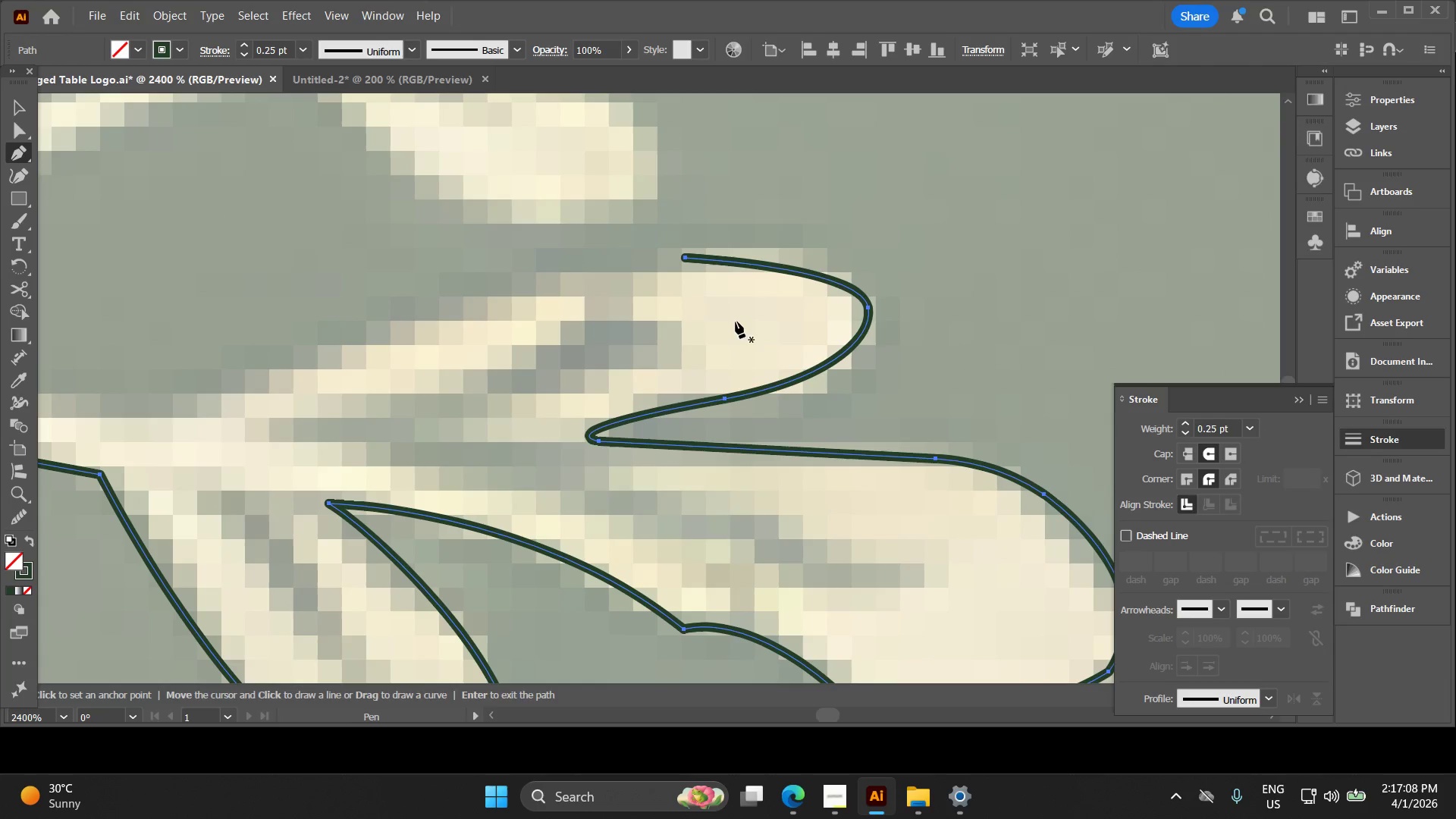 
key(Space)
 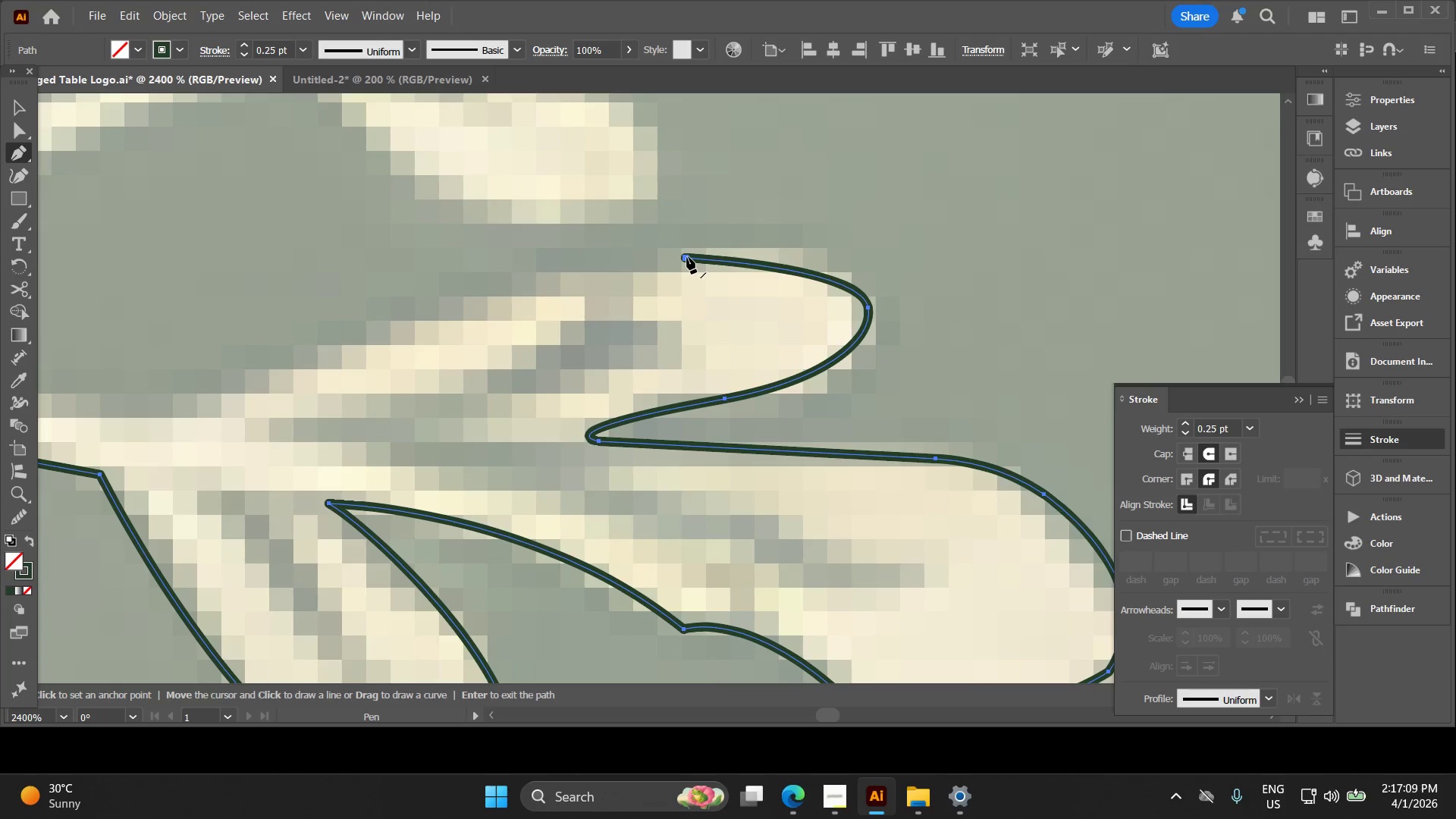 
left_click([686, 259])
 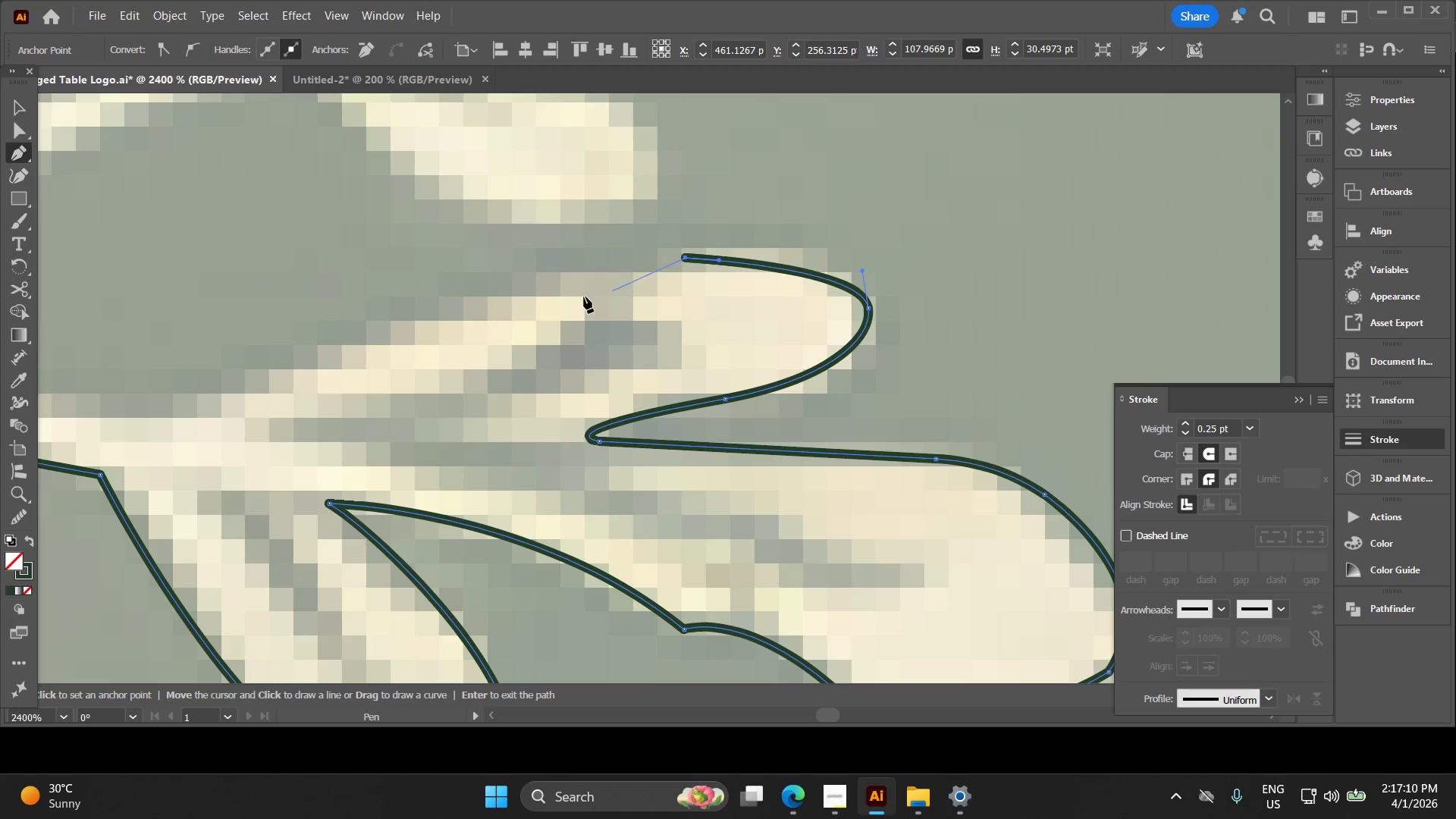 
hold_key(key=AltLeft, duration=0.47)
left_click_drag(start_coordinate=[535, 302], to_coordinate=[673, 302])
 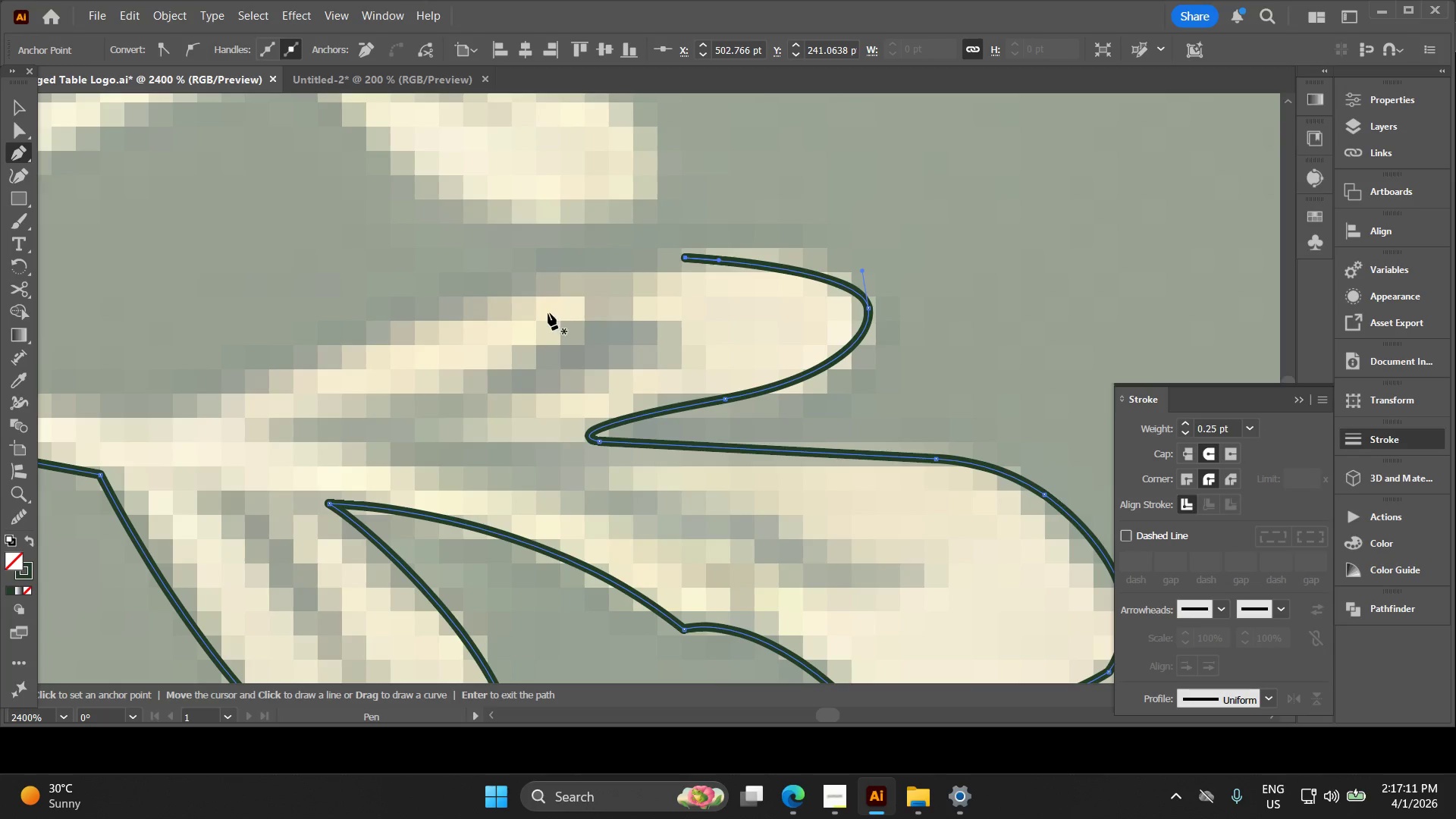 
hold_key(key=Space, duration=0.36)
 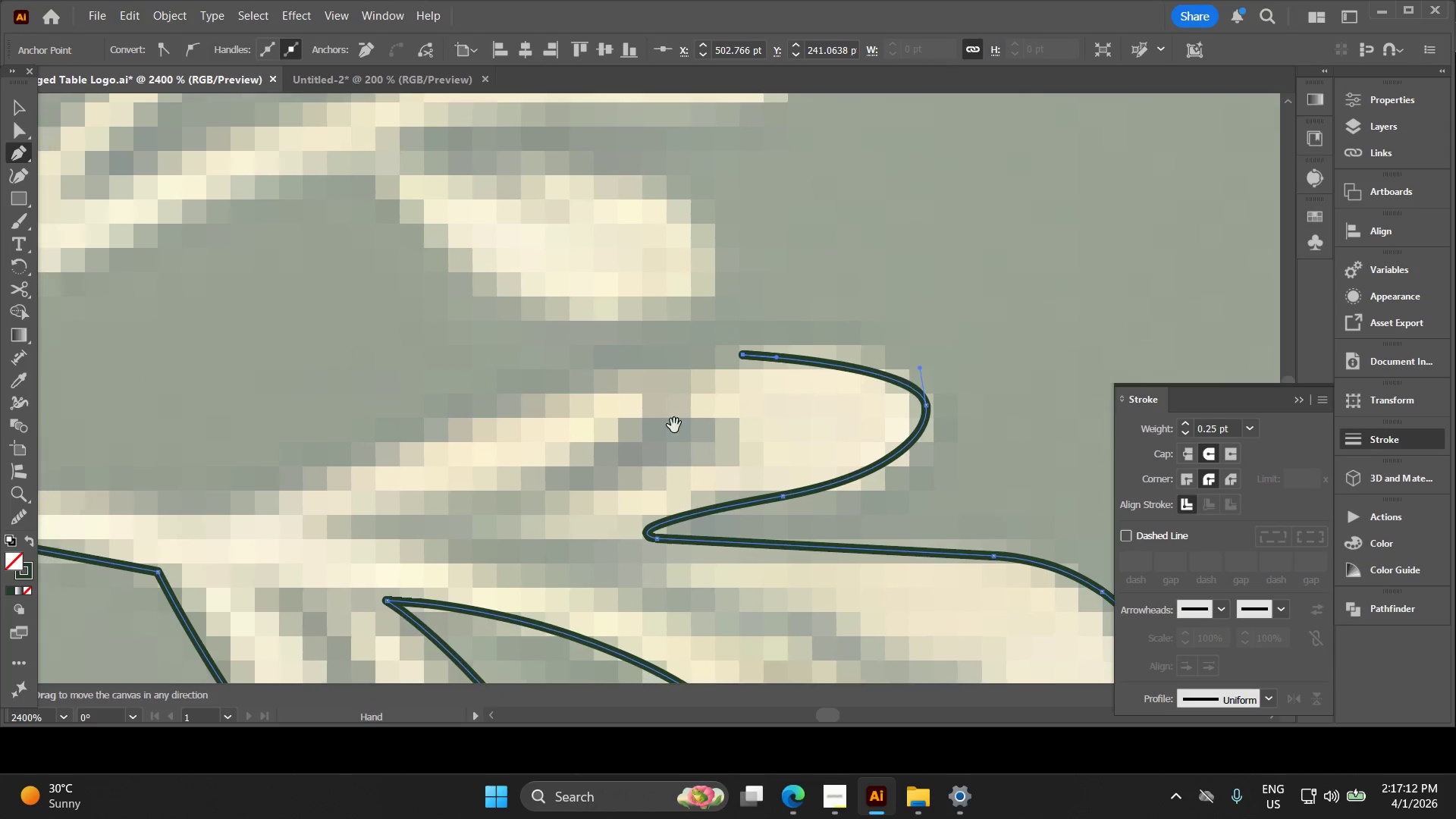 
hold_key(key=Space, duration=0.44)
 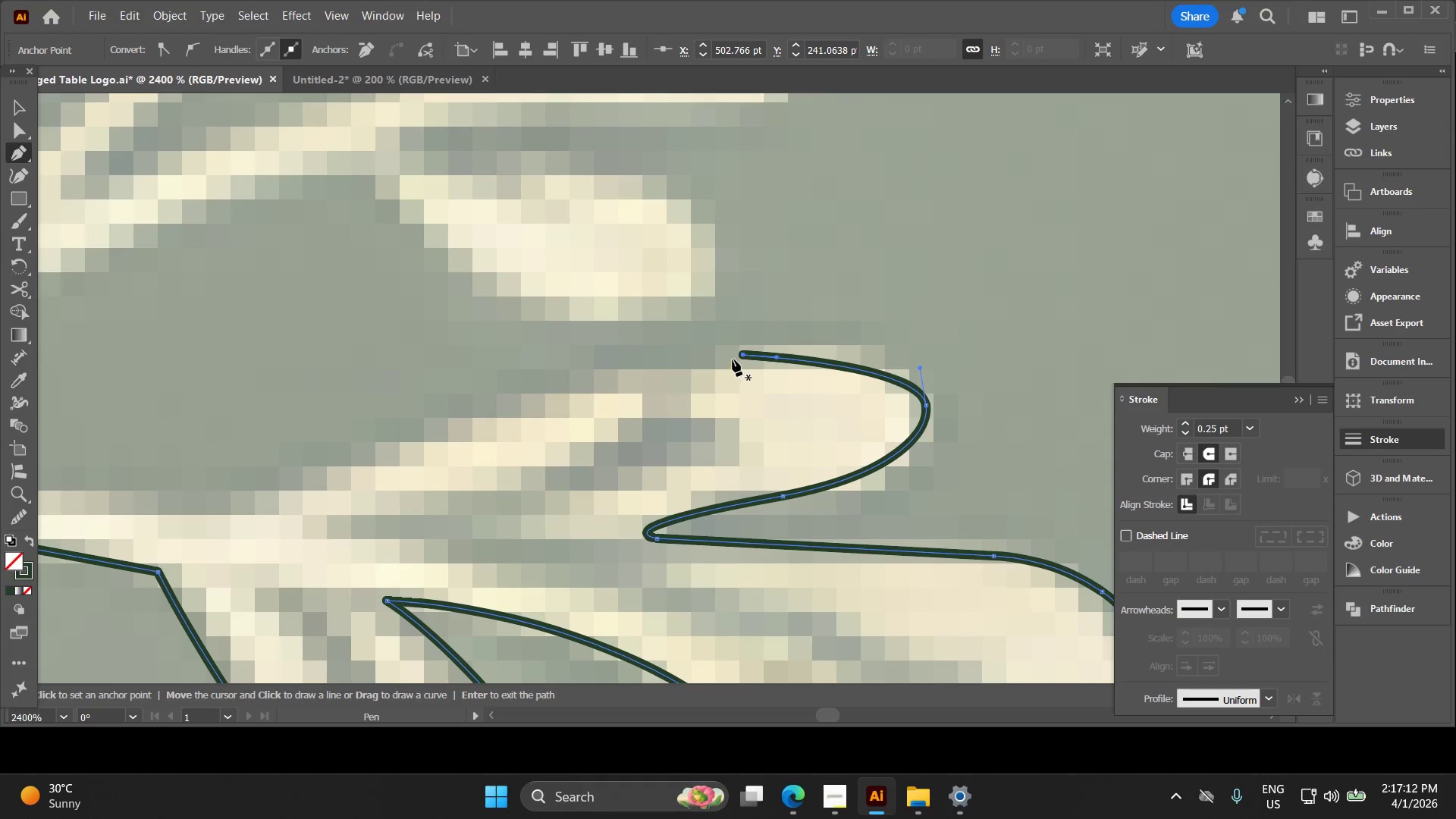 
left_click_drag(start_coordinate=[605, 275], to_coordinate=[663, 442])
 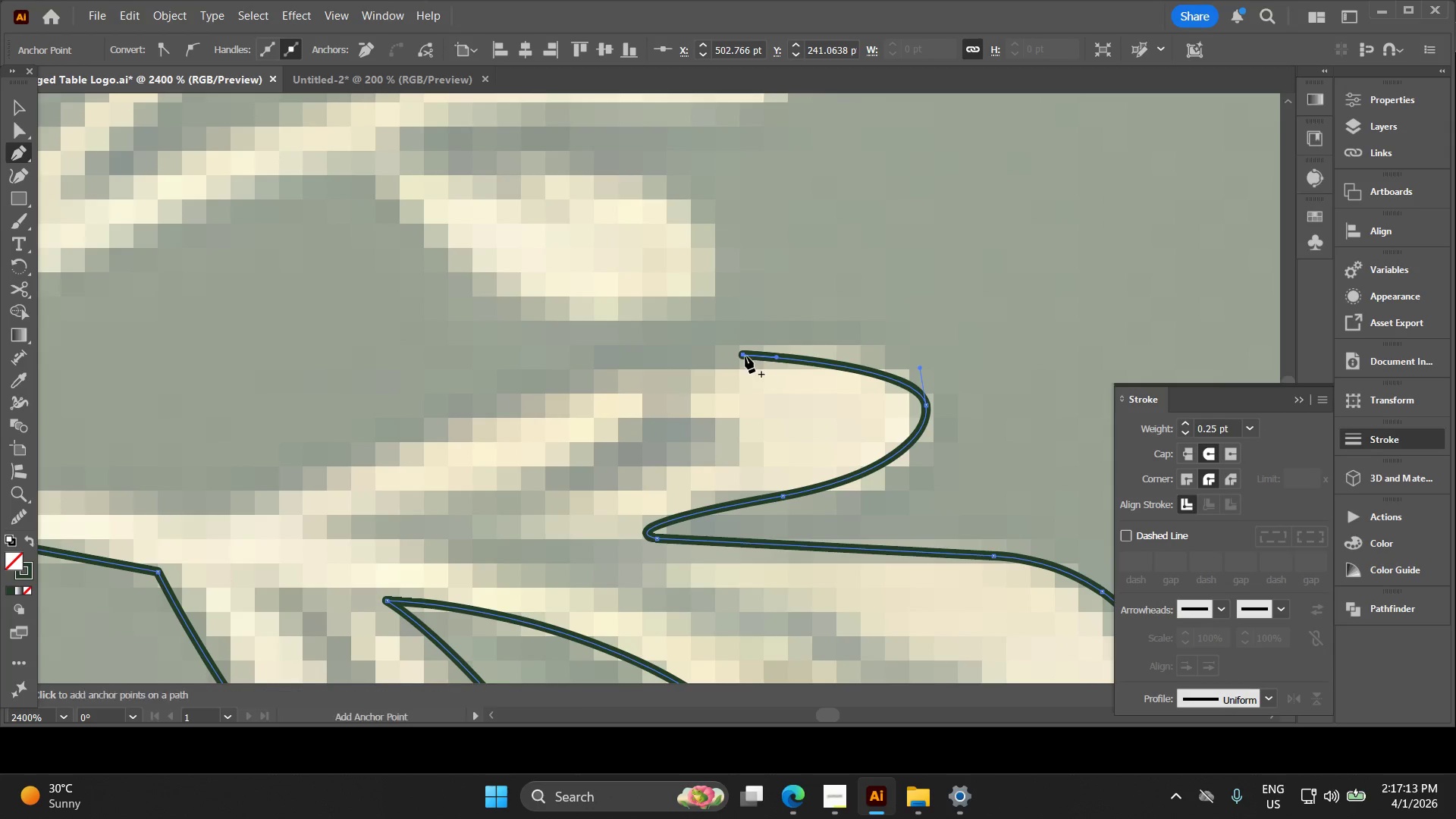 
scroll: coordinate [566, 311], scroll_direction: down, amount: 2.0
 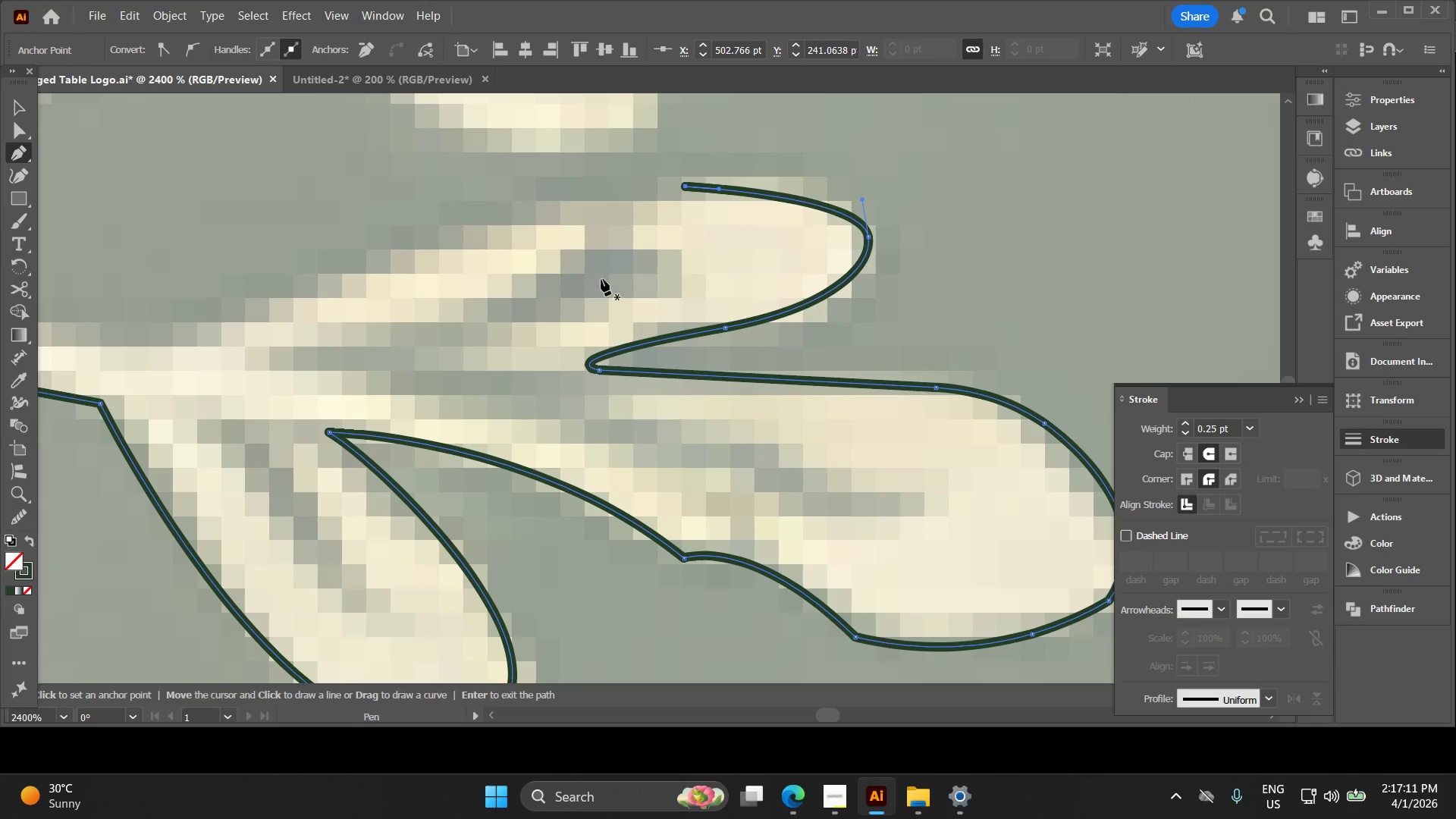 
left_click([745, 356])
 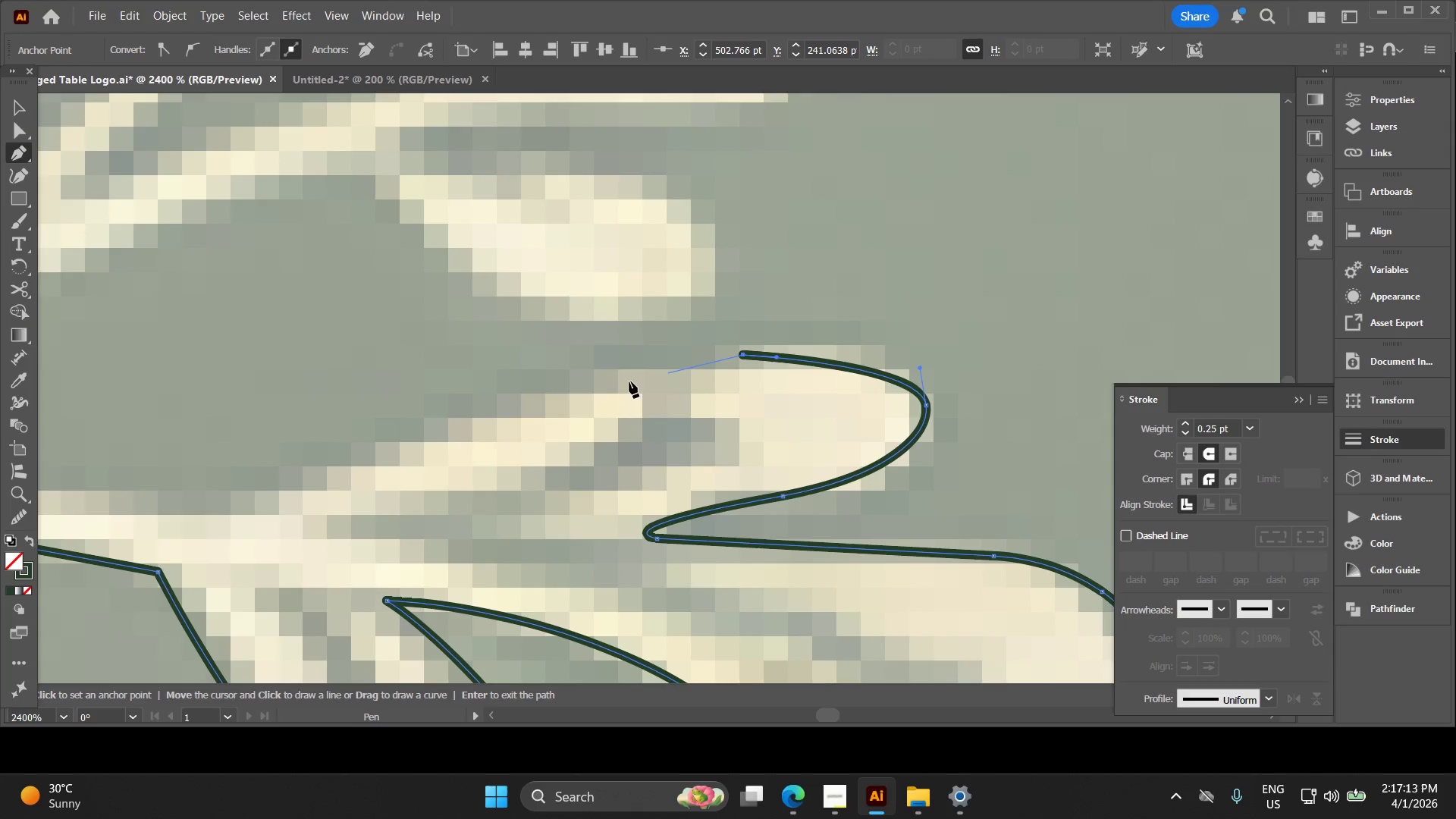 
hold_key(key=Space, duration=0.36)
 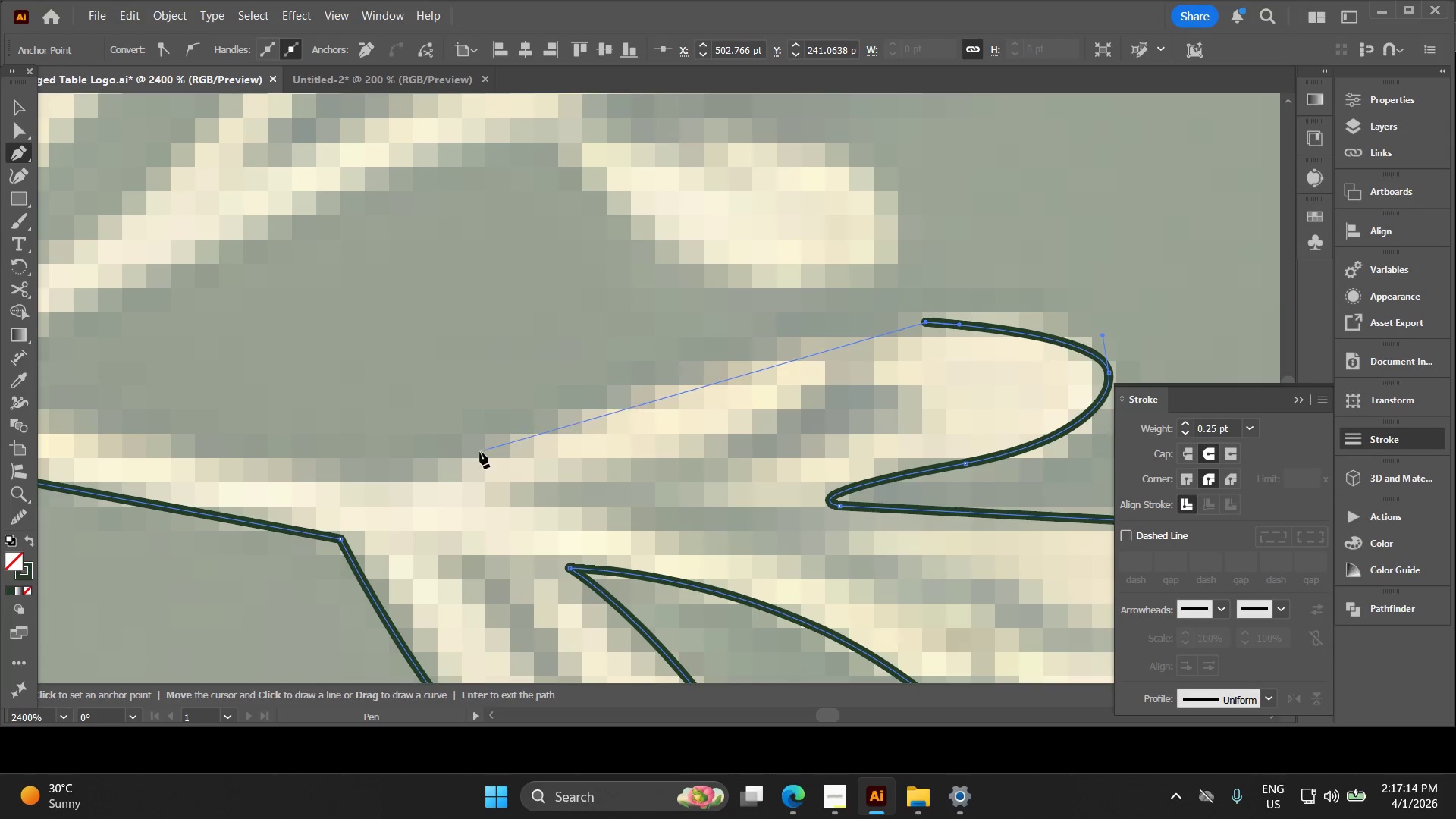 
left_click_drag(start_coordinate=[583, 404], to_coordinate=[766, 371])
 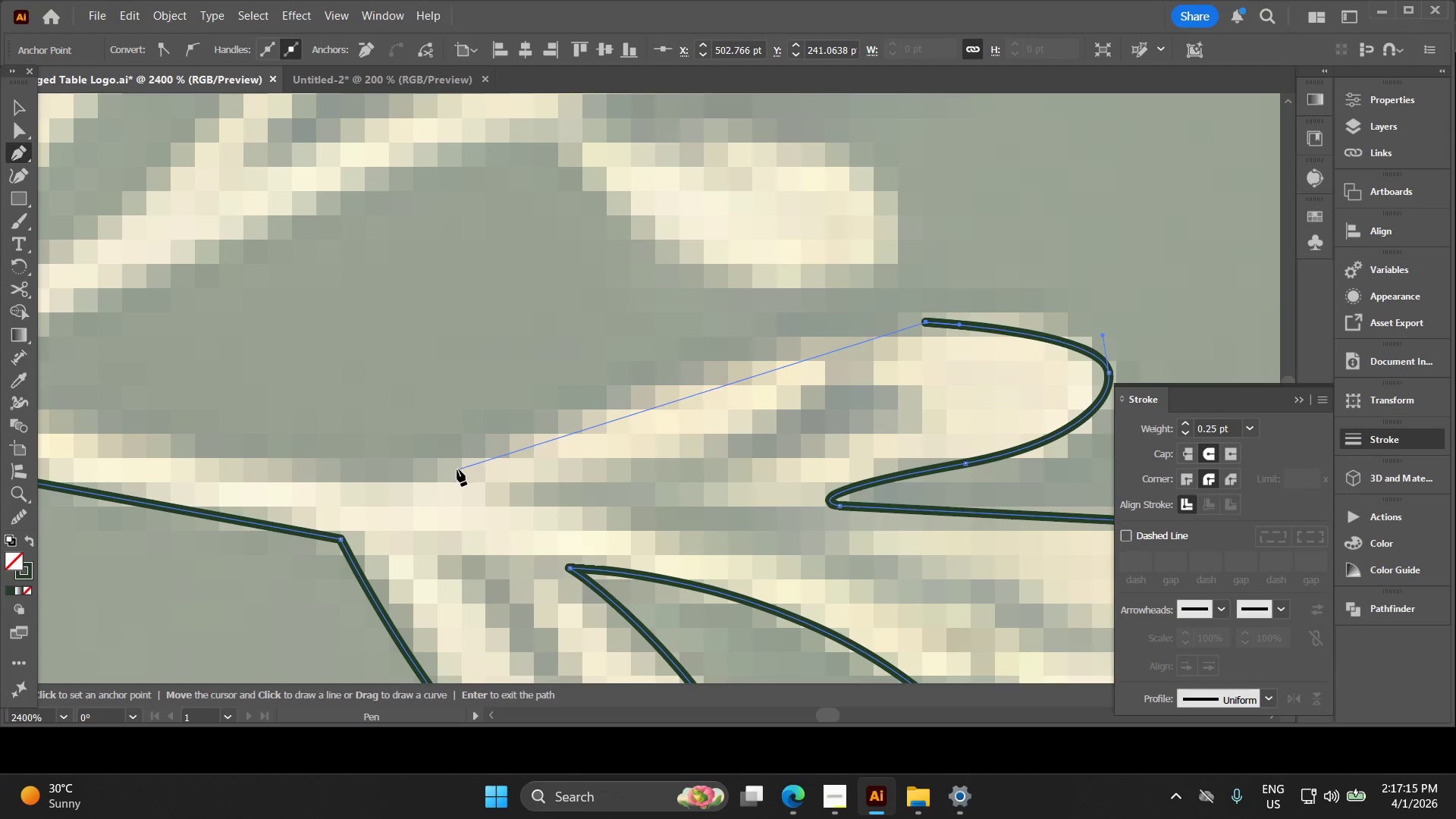 
key(Alt+AltLeft)
 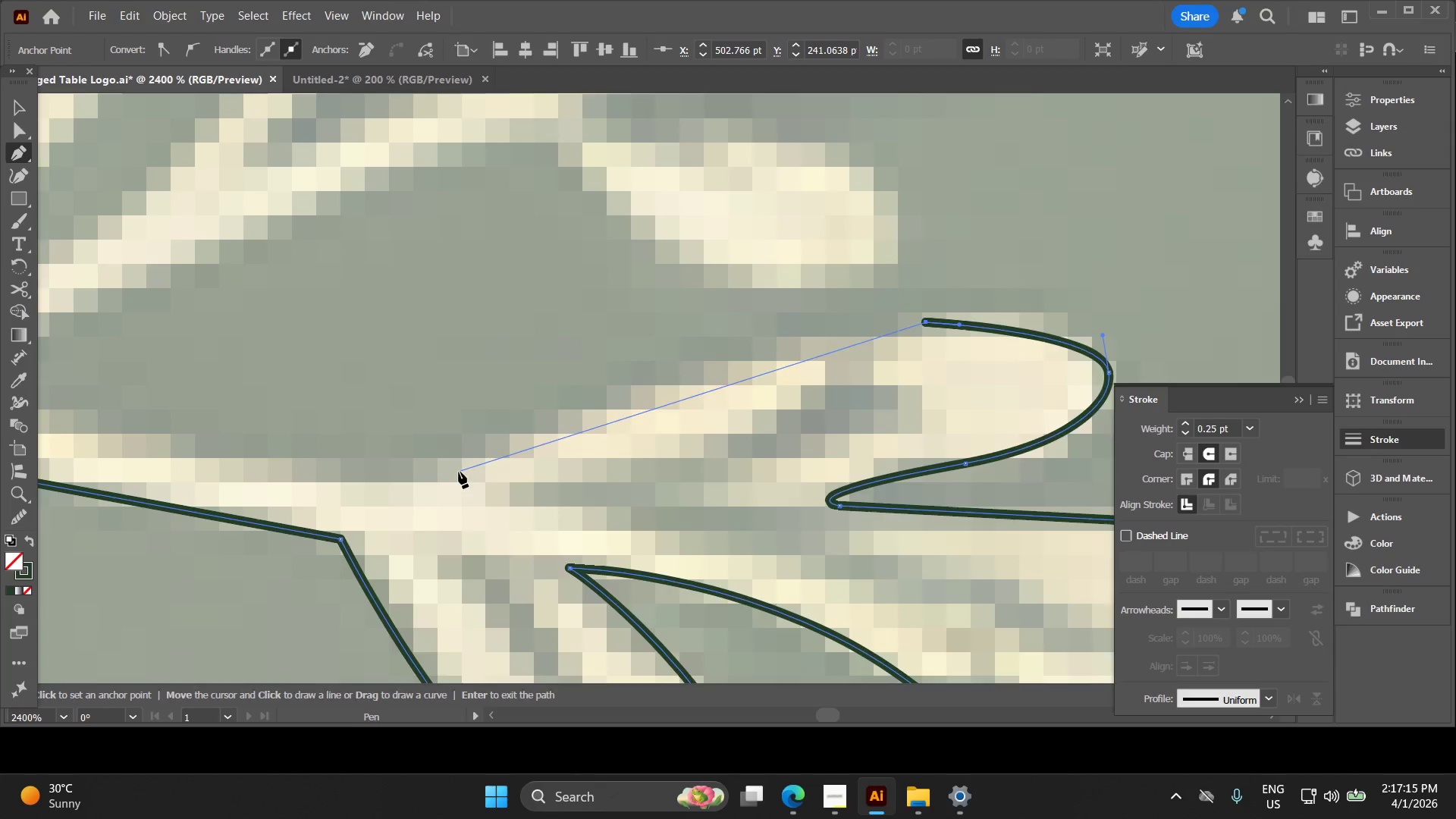 
scroll: coordinate [460, 479], scroll_direction: down, amount: 1.0
 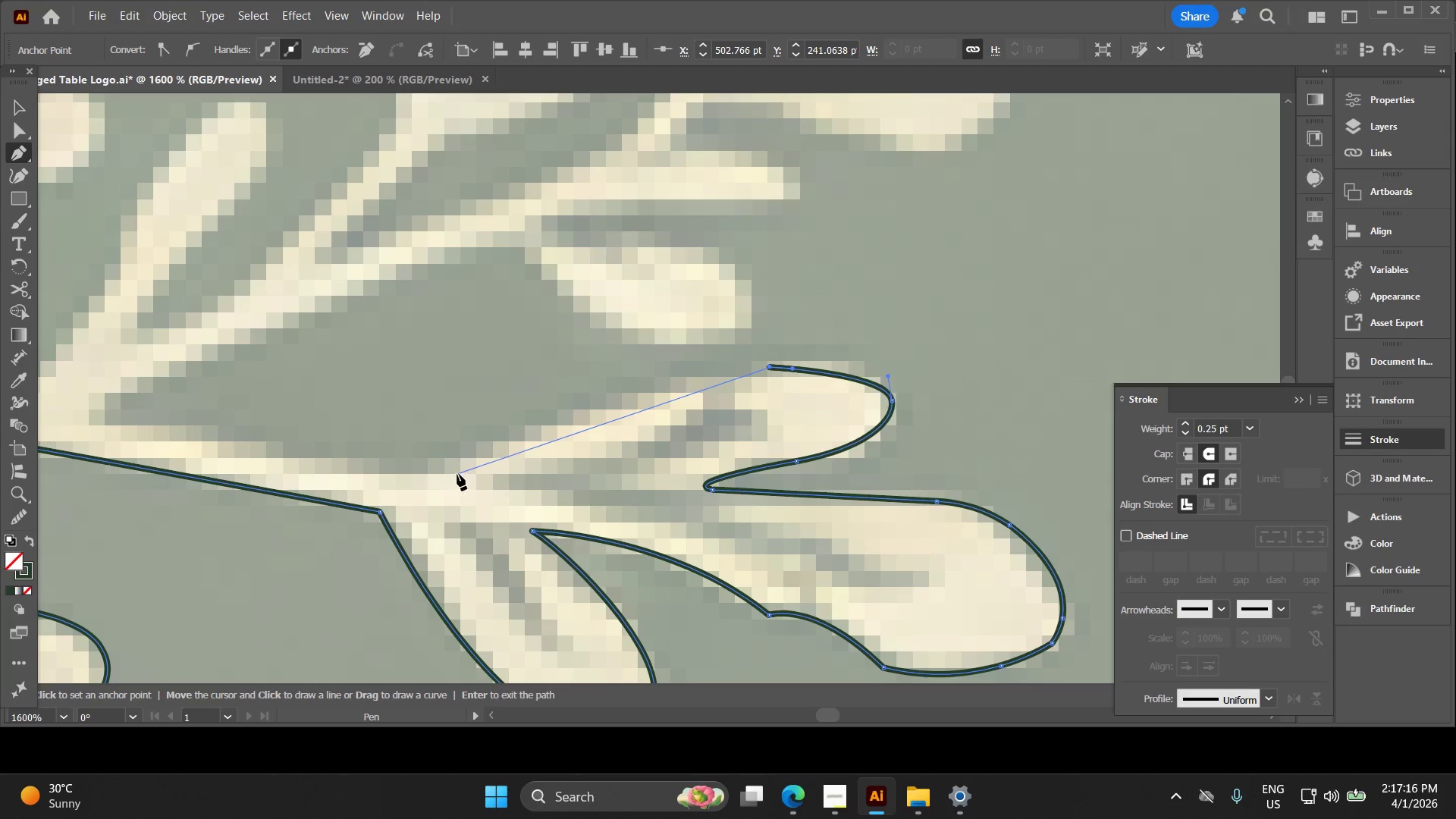 
left_click_drag(start_coordinate=[457, 474], to_coordinate=[317, 566])
 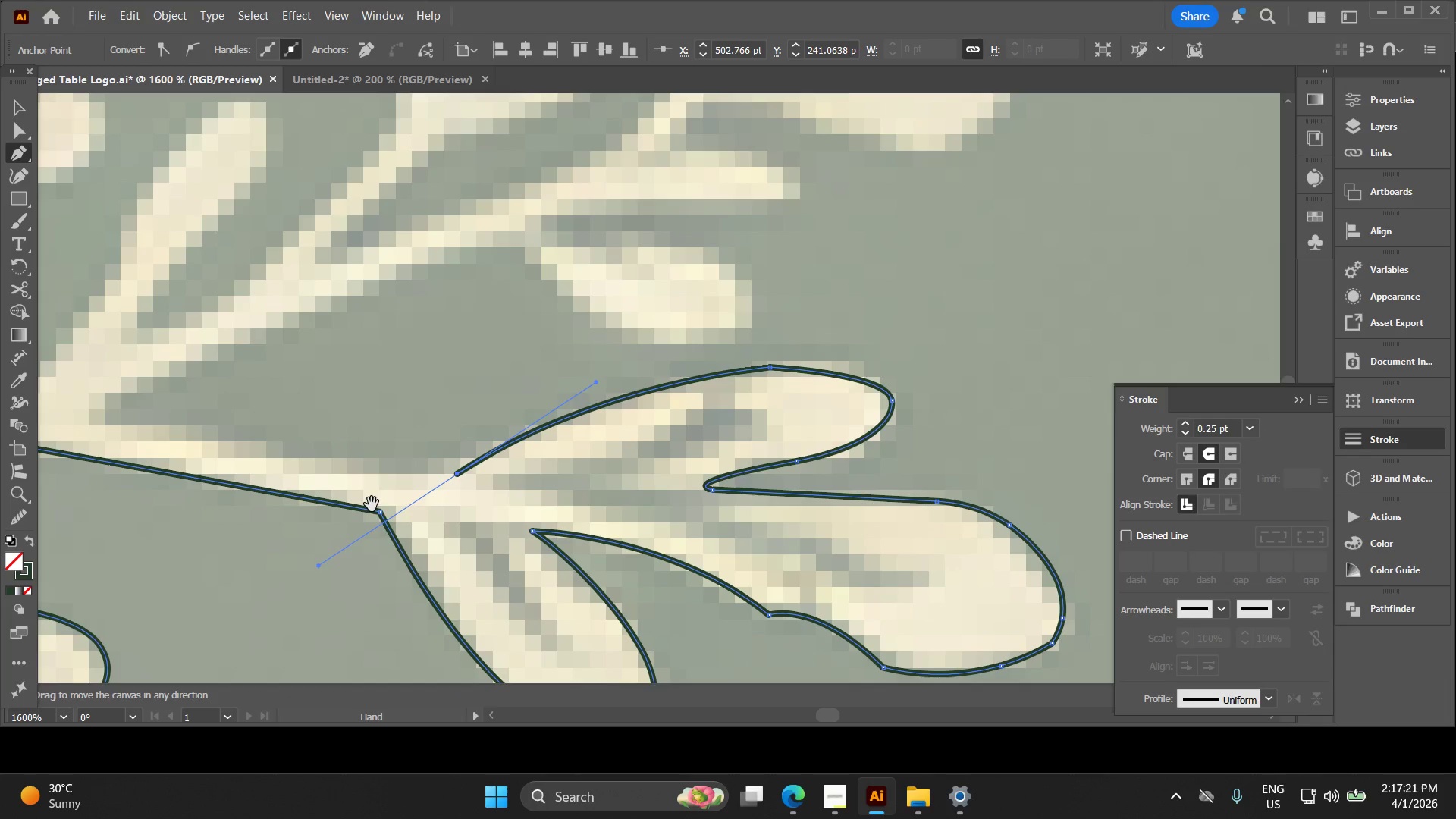 
hold_key(key=Space, duration=0.5)
 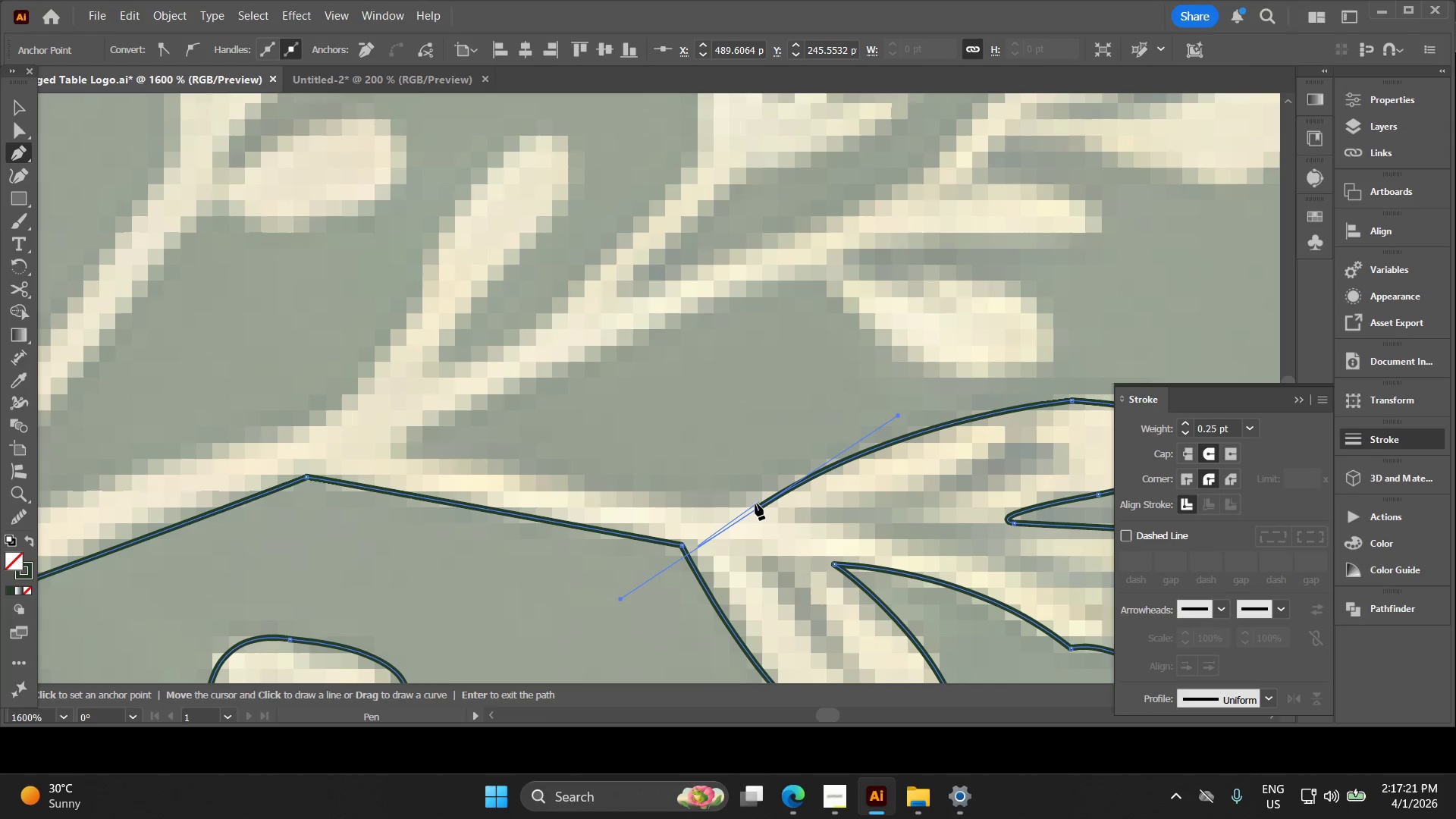 
left_click_drag(start_coordinate=[398, 487], to_coordinate=[701, 521])
 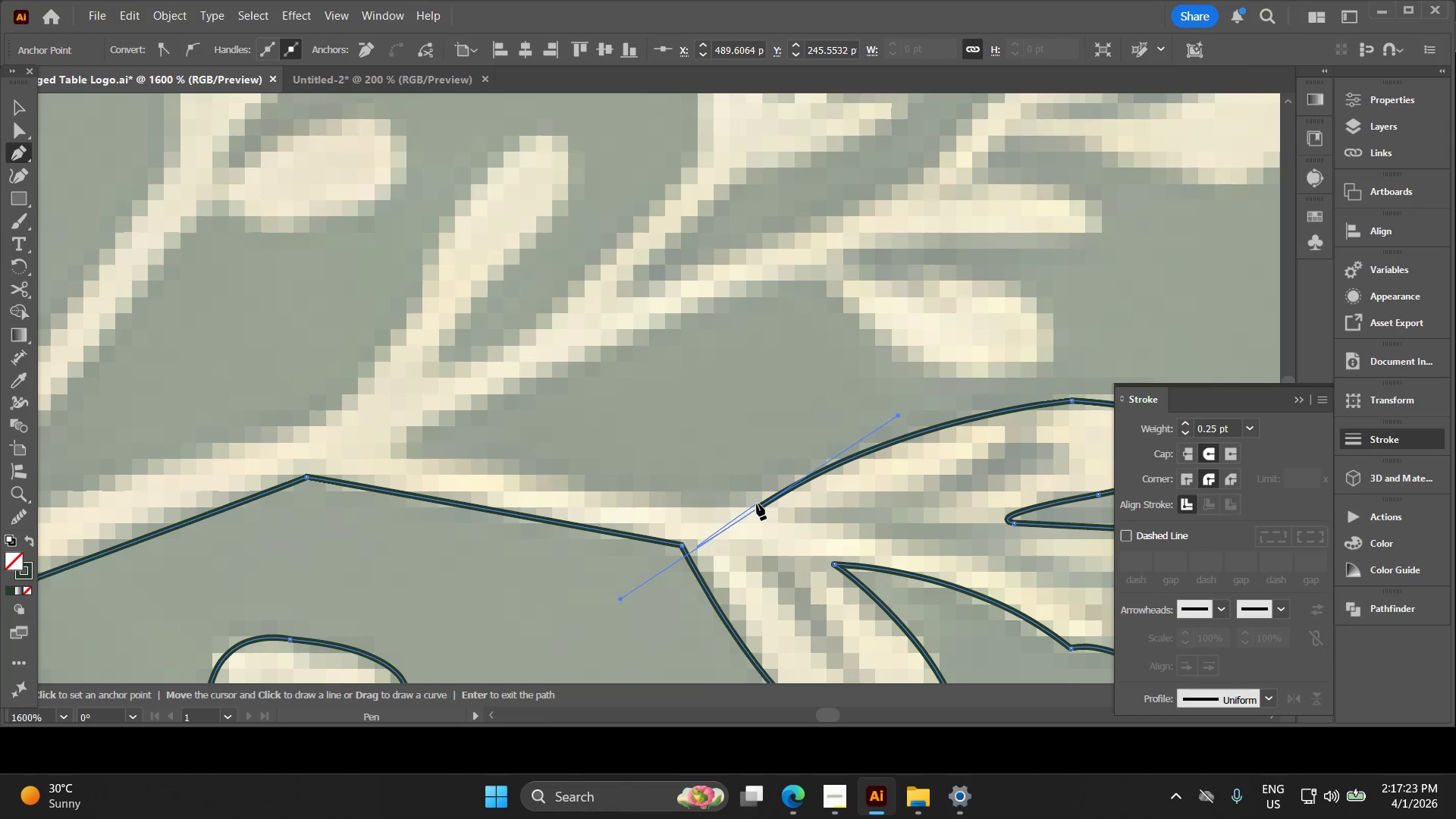 
left_click([757, 509])
 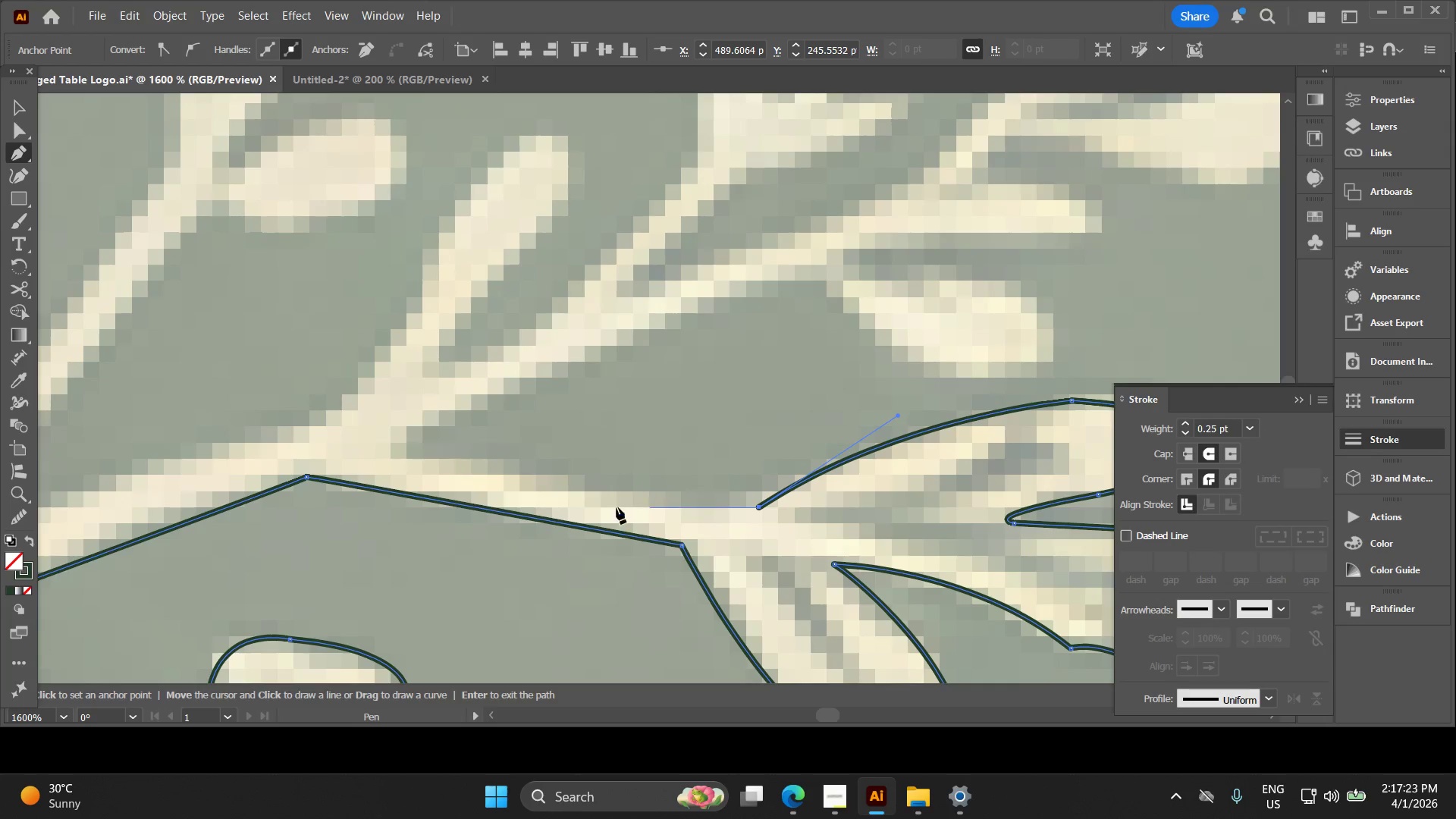 
hold_key(key=Space, duration=0.47)
 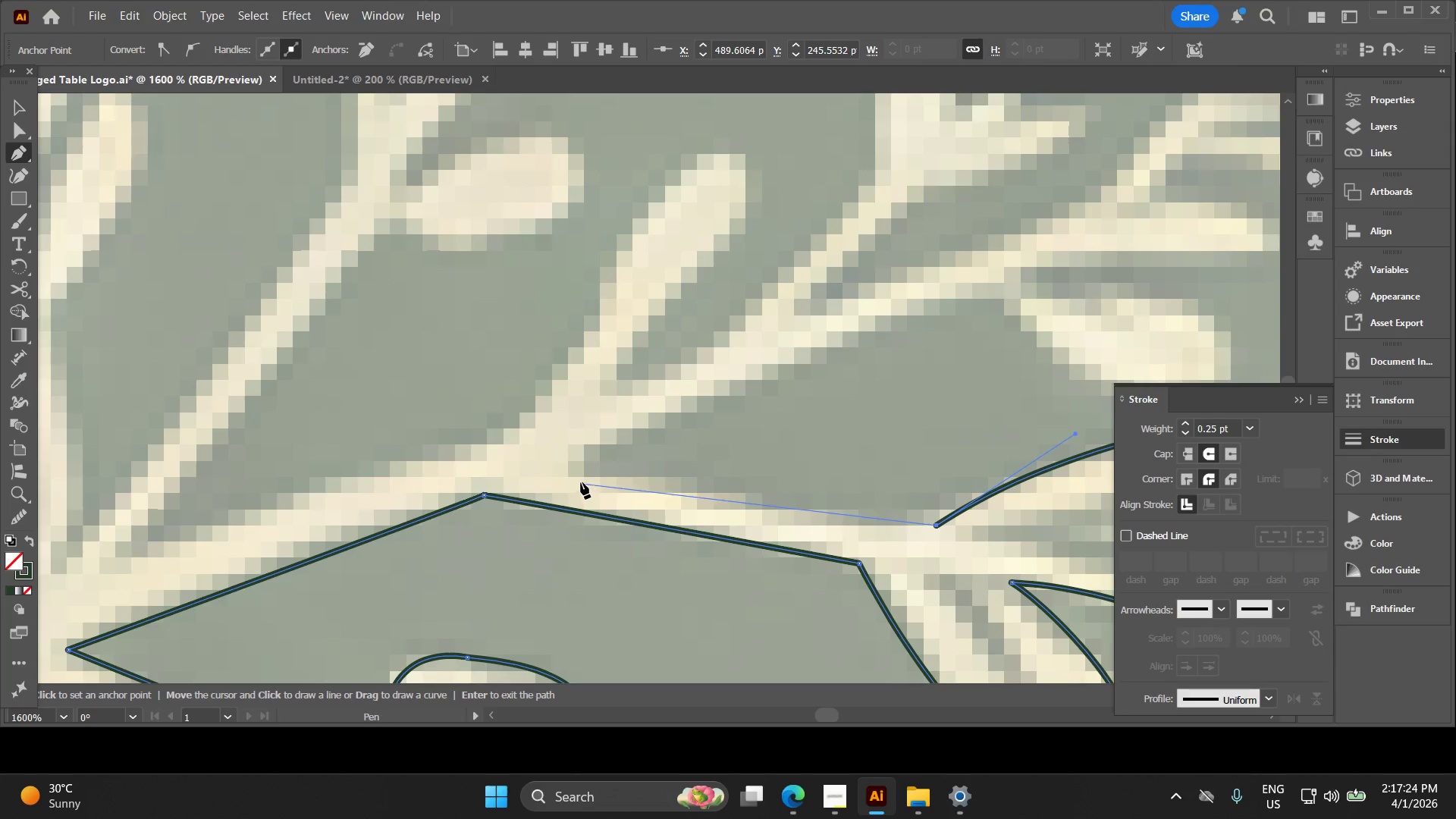 
left_click_drag(start_coordinate=[492, 507], to_coordinate=[670, 526])
 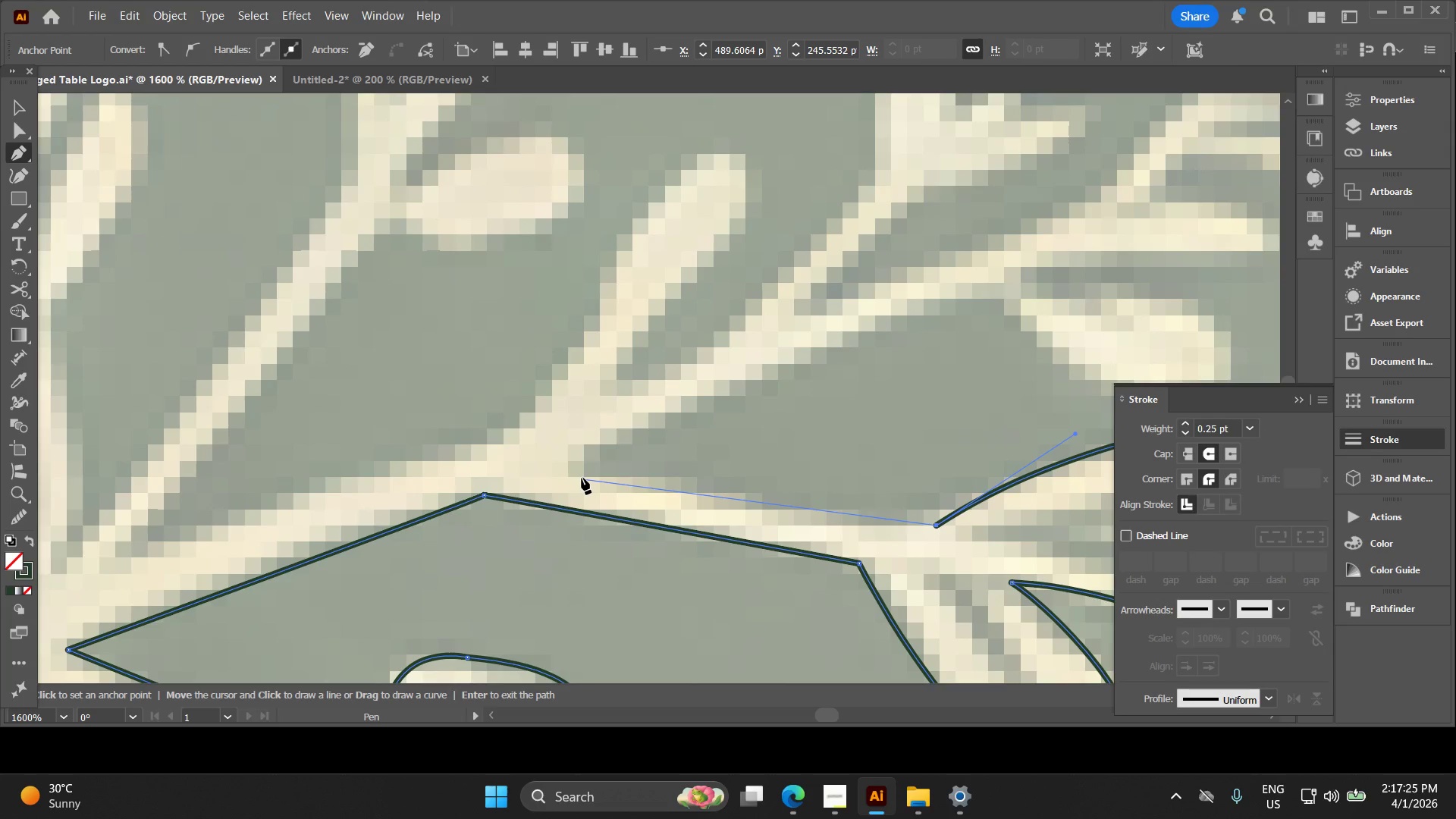 
left_click([581, 478])
 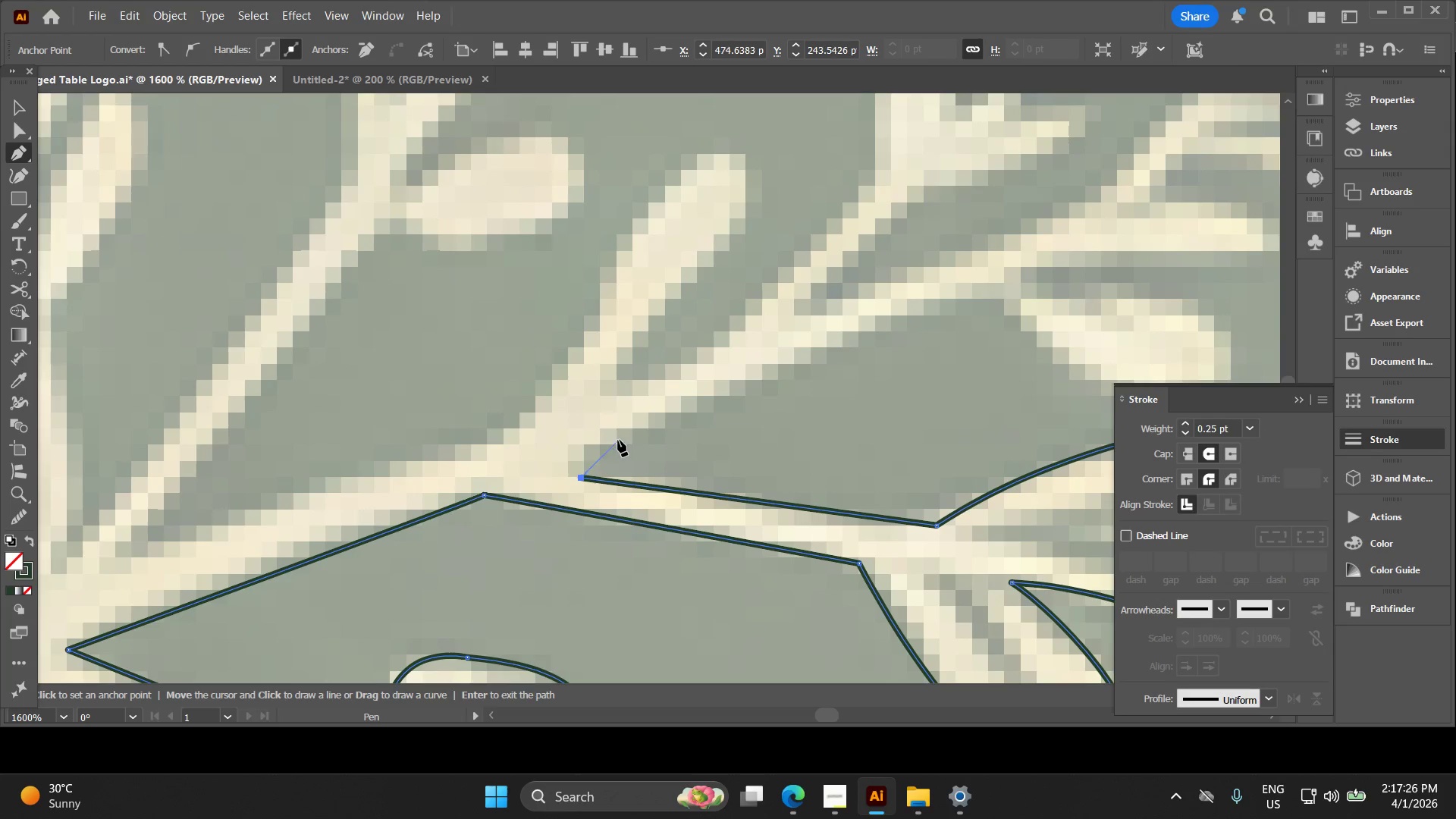 
left_click_drag(start_coordinate=[618, 440], to_coordinate=[698, 419])
 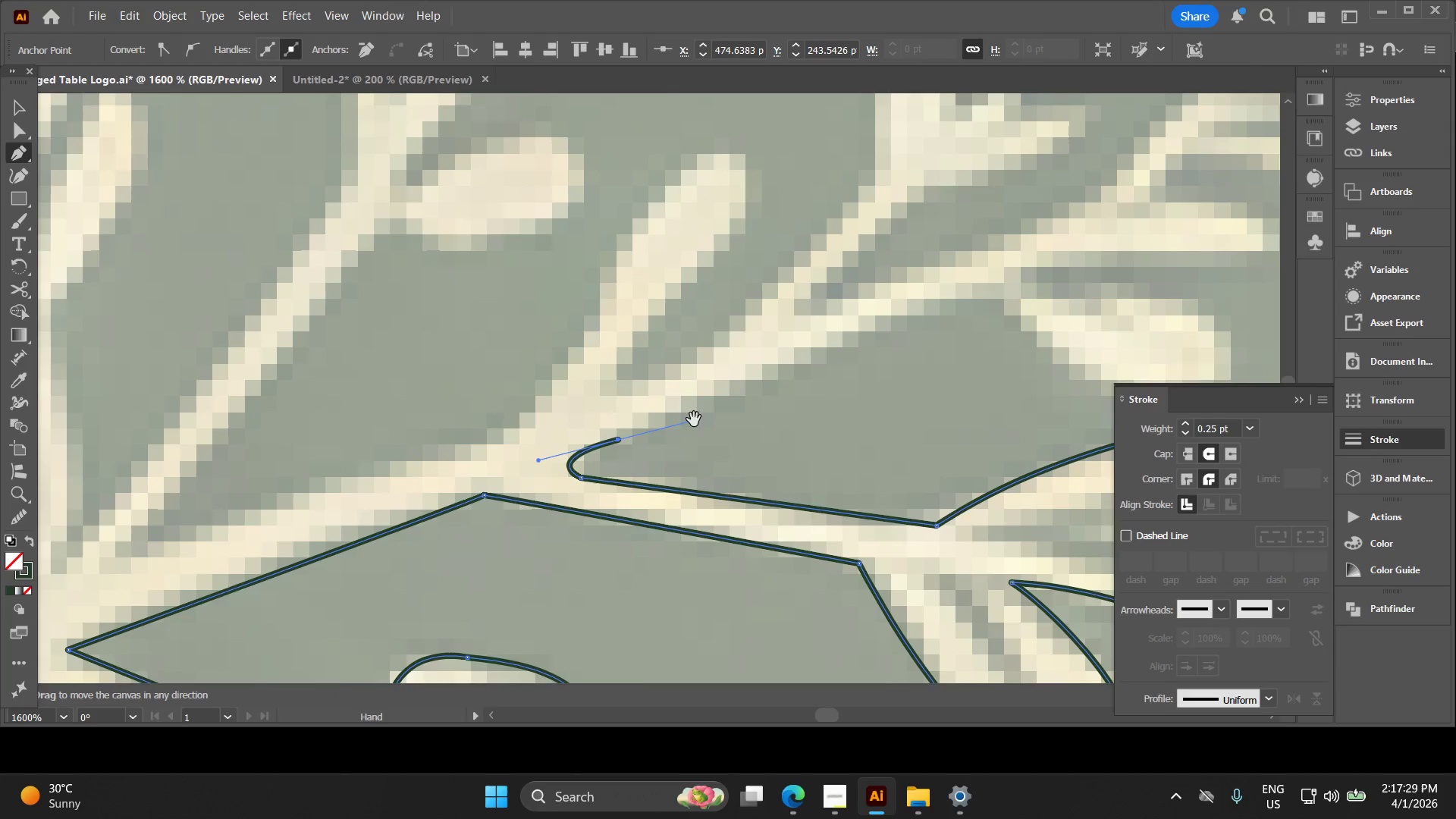 
hold_key(key=Space, duration=0.44)
 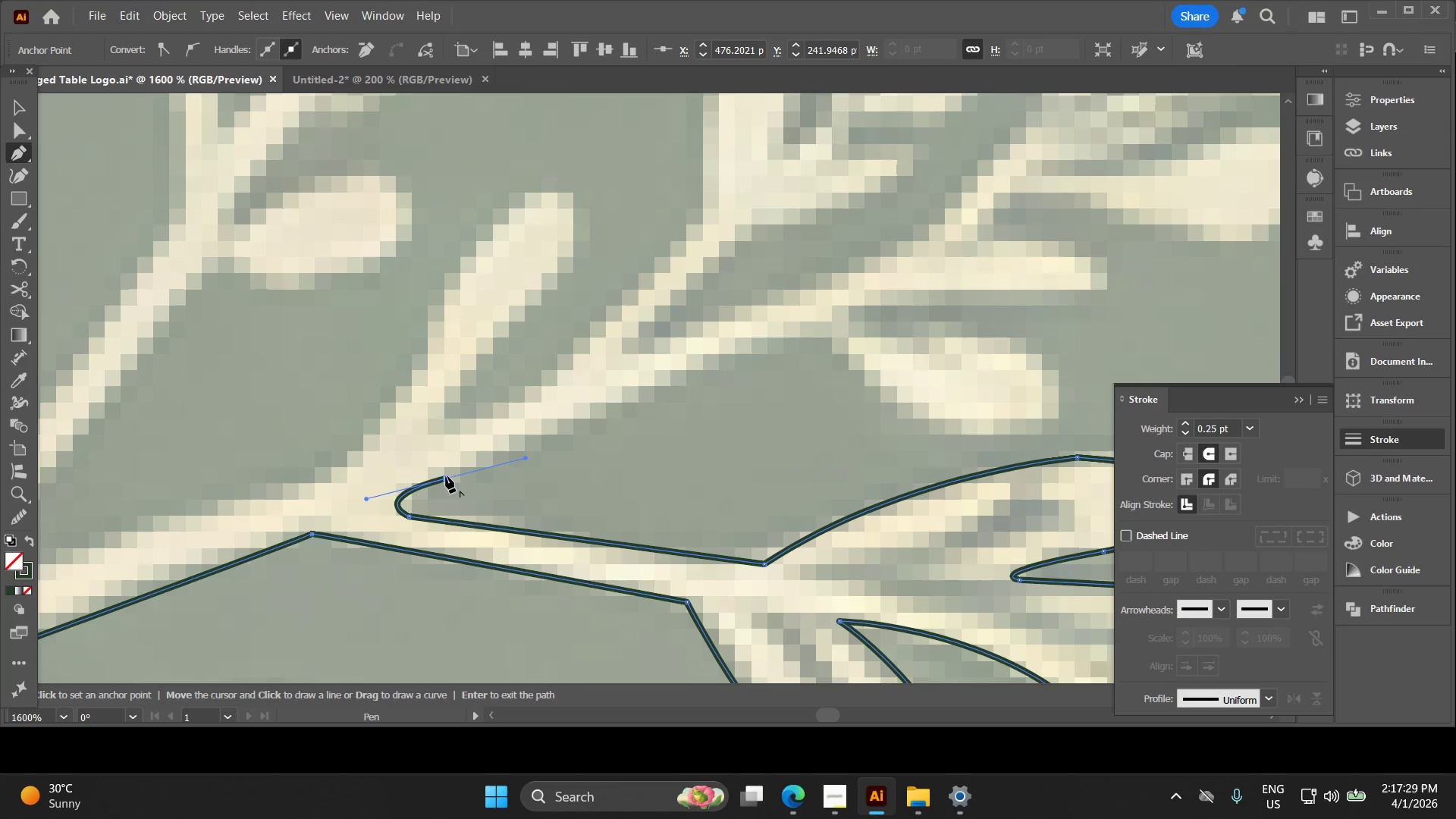 
left_click_drag(start_coordinate=[664, 441], to_coordinate=[491, 479])
 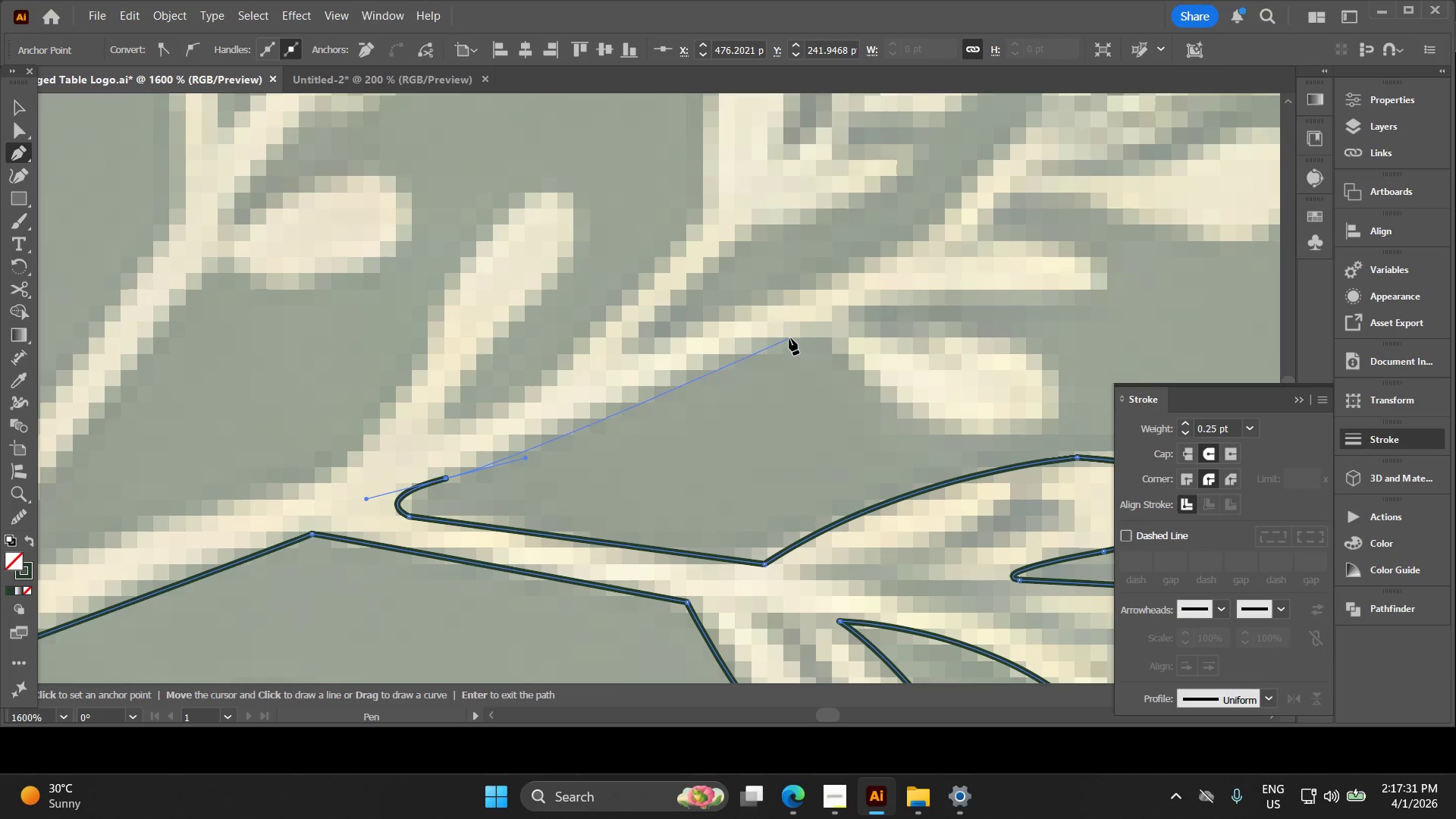 
left_click([803, 334])
 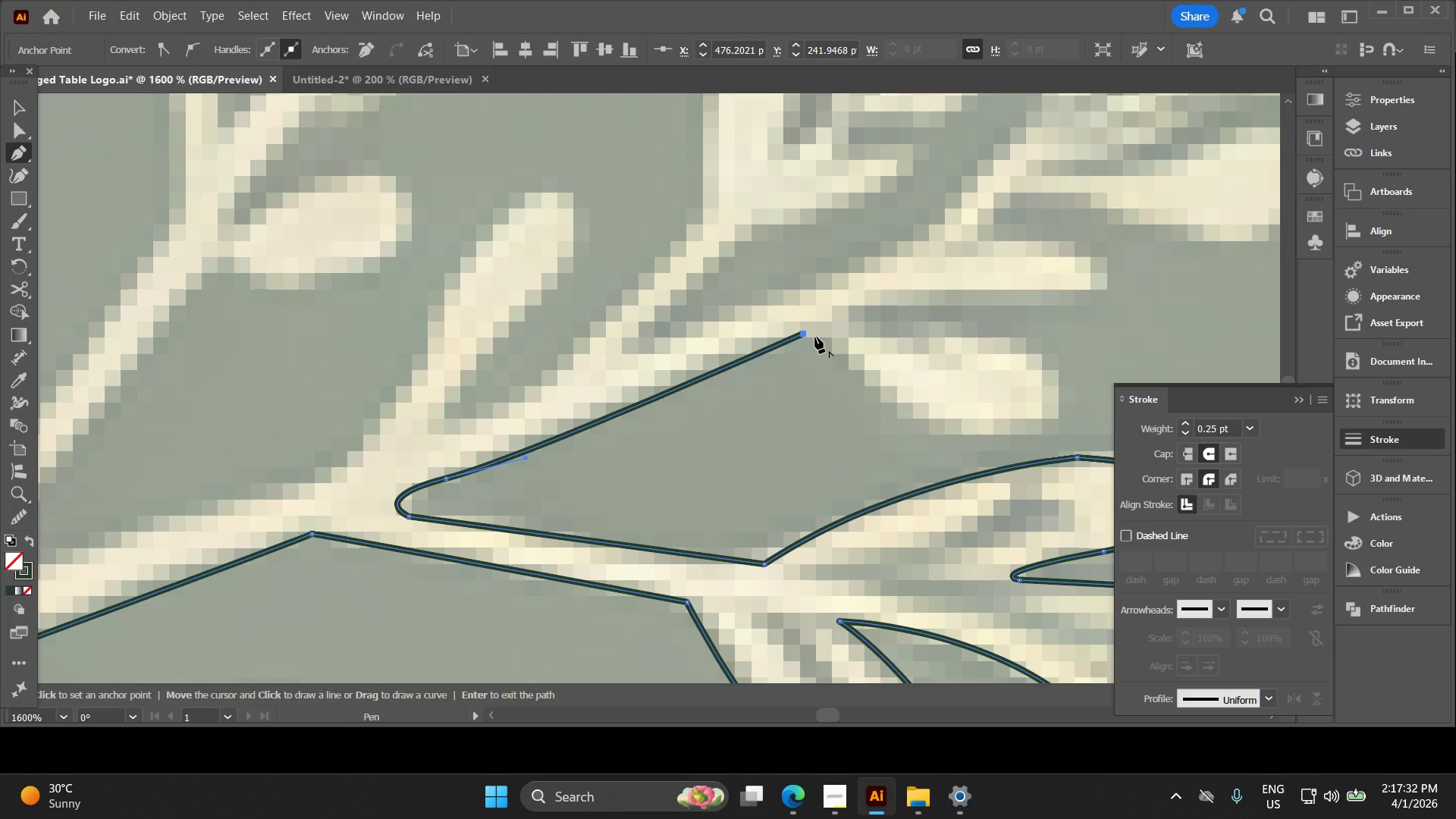 
hold_key(key=Space, duration=0.58)
 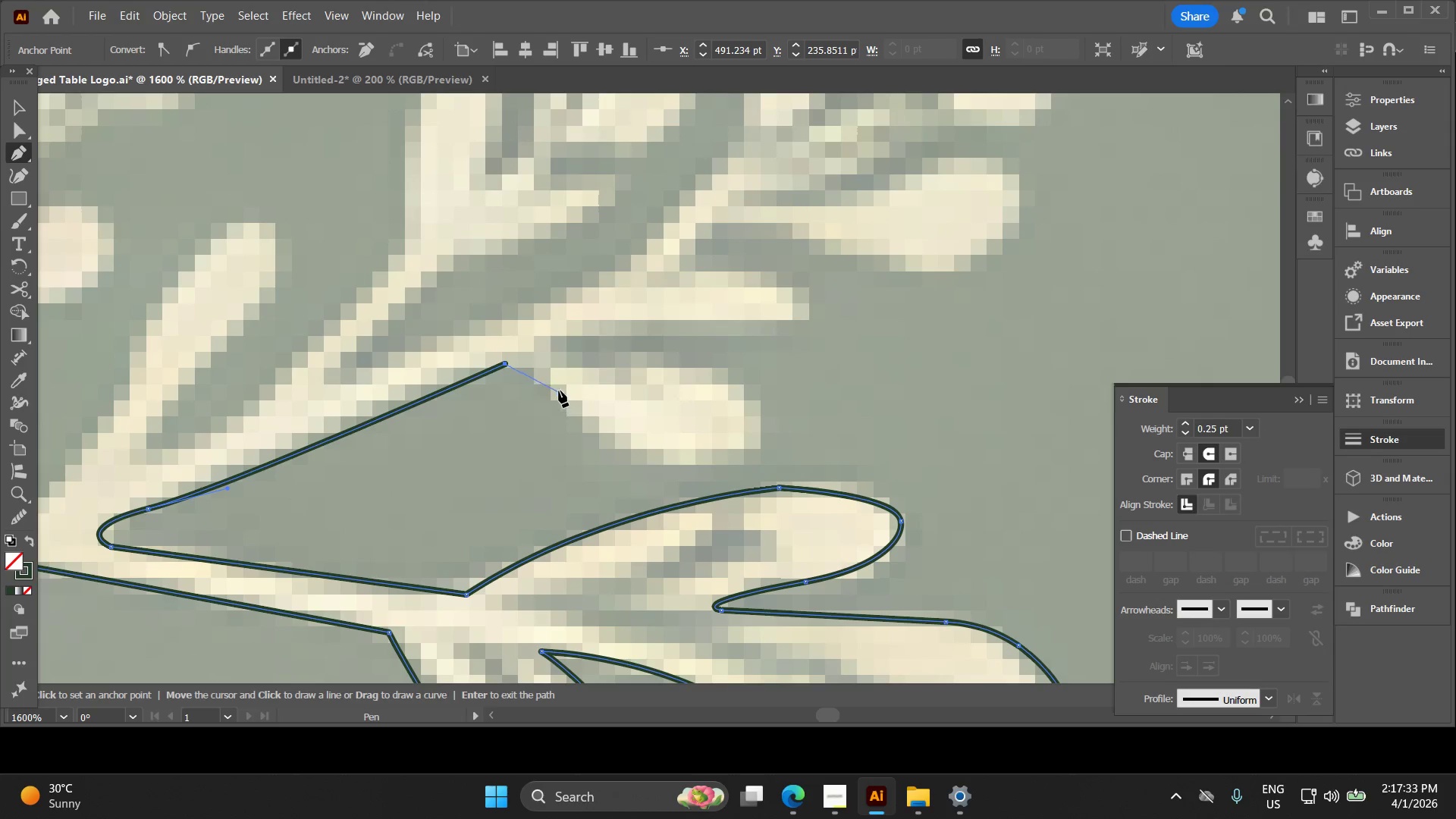 
left_click_drag(start_coordinate=[747, 369], to_coordinate=[448, 400])
 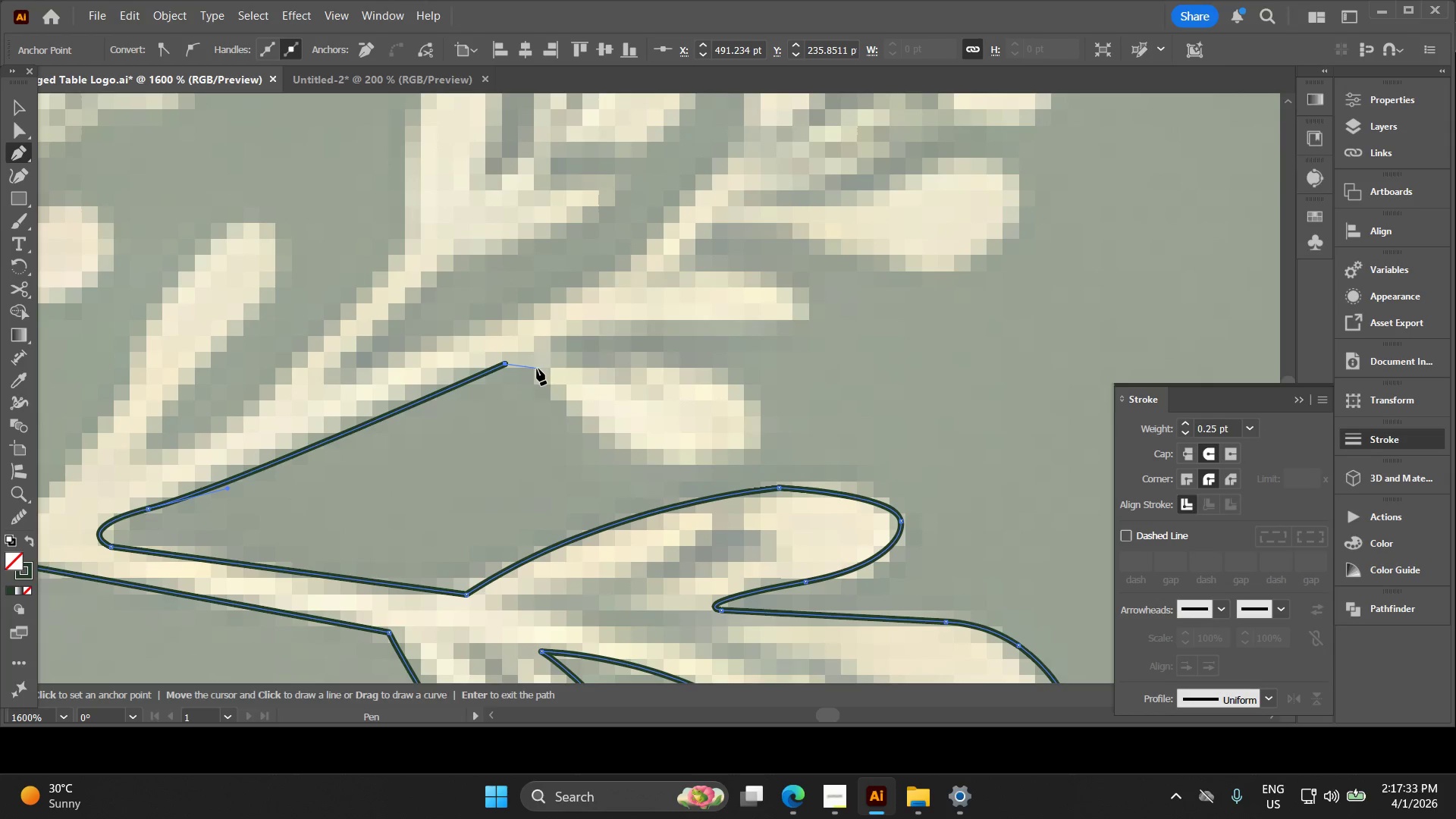 
left_click([532, 369])
 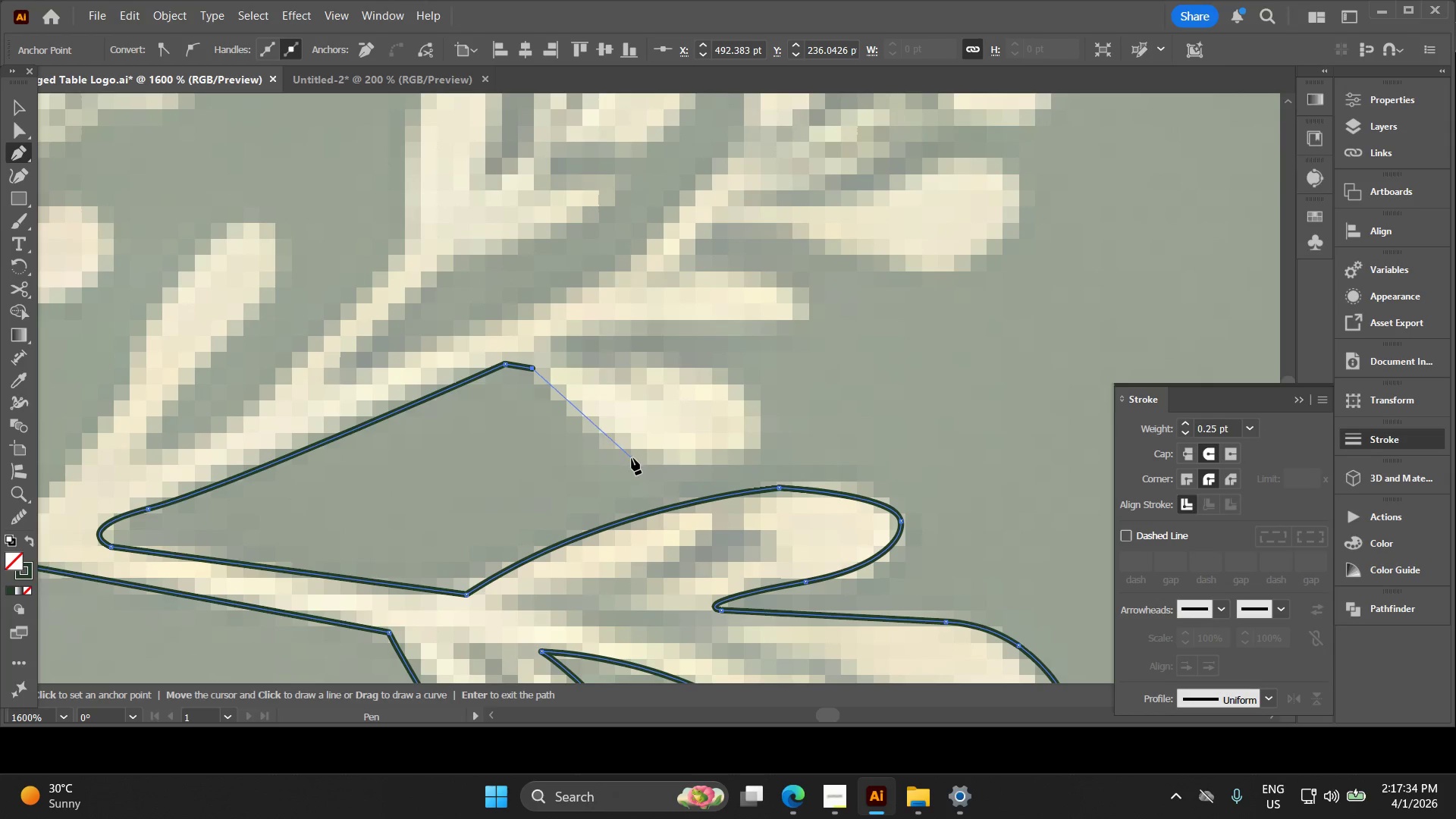 
left_click([632, 458])
 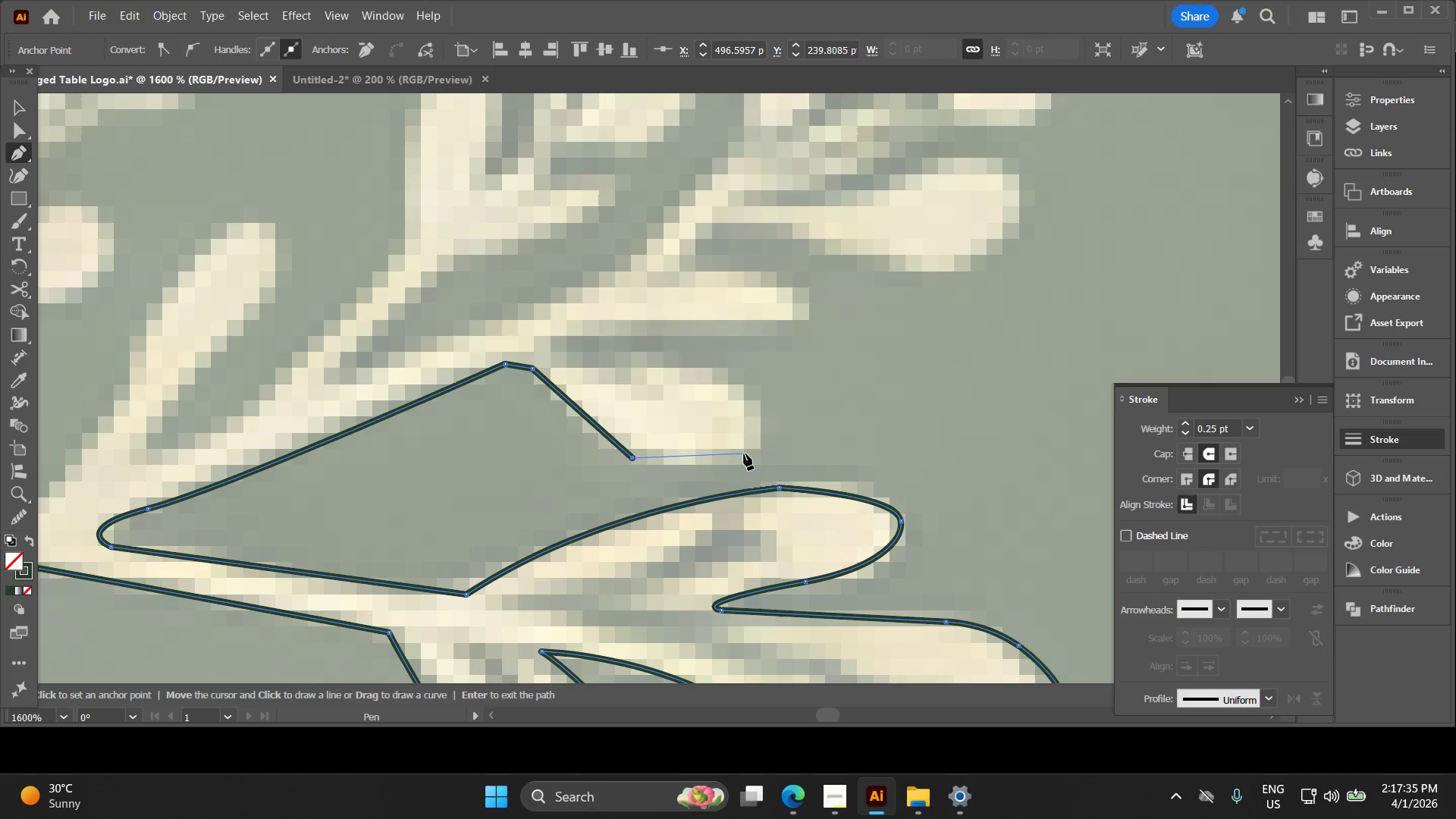 
left_click([747, 450])
 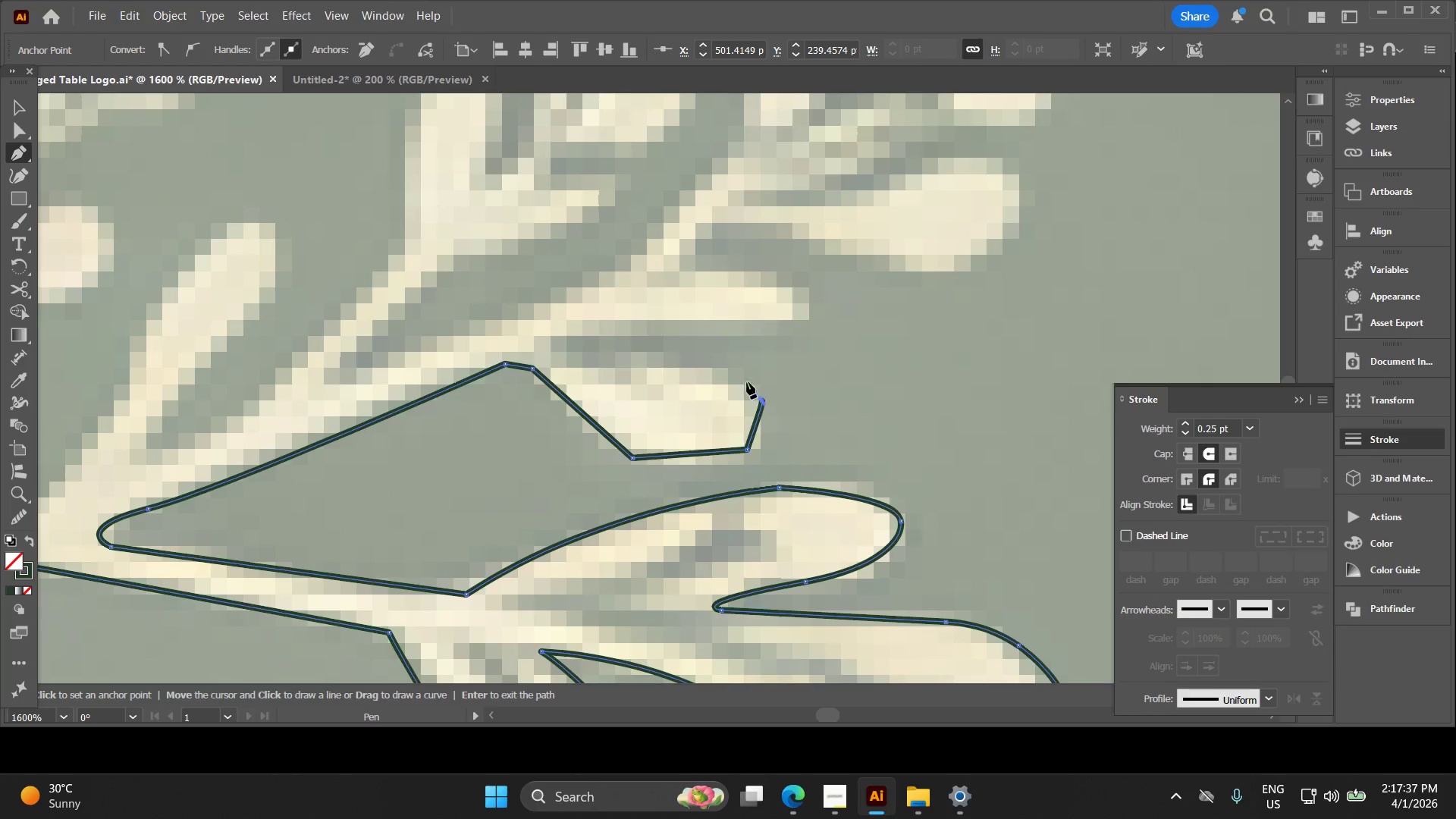 
key(Alt+AltLeft)
 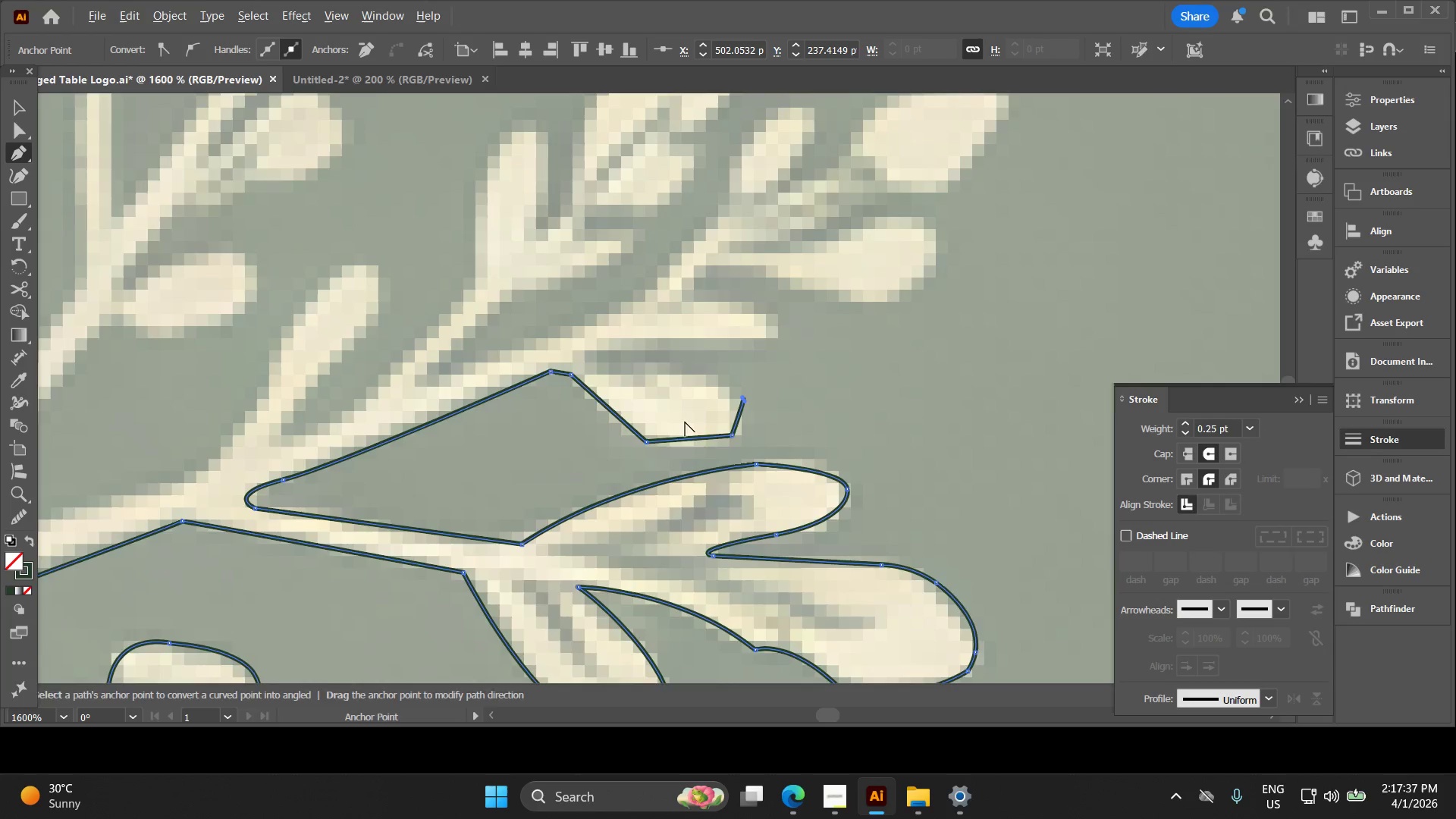 
hold_key(key=Space, duration=0.41)
 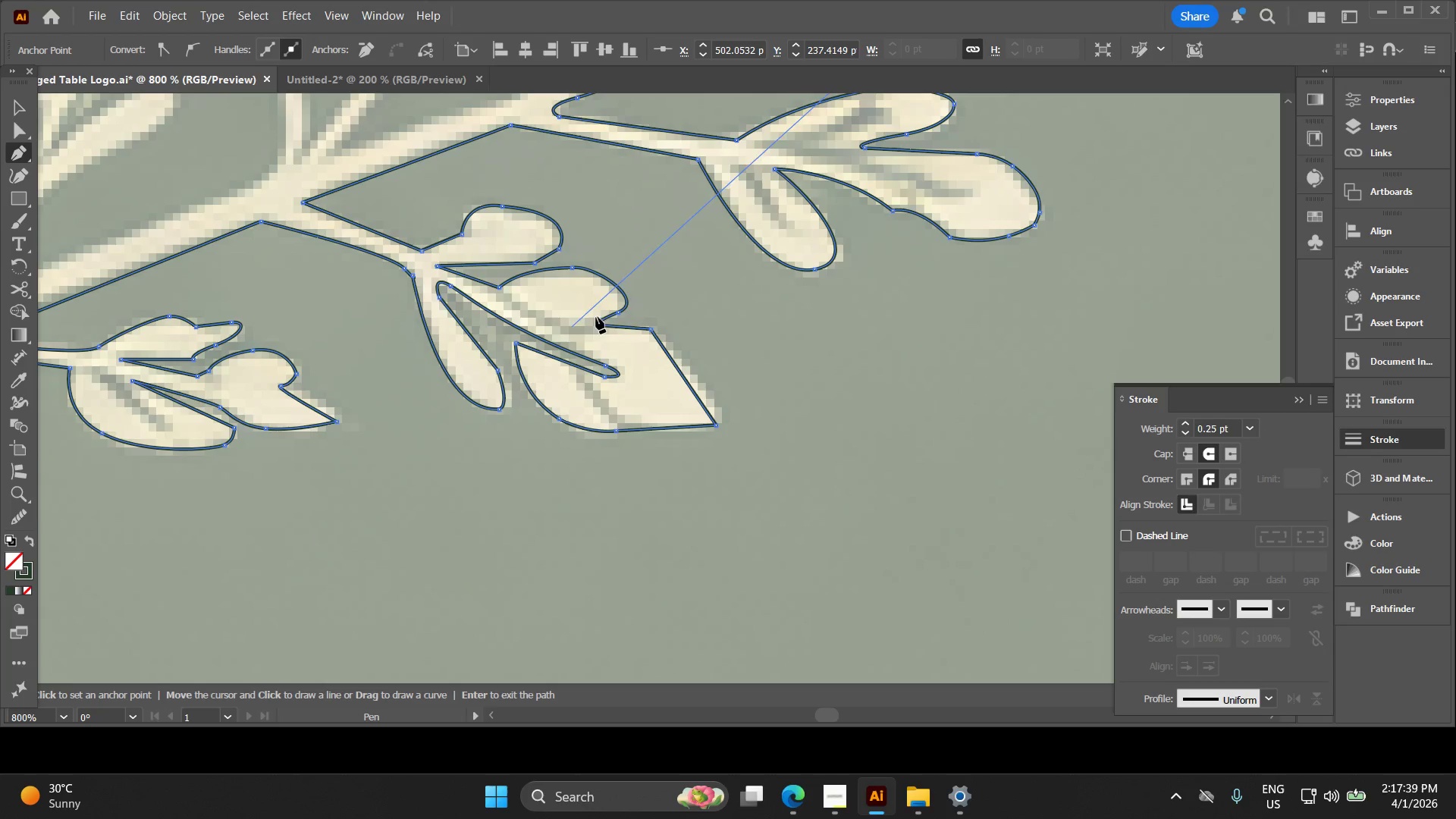 
left_click_drag(start_coordinate=[417, 556], to_coordinate=[585, 192])
 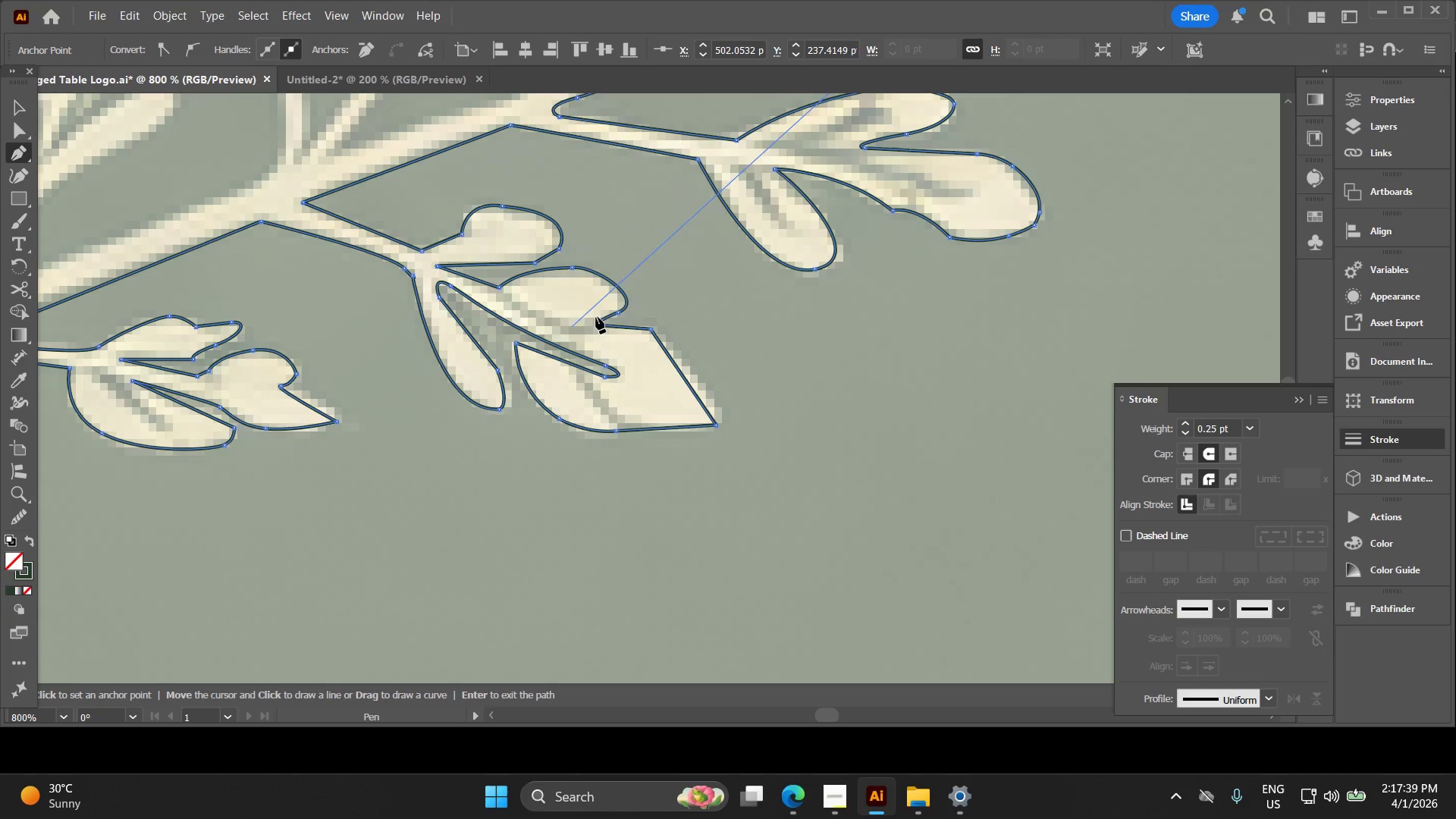 
scroll: coordinate [683, 431], scroll_direction: down, amount: 2.0
 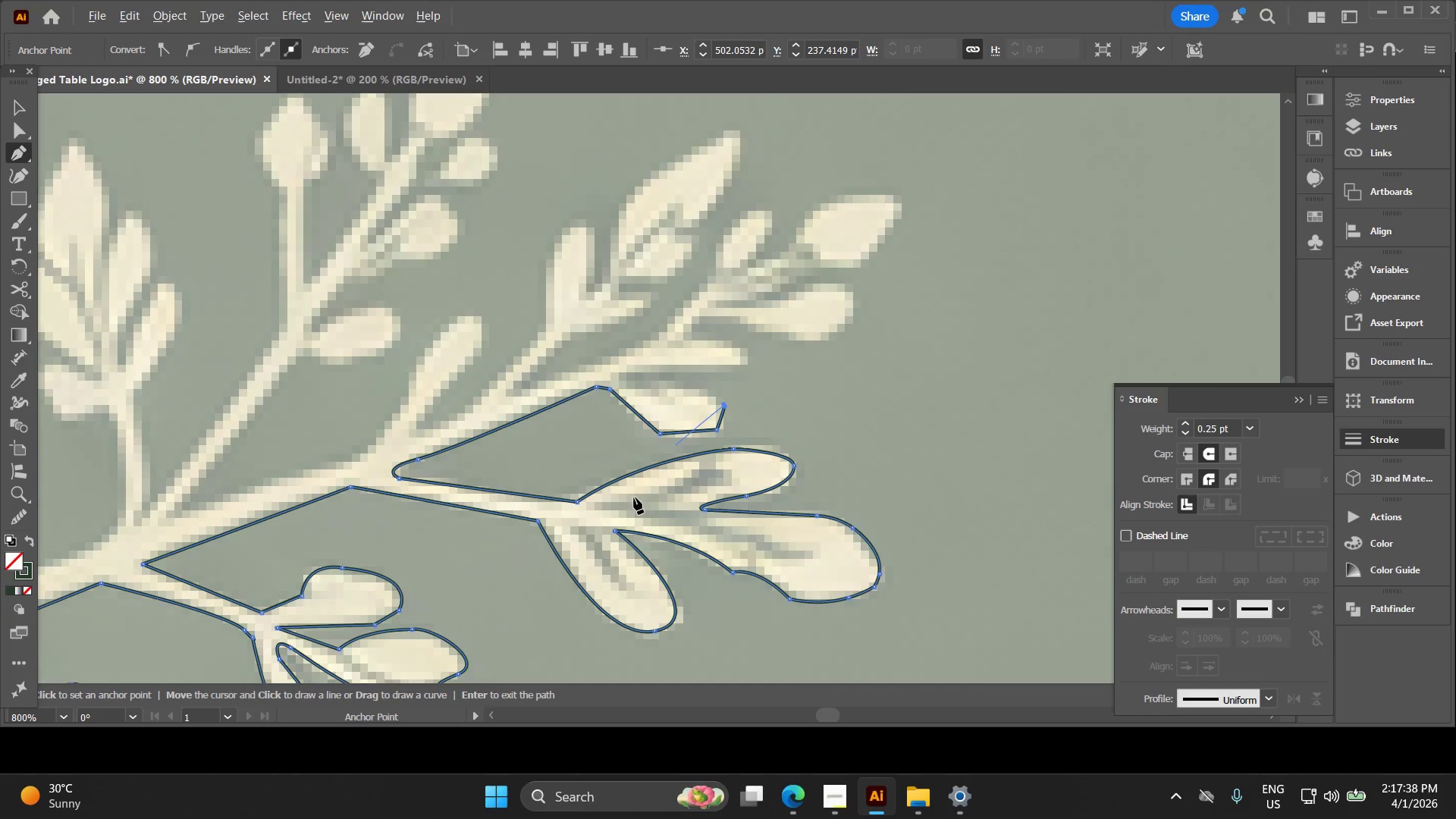 
hold_key(key=Space, duration=1.45)
 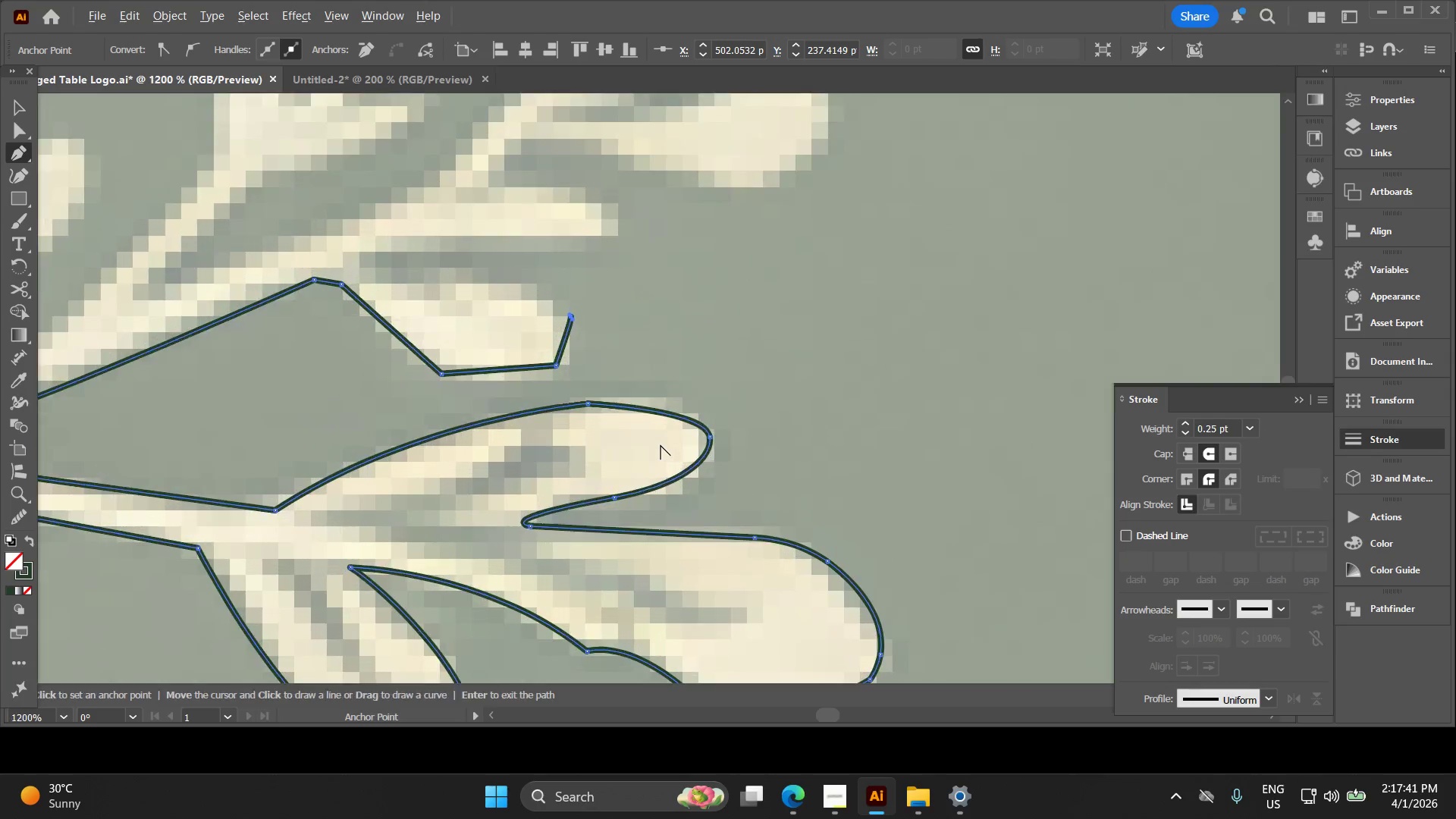 
left_click_drag(start_coordinate=[726, 203], to_coordinate=[541, 509])
 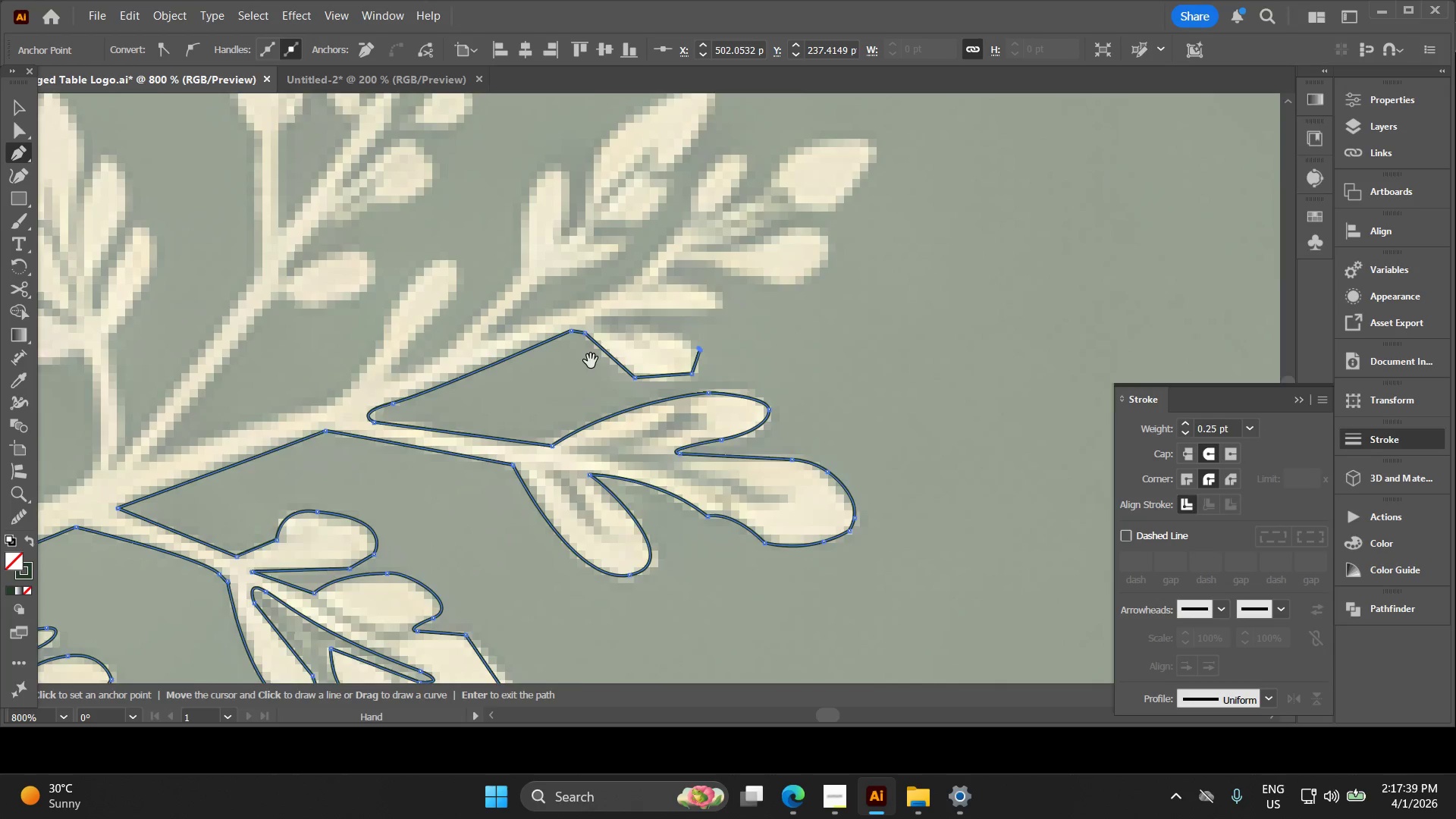 
left_click_drag(start_coordinate=[719, 353], to_coordinate=[647, 381])
 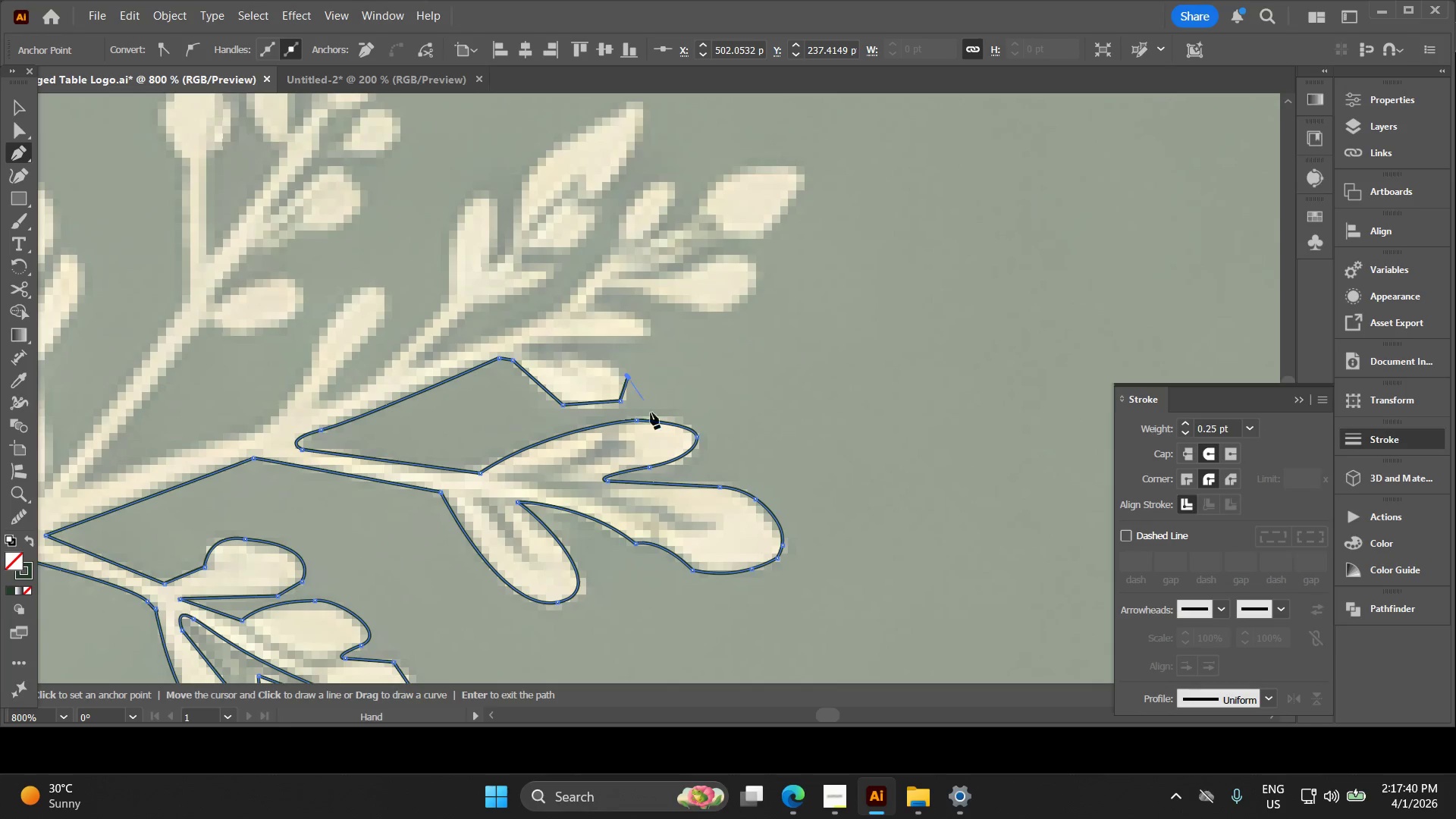 
hold_key(key=AltLeft, duration=0.55)
scroll: coordinate [661, 445], scroll_direction: up, amount: 2.0
 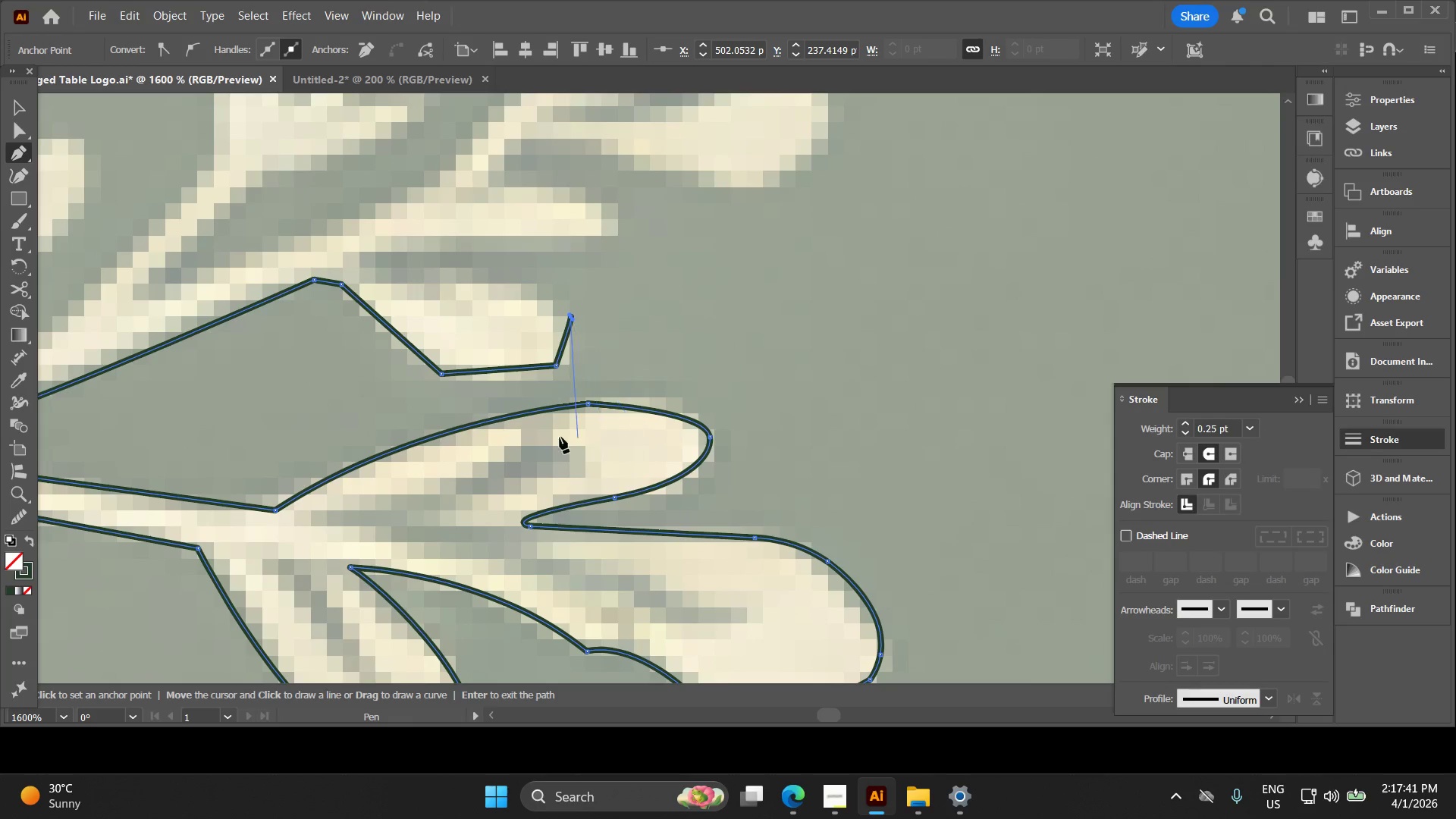 
hold_key(key=Space, duration=0.34)
 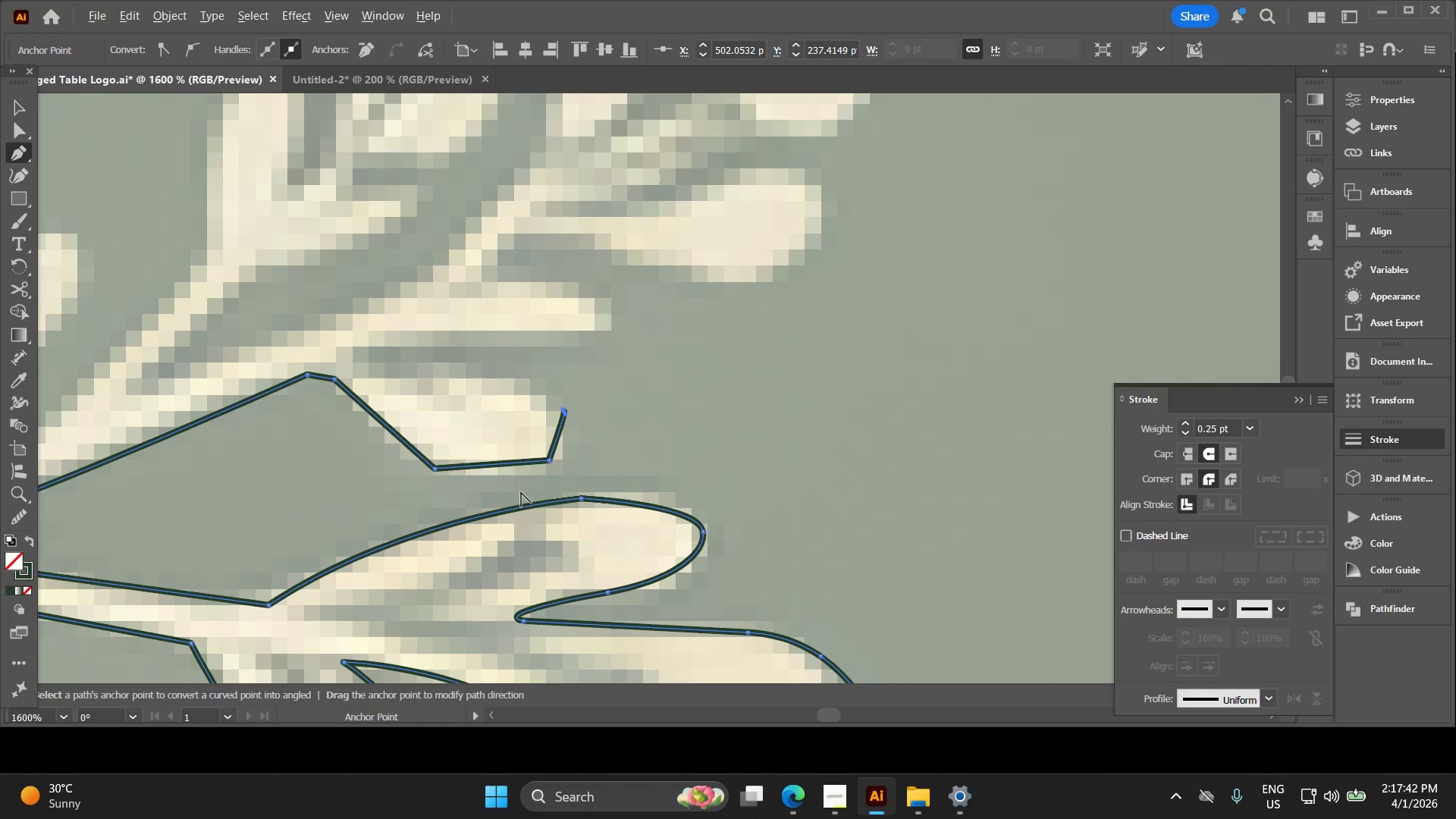 
left_click_drag(start_coordinate=[534, 404], to_coordinate=[527, 500])
 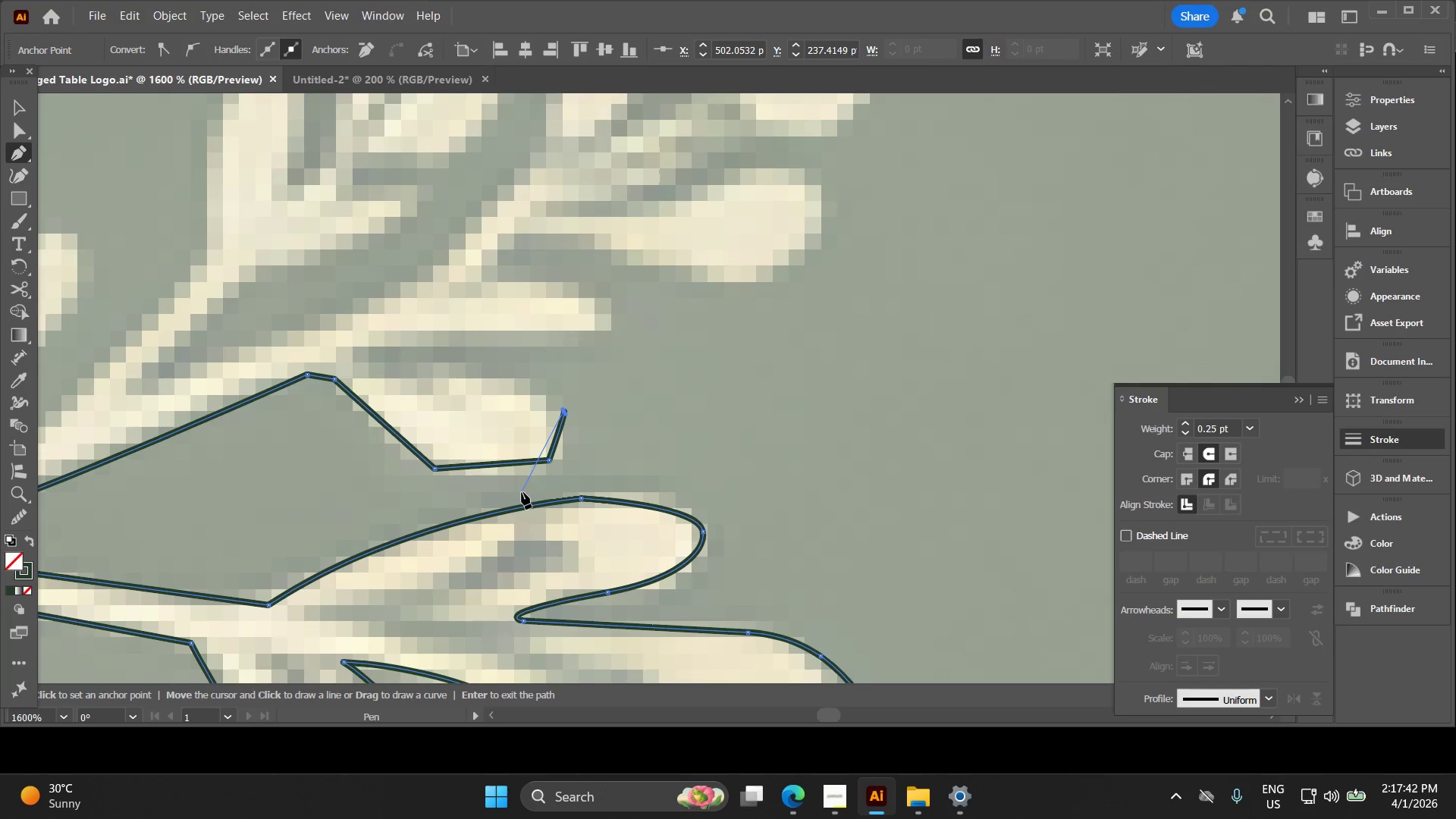 
key(Alt+AltLeft)
 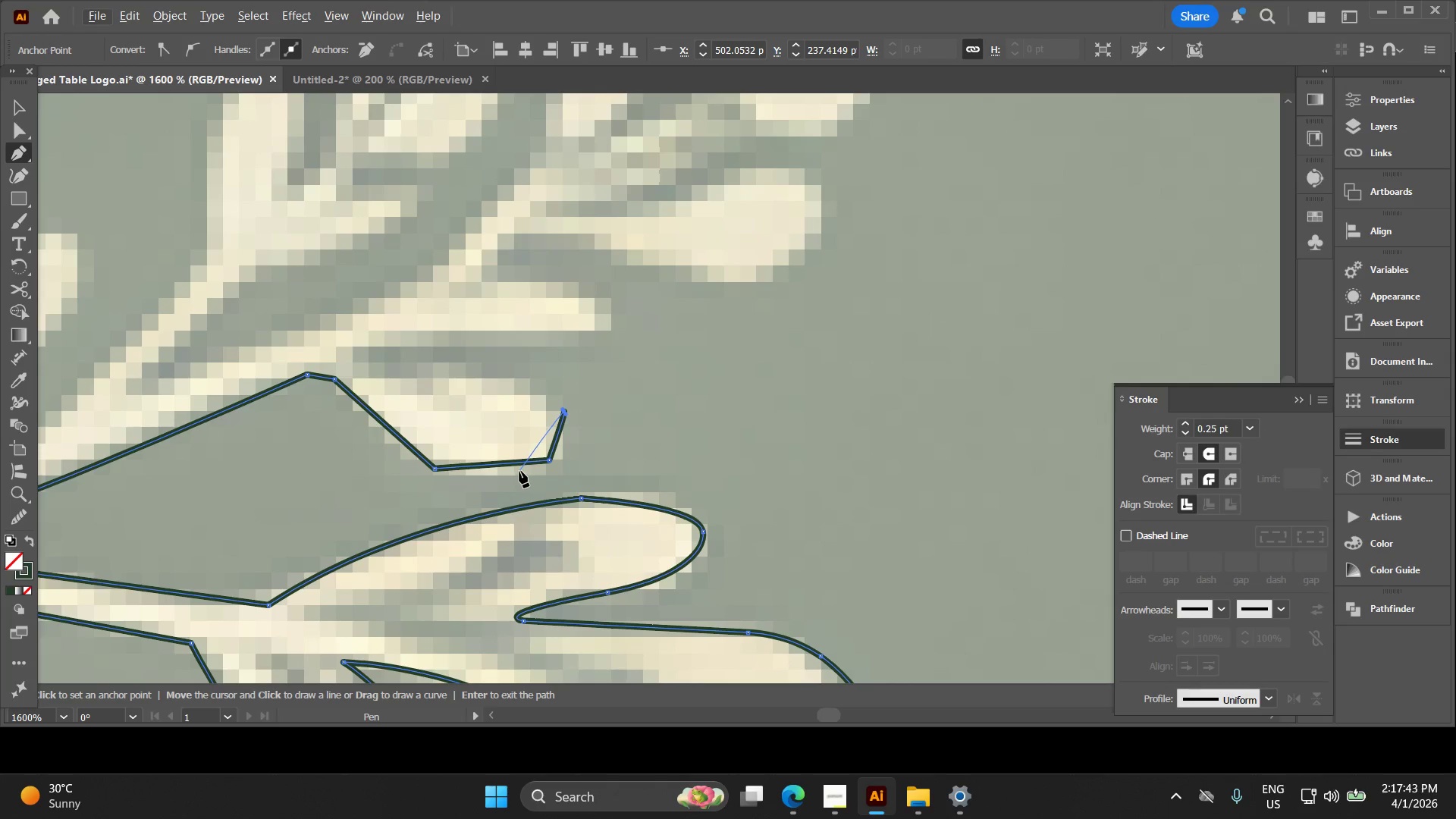 
key(Control+Z)
 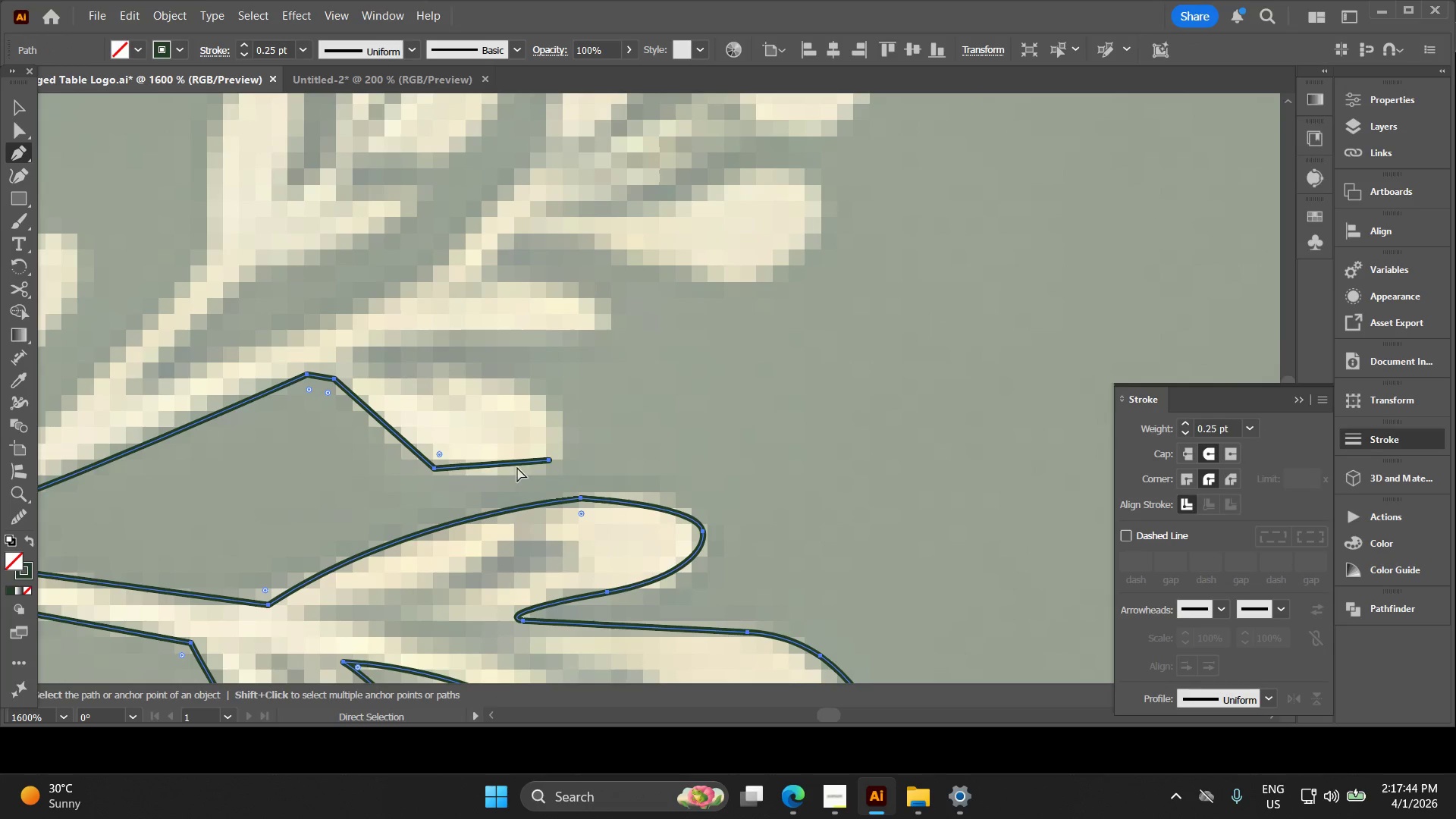 
key(Control+Z)
 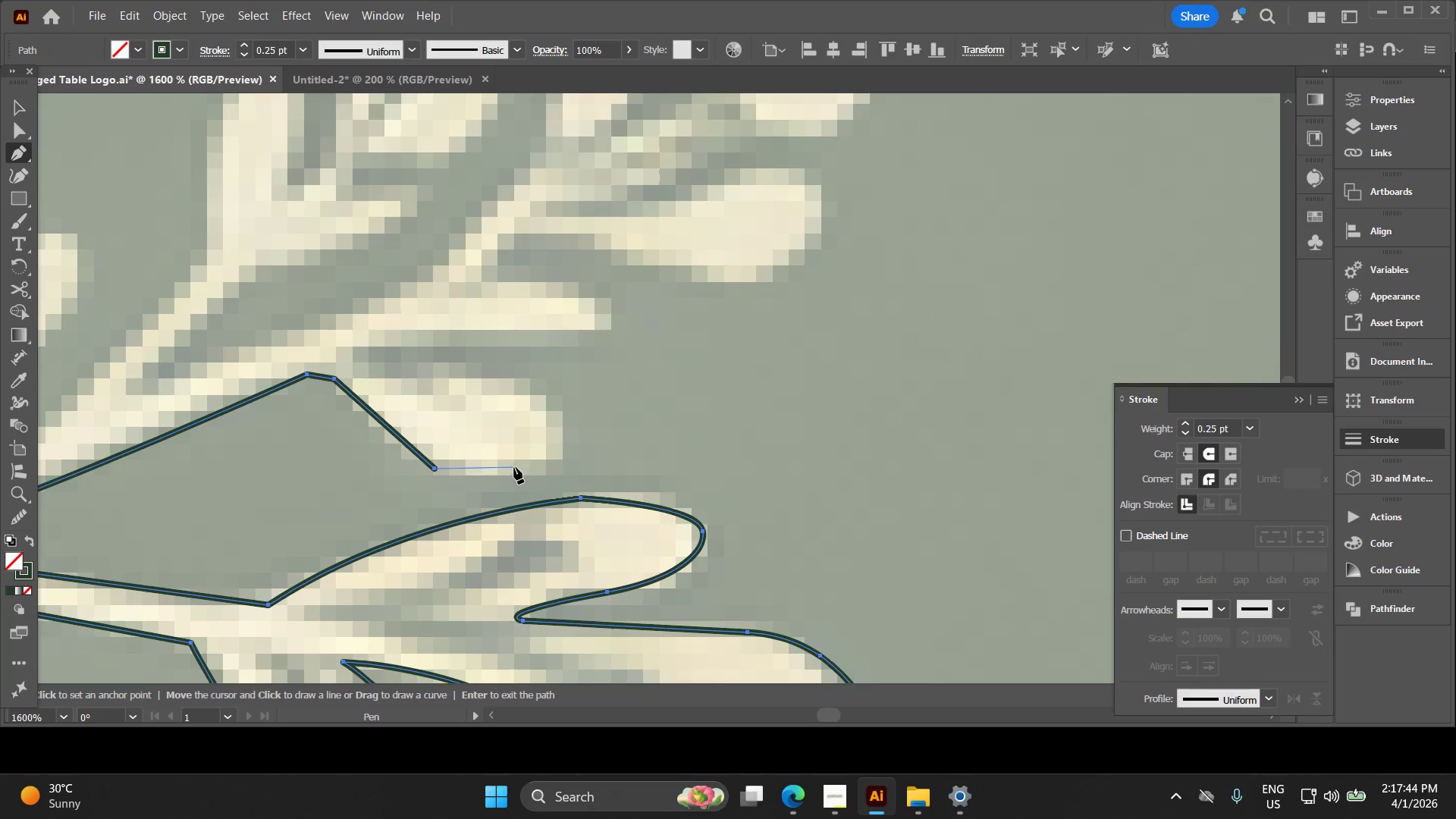 
key(Control+Z)
 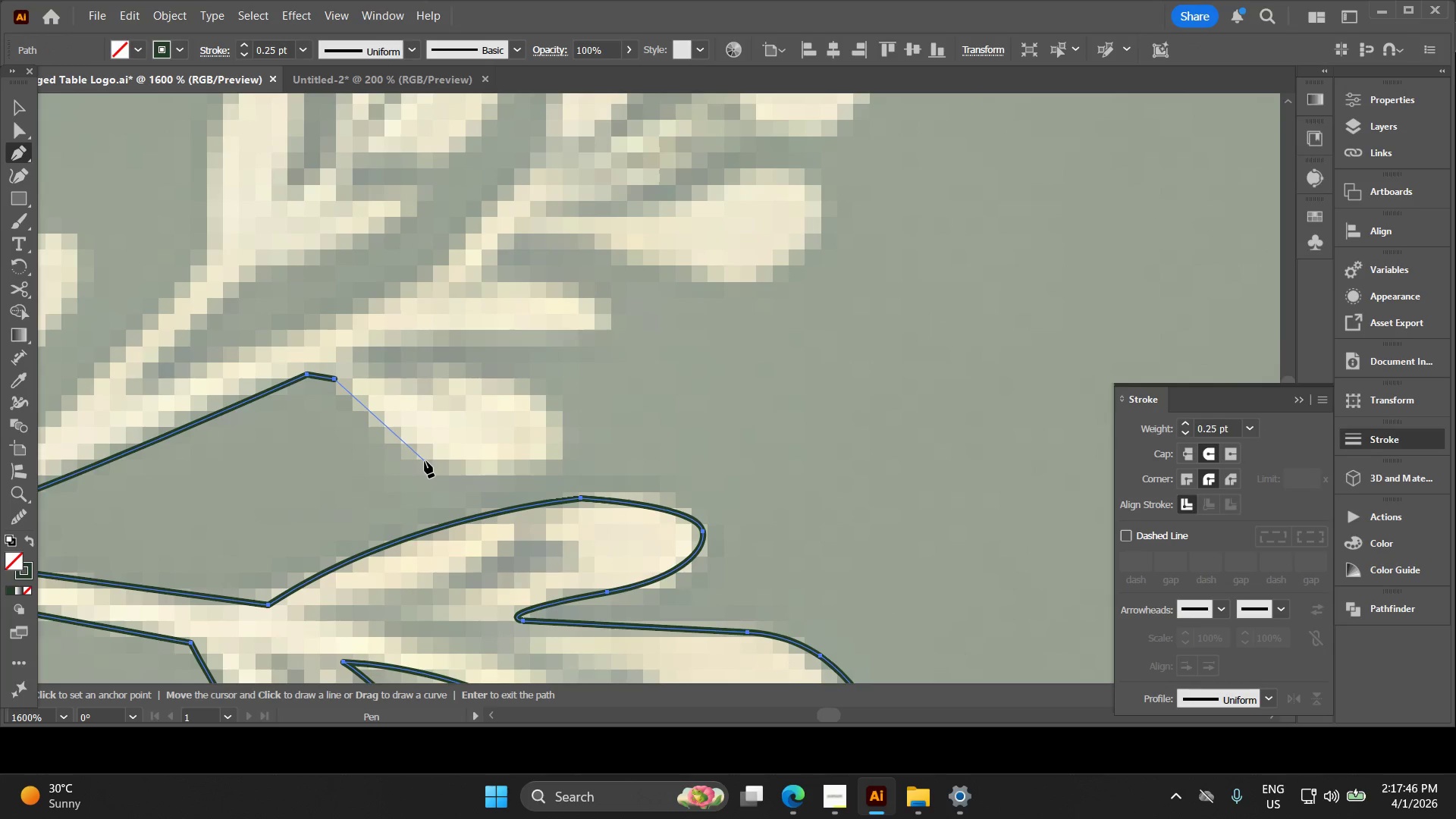 
left_click_drag(start_coordinate=[425, 461], to_coordinate=[466, 471])
 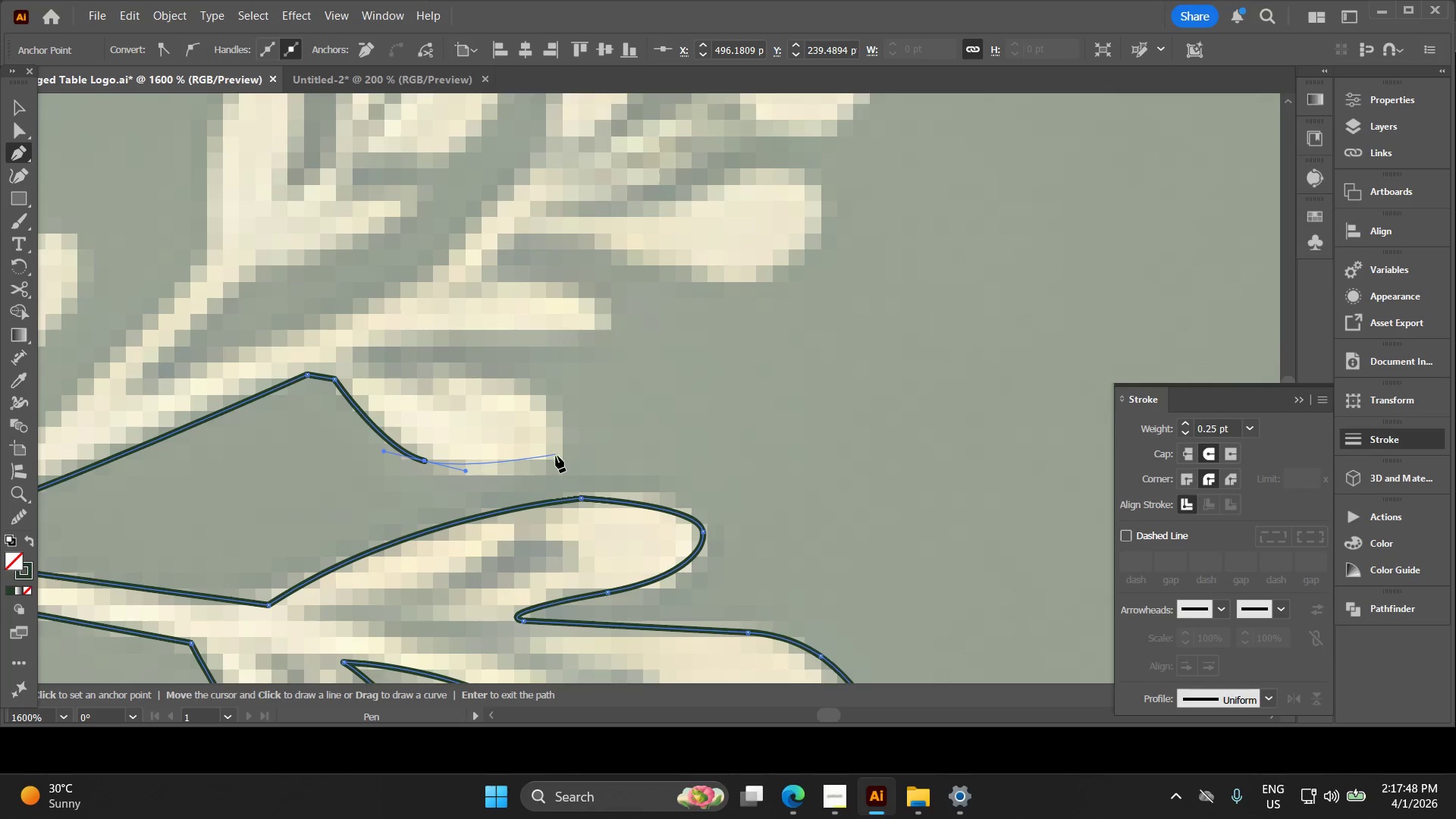 
left_click_drag(start_coordinate=[561, 457], to_coordinate=[586, 446])
 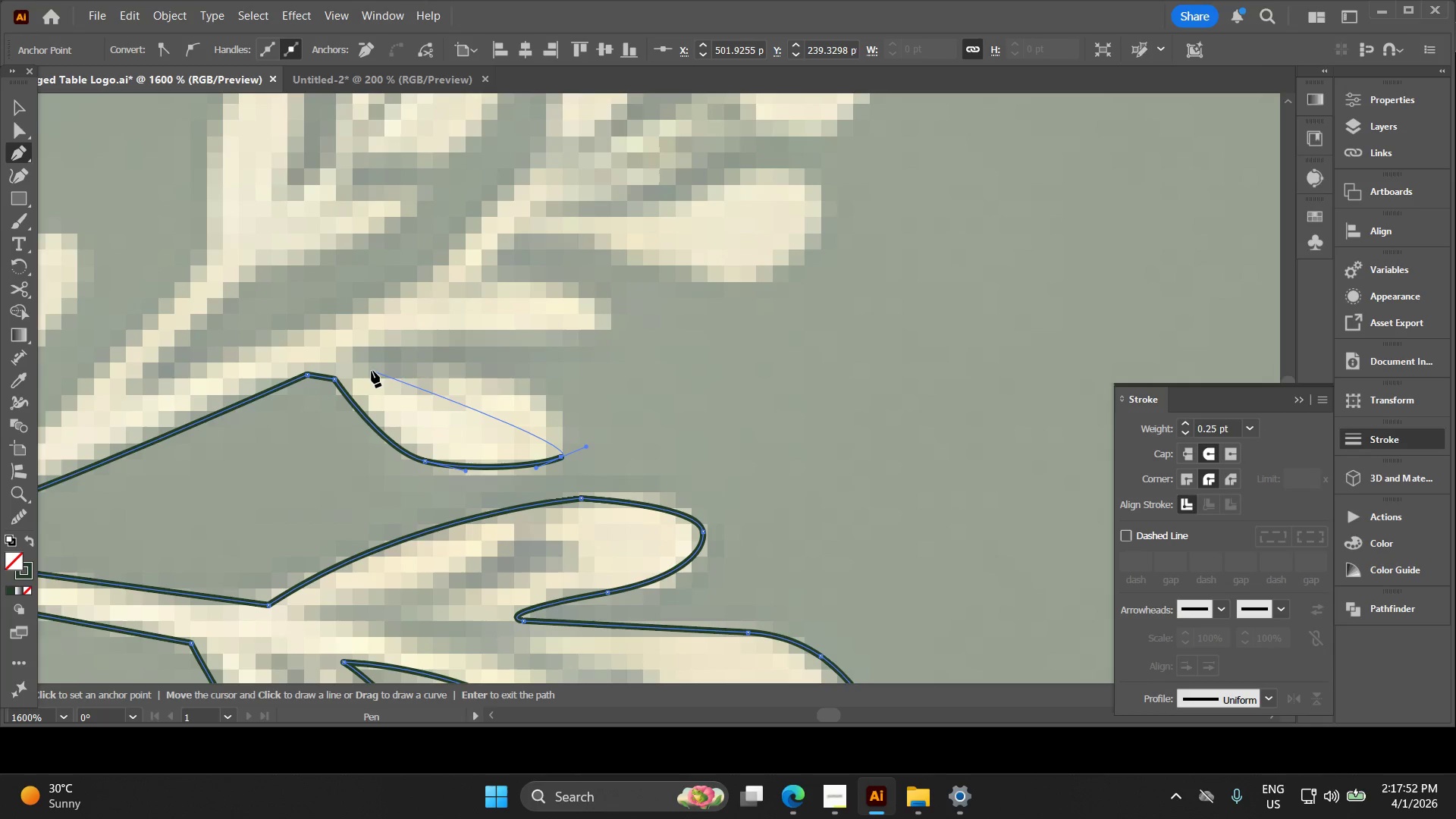 
left_click_drag(start_coordinate=[372, 367], to_coordinate=[180, 388])
 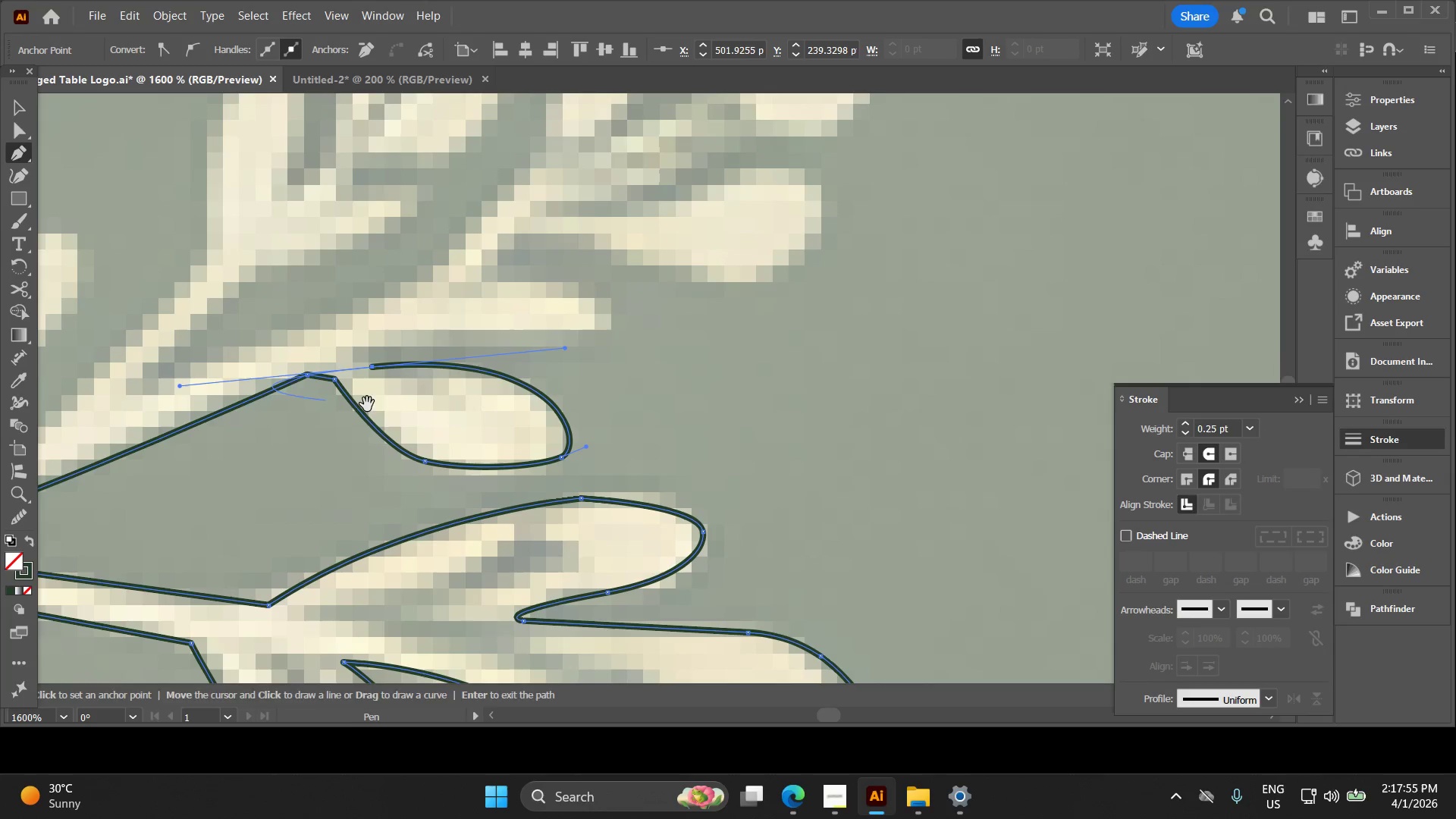 
hold_key(key=Space, duration=0.45)
 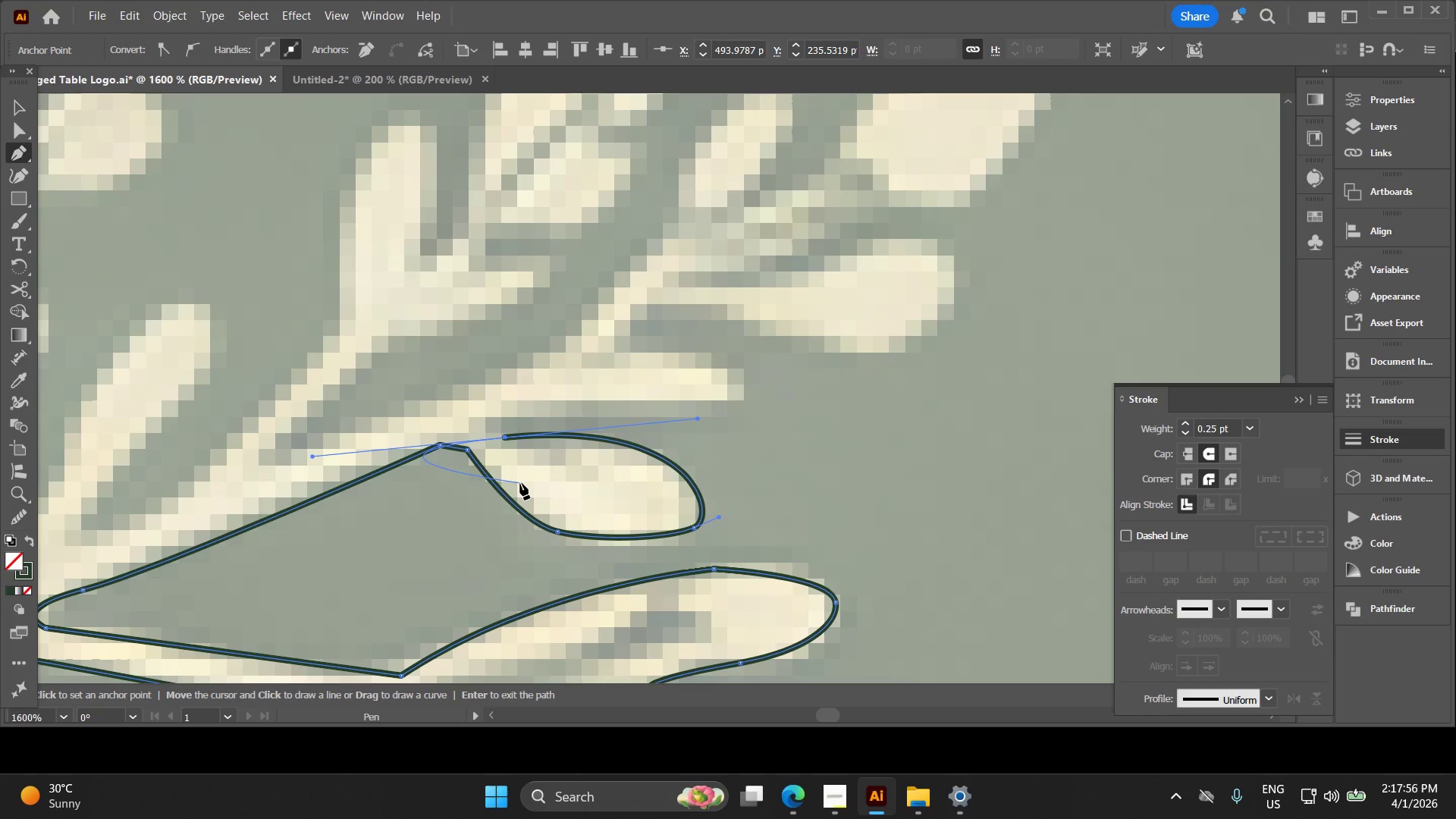 
left_click_drag(start_coordinate=[388, 416], to_coordinate=[522, 487])
 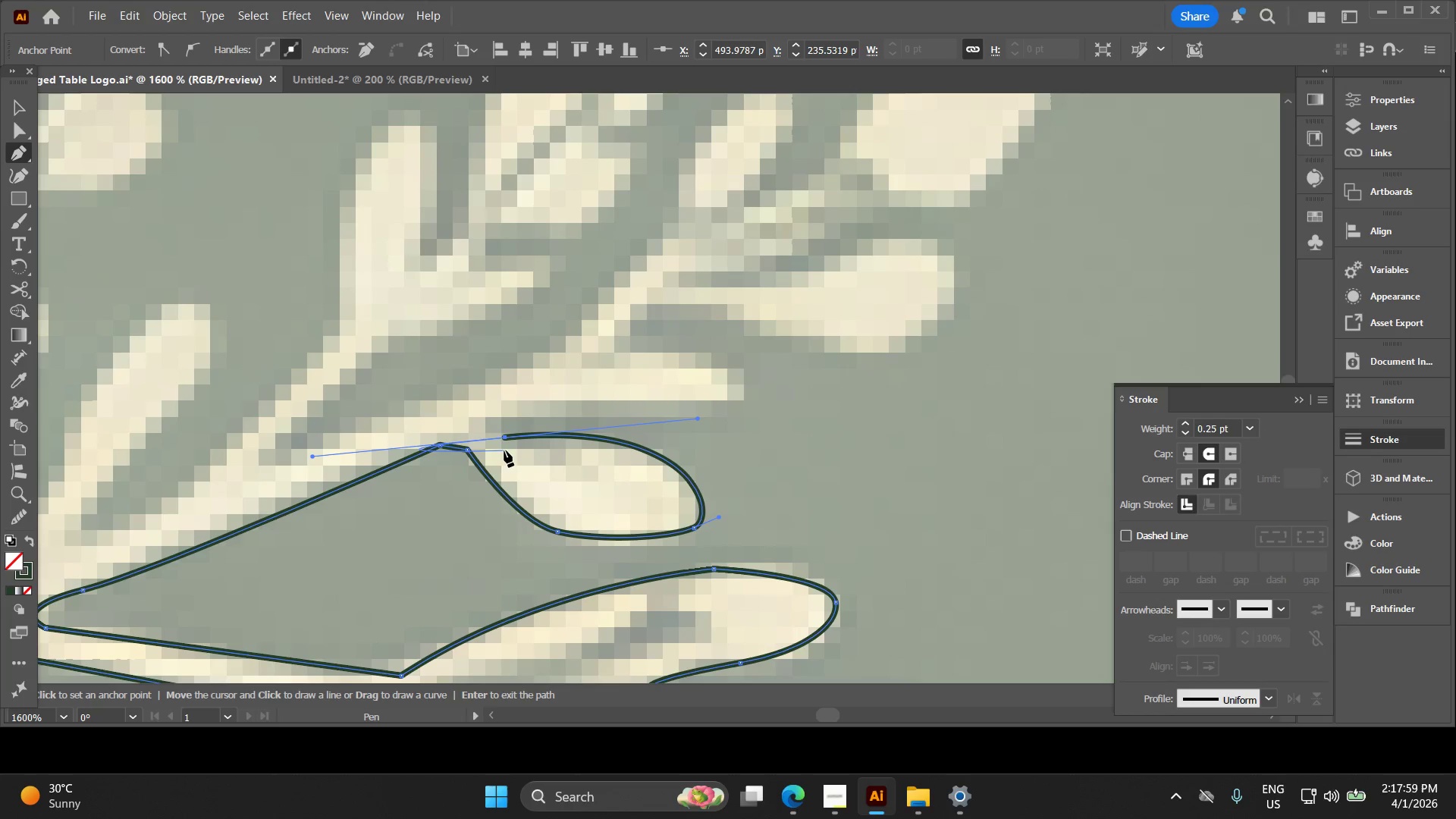 
left_click([505, 439])
 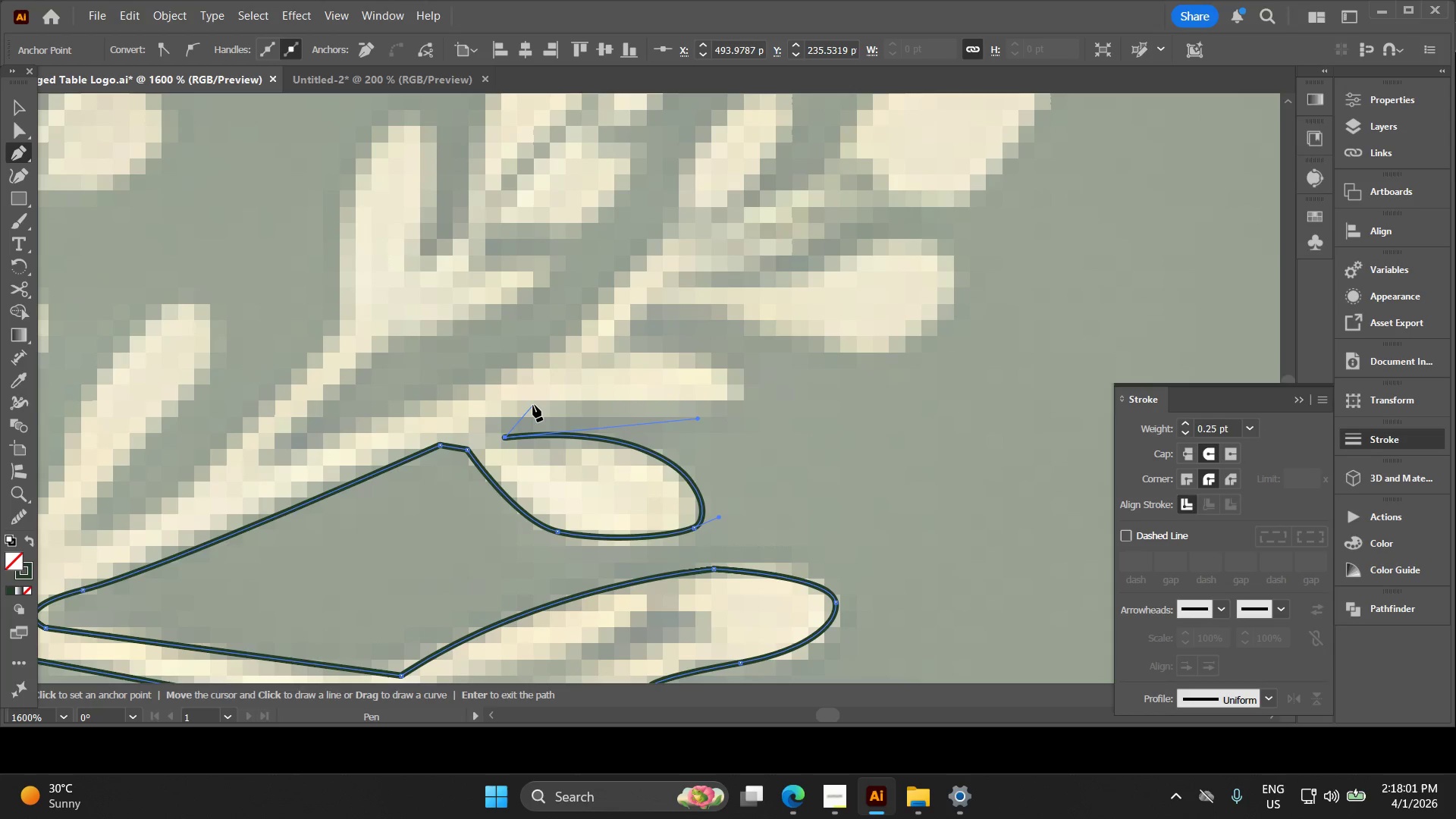 
left_click_drag(start_coordinate=[533, 405], to_coordinate=[617, 388])
 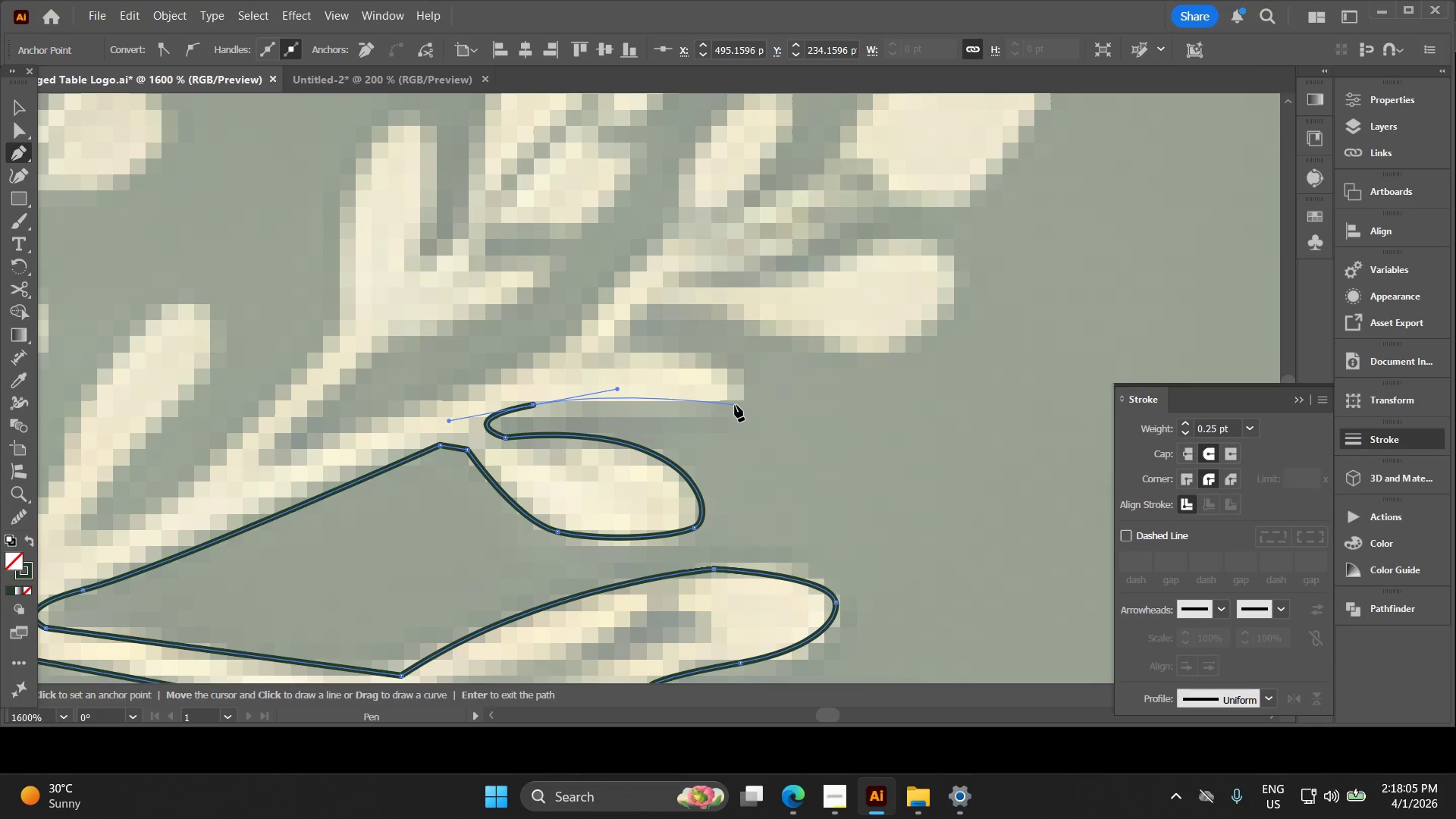 
key(Control+Z)
 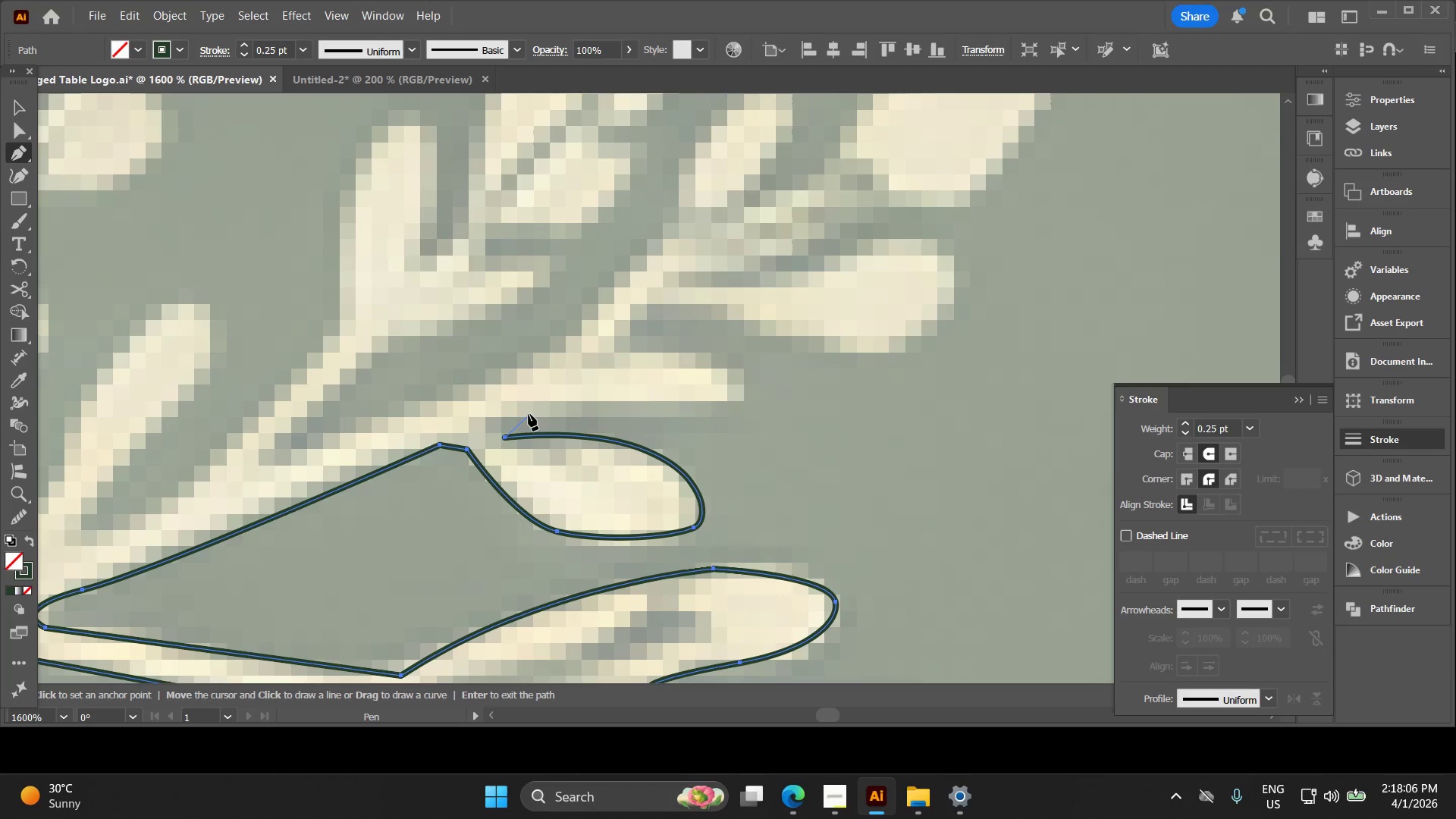 
left_click_drag(start_coordinate=[529, 409], to_coordinate=[607, 390])
 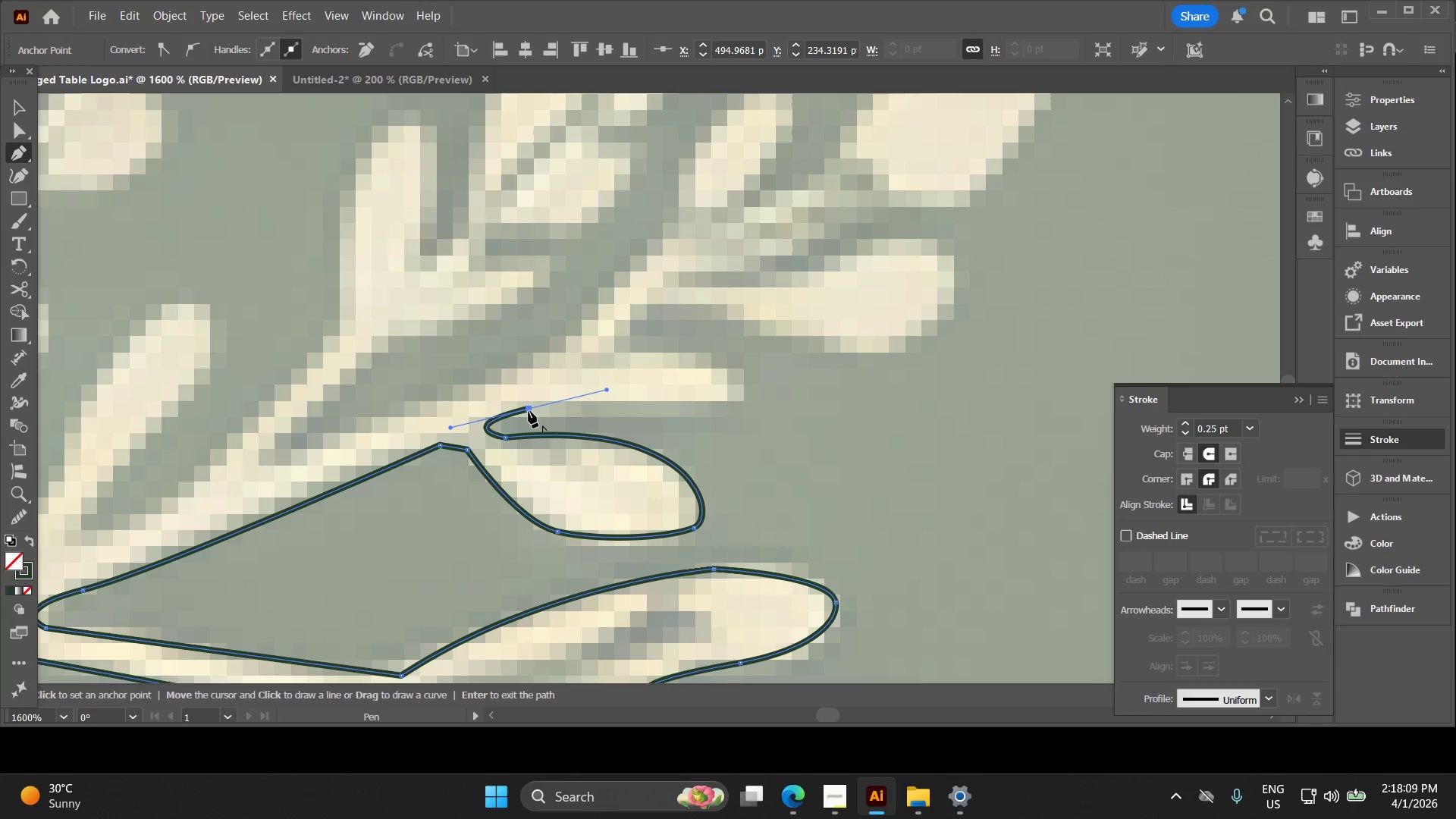 
left_click_drag(start_coordinate=[529, 411], to_coordinate=[533, 412])
 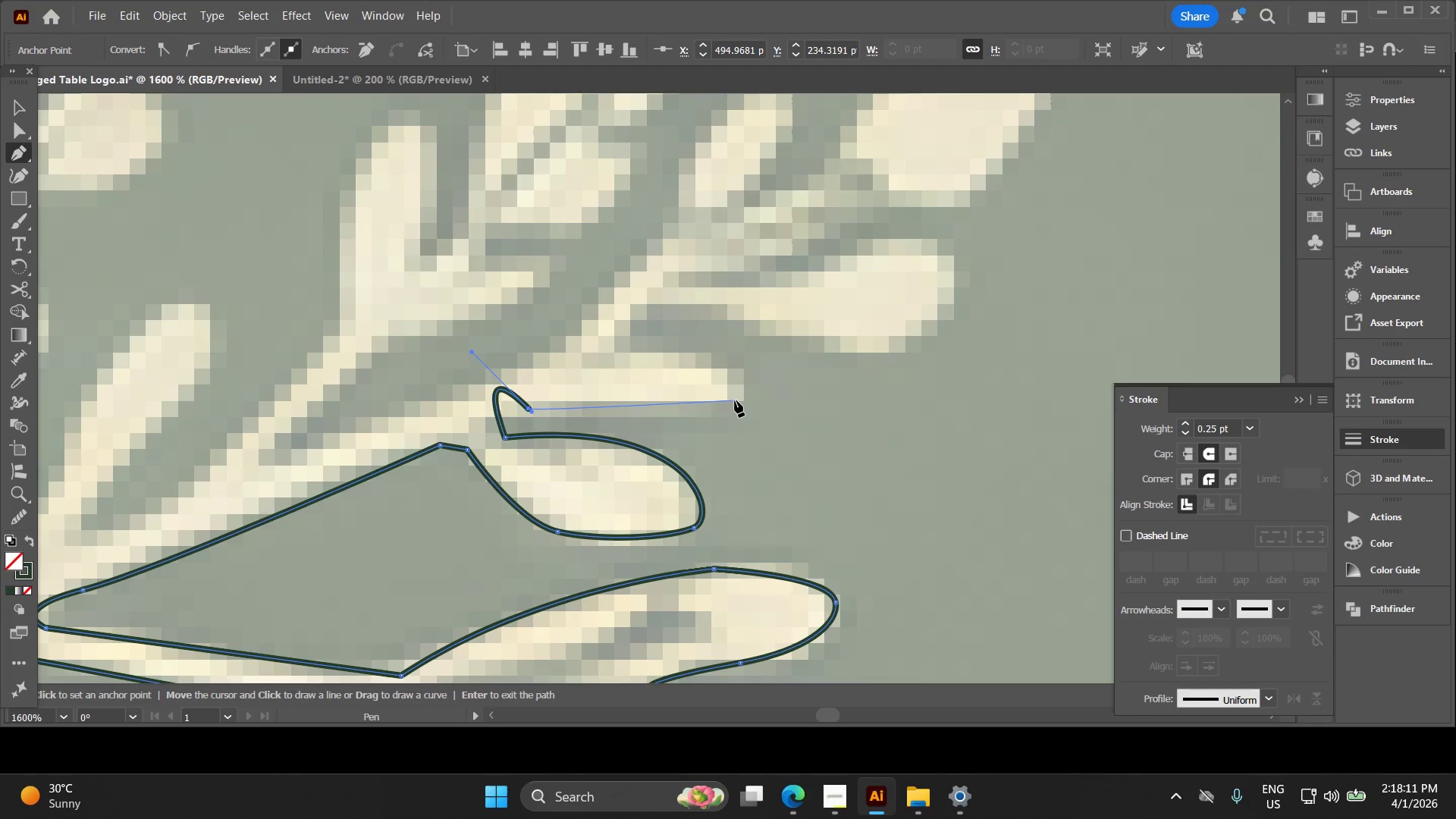 
key(Control+Z)
 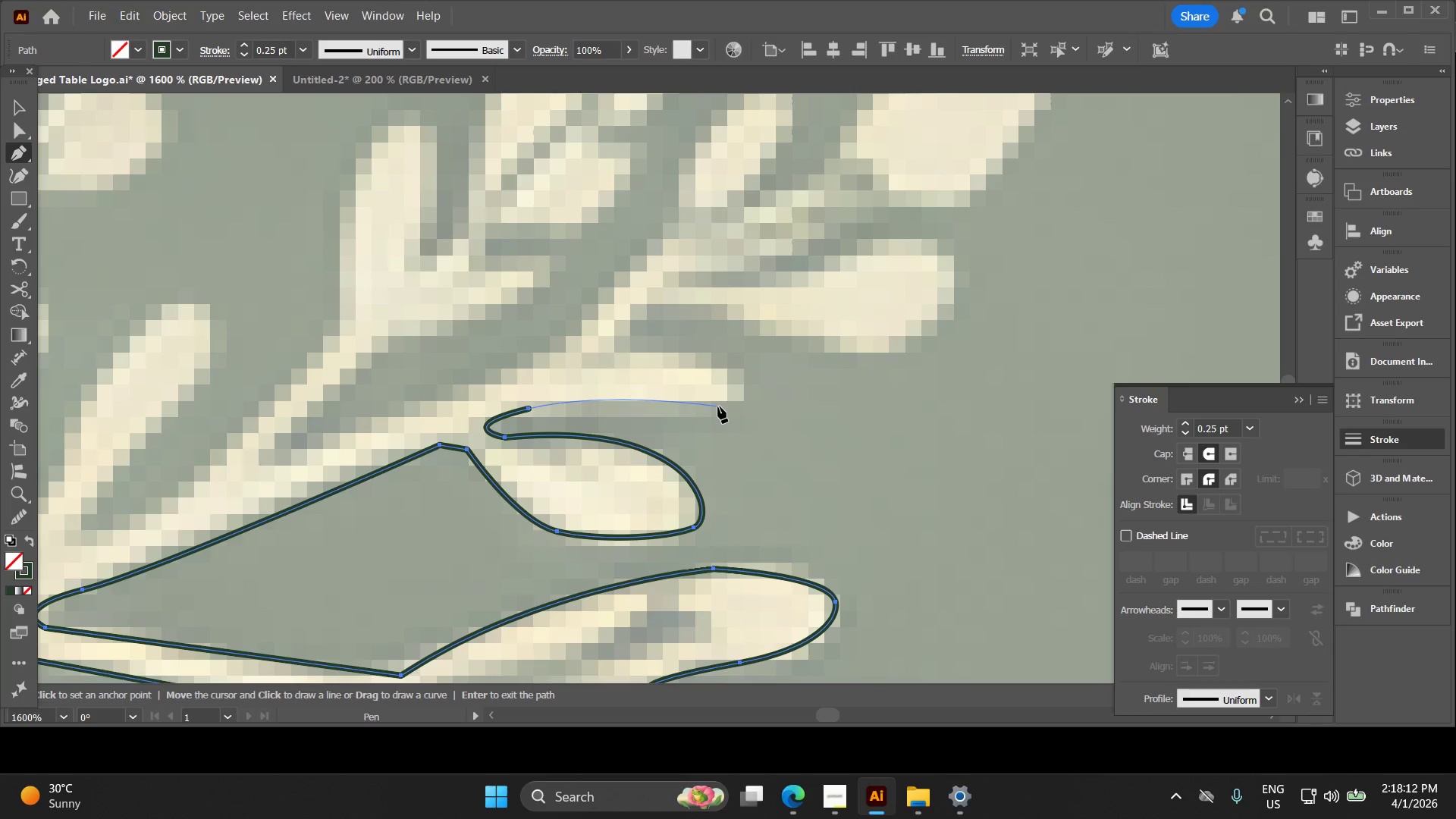 
left_click([723, 409])
 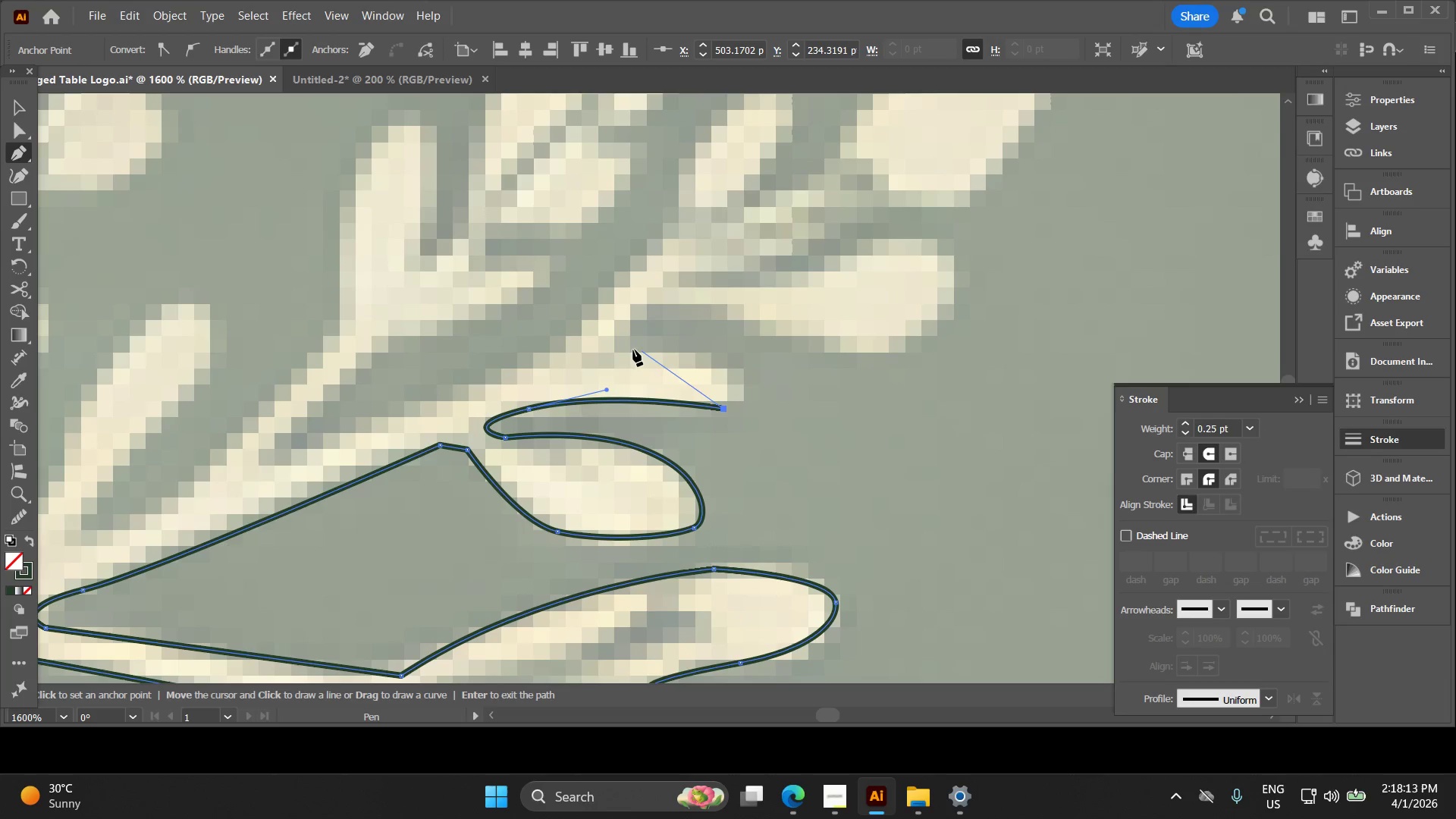 
left_click_drag(start_coordinate=[623, 350], to_coordinate=[420, 340])
 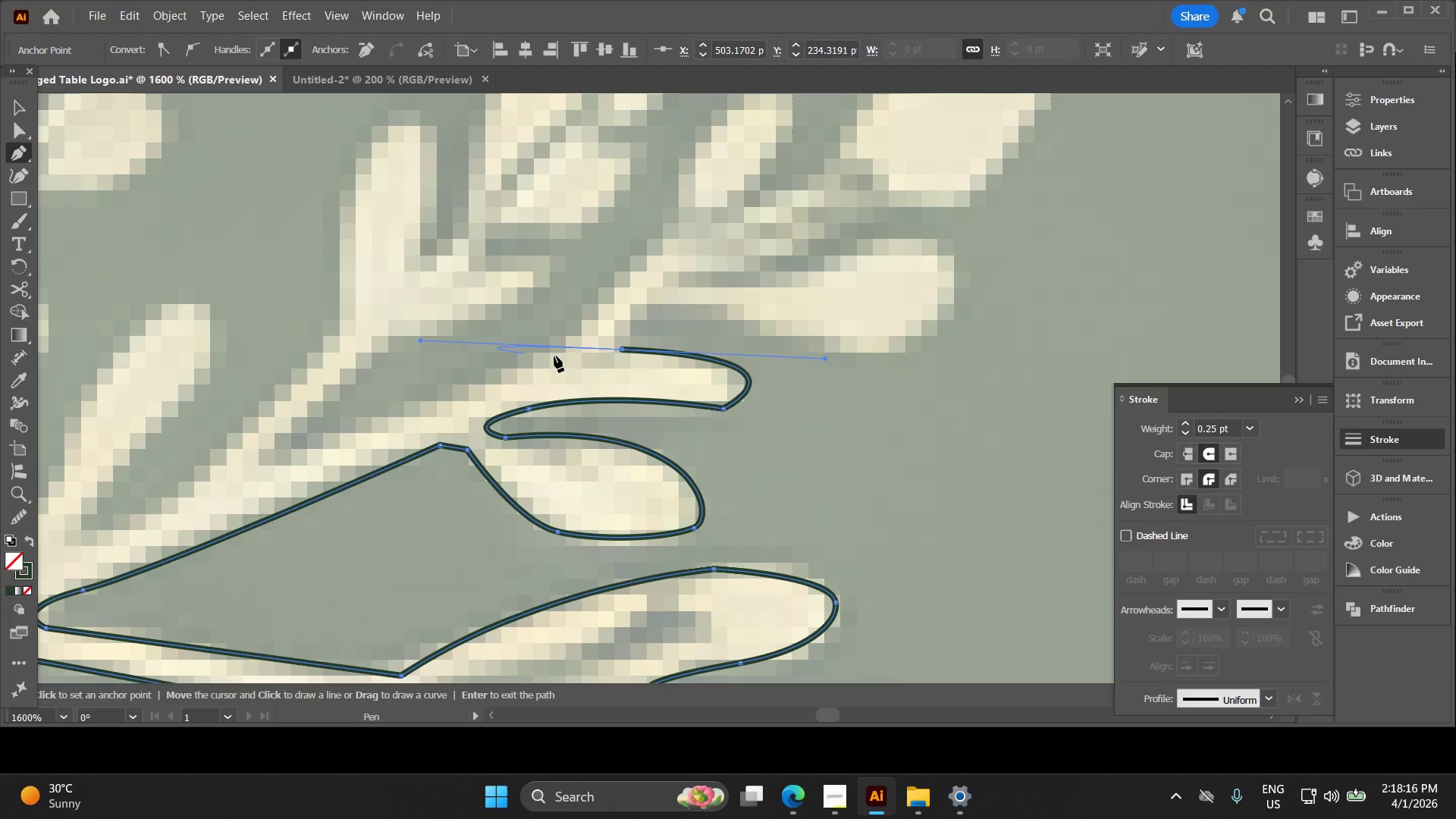 
hold_key(key=Space, duration=0.5)
 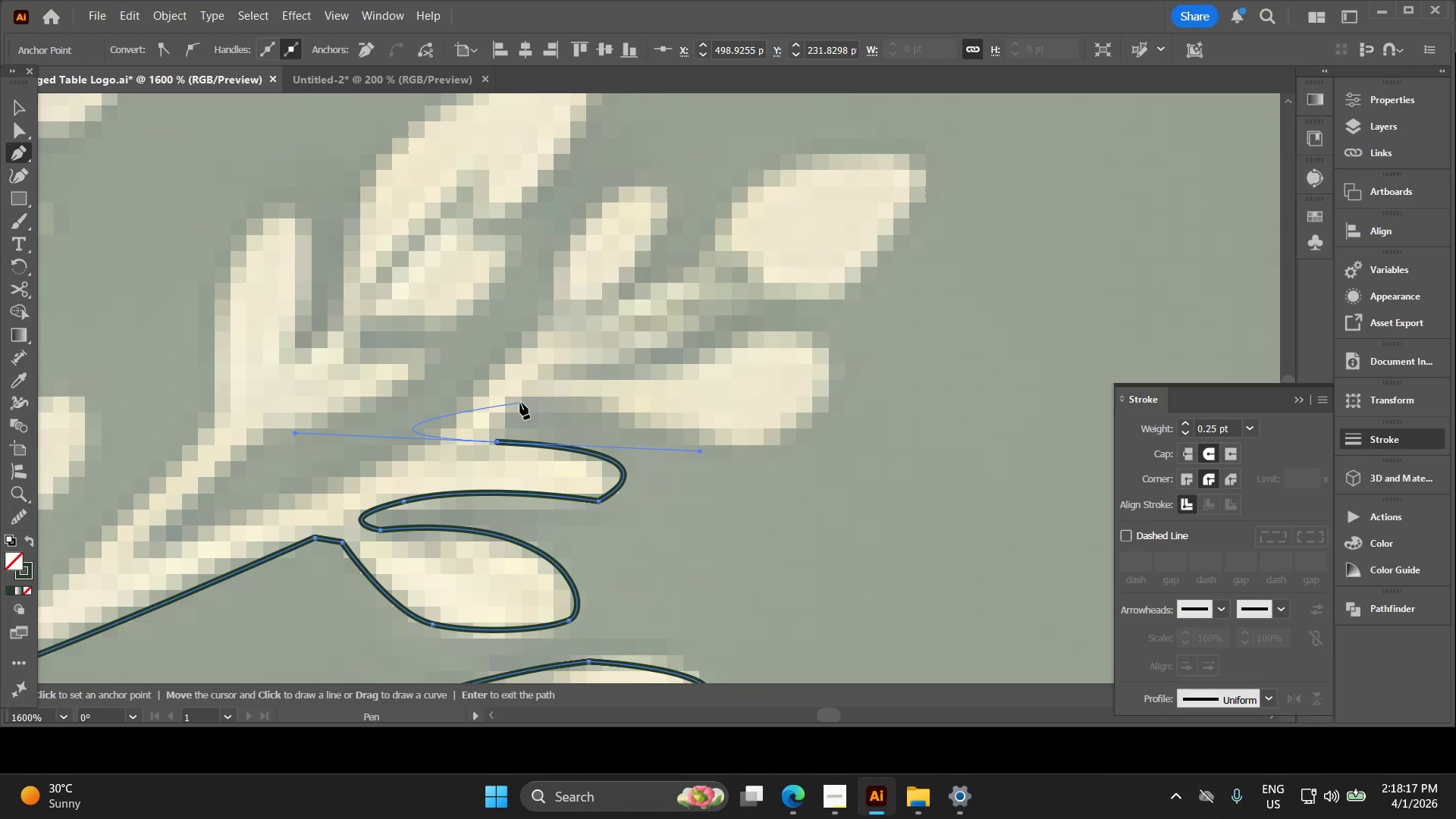 
left_click_drag(start_coordinate=[601, 392], to_coordinate=[476, 485])
 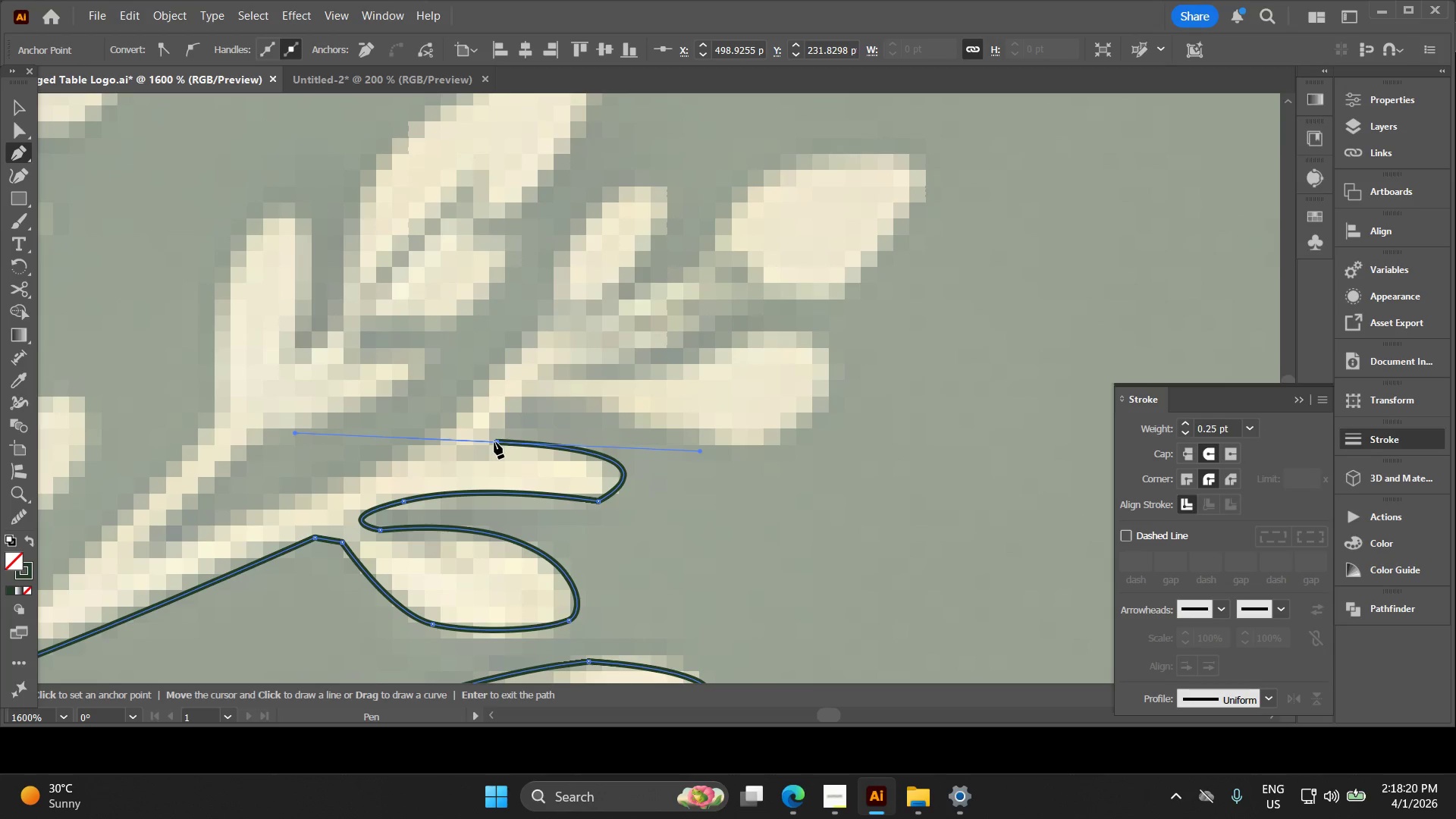 
key(Control+Z)
 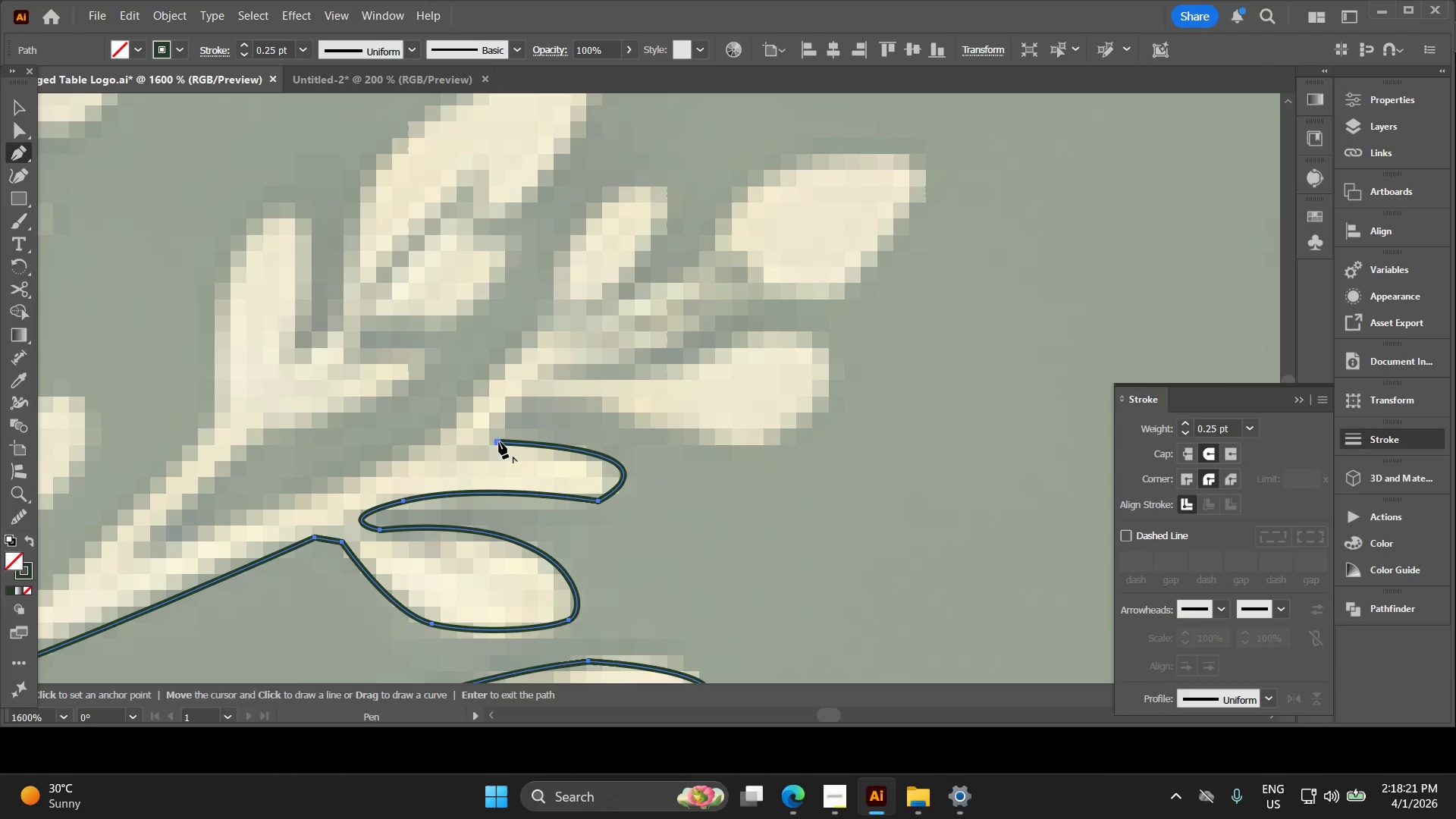 
left_click([499, 442])
 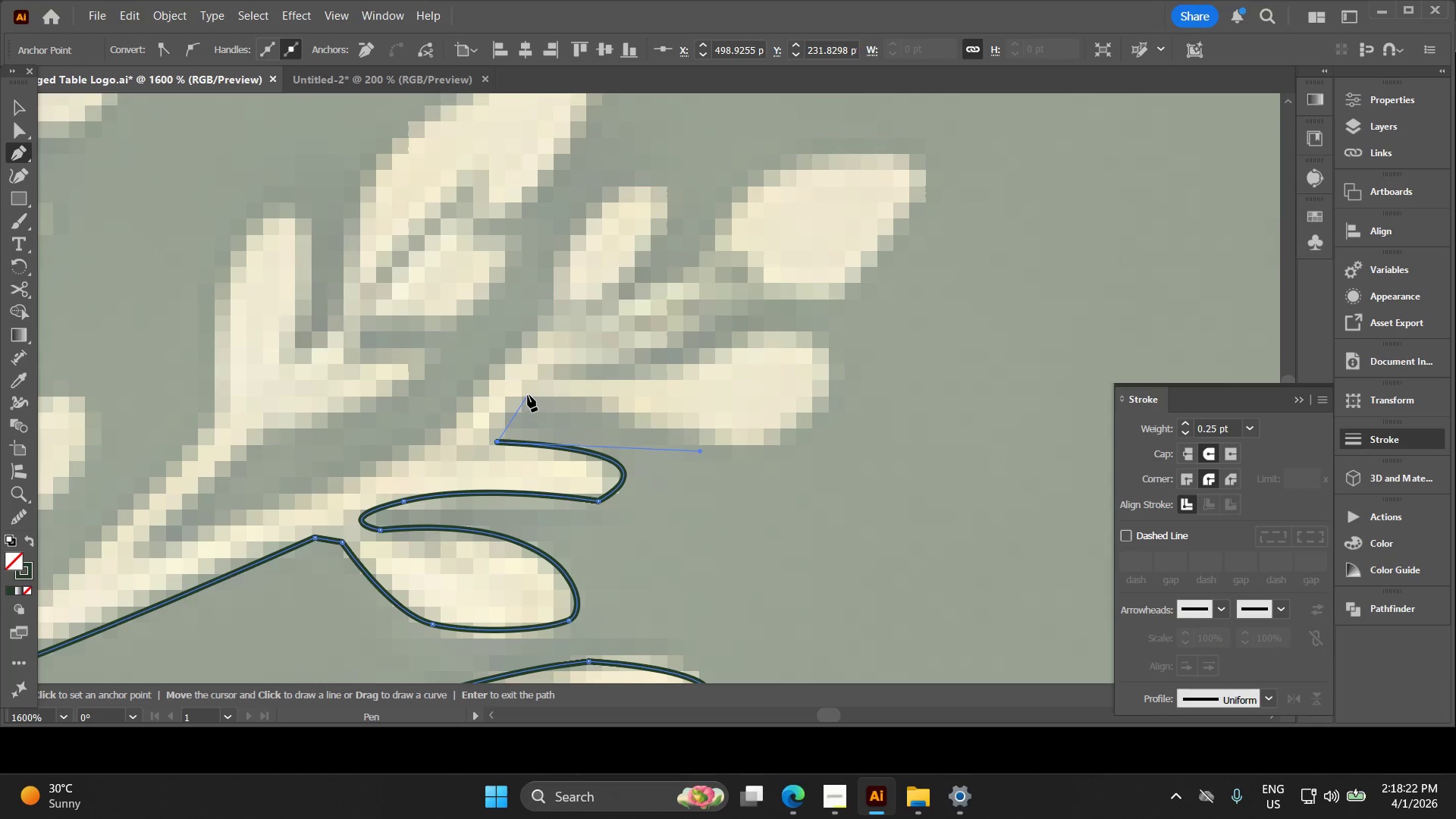 
left_click_drag(start_coordinate=[528, 395], to_coordinate=[565, 384])
 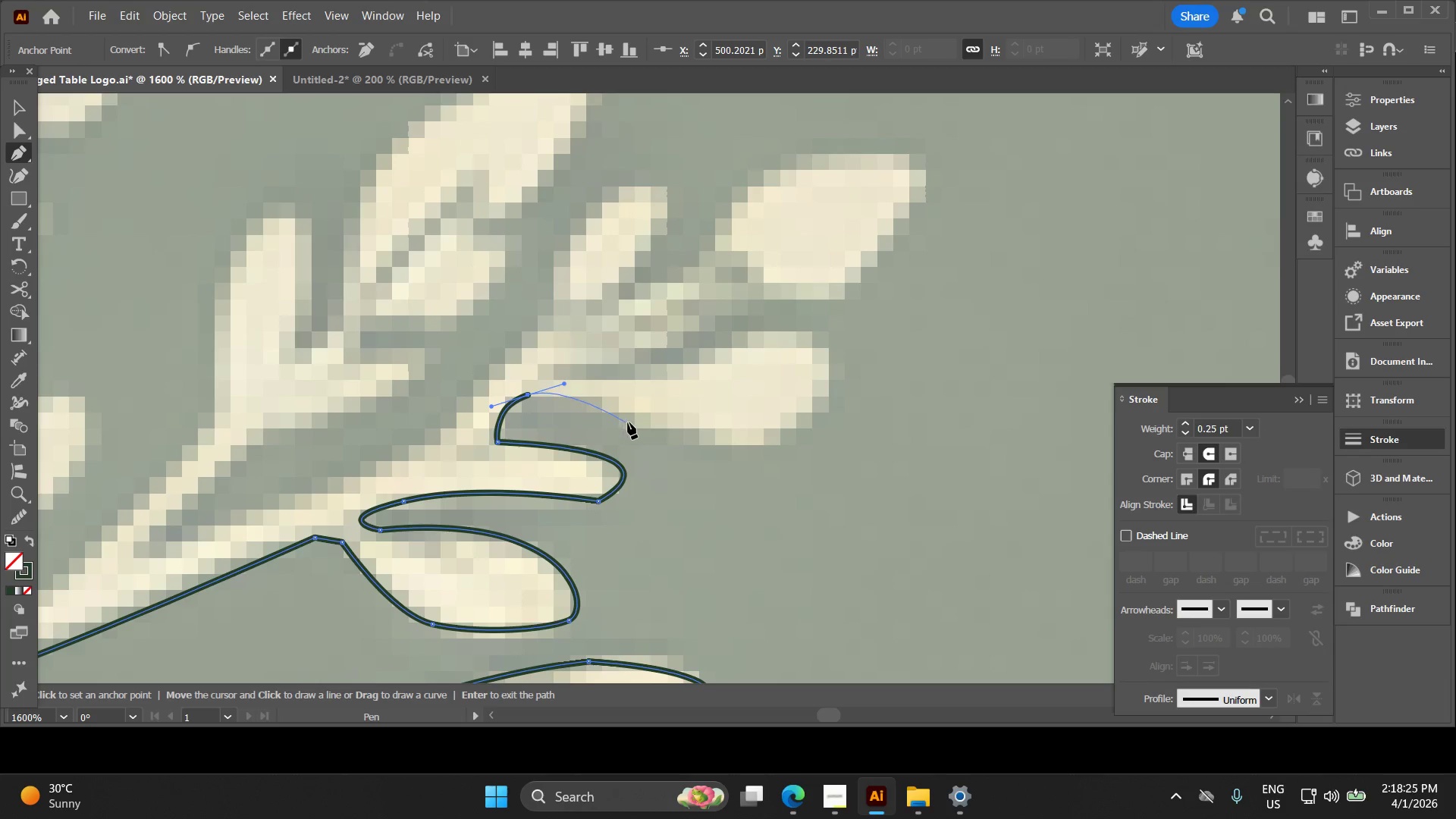 
key(Space)
 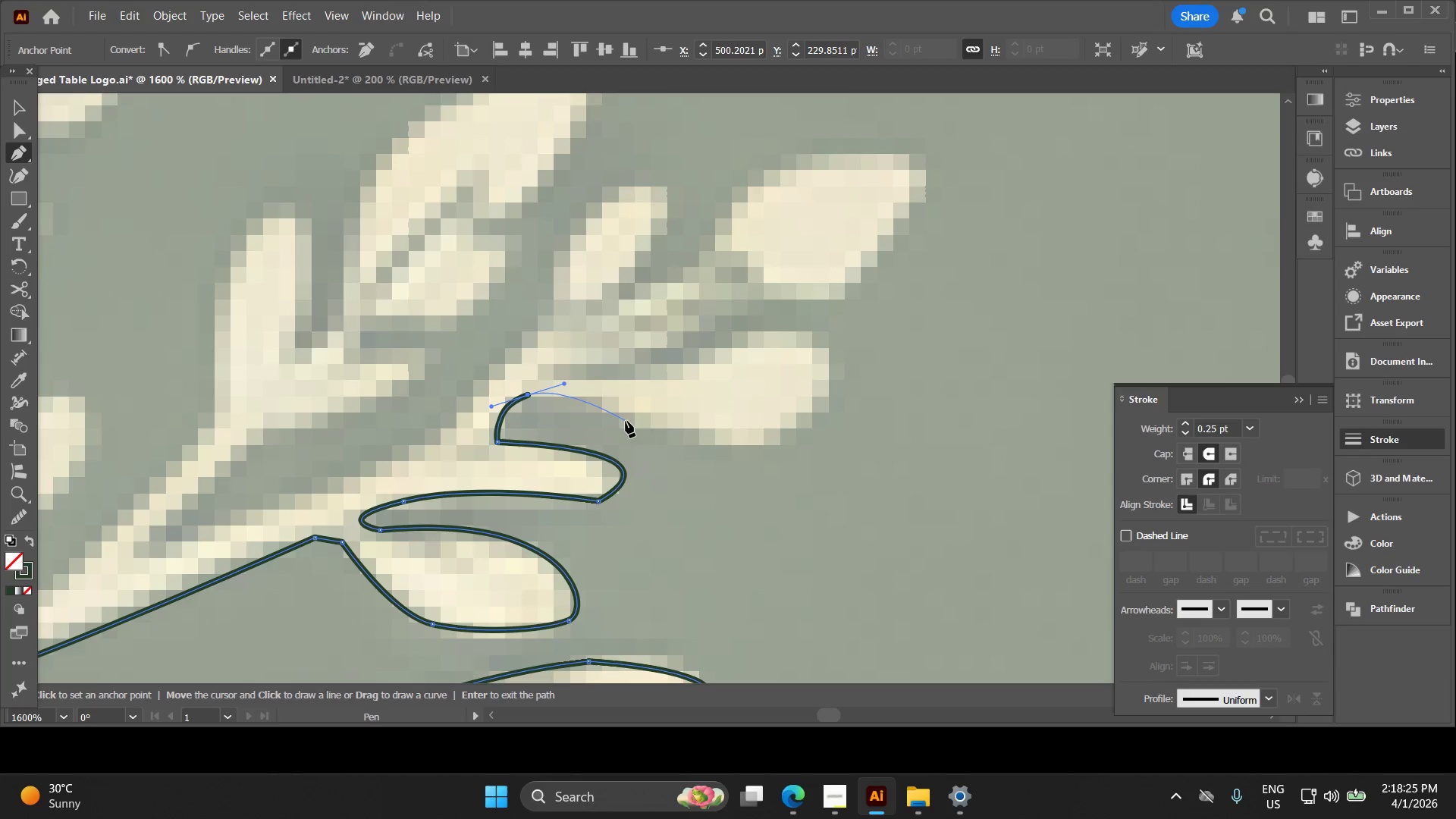 
key(Control+Z)
 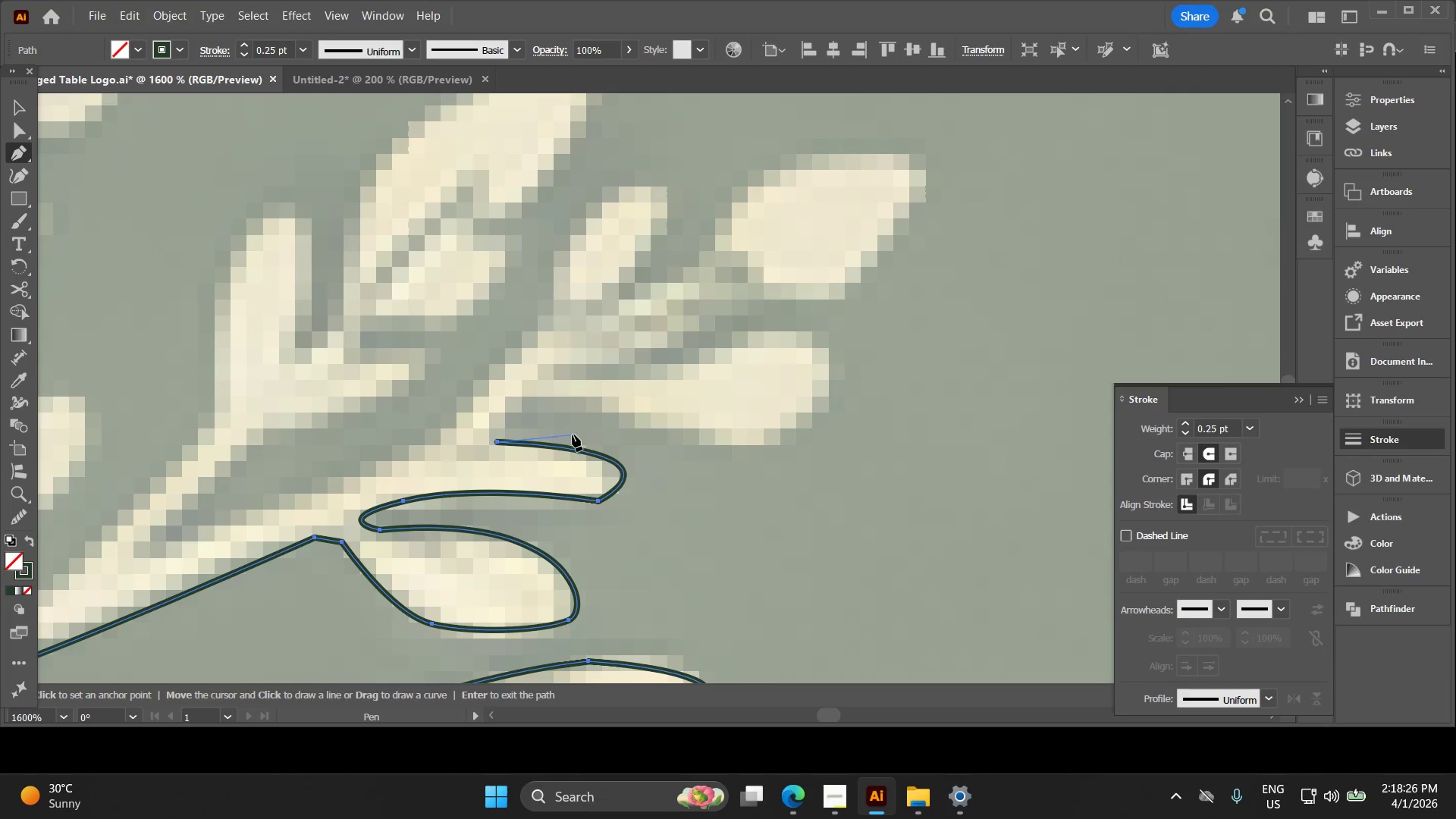 
hold_key(key=Space, duration=0.38)
 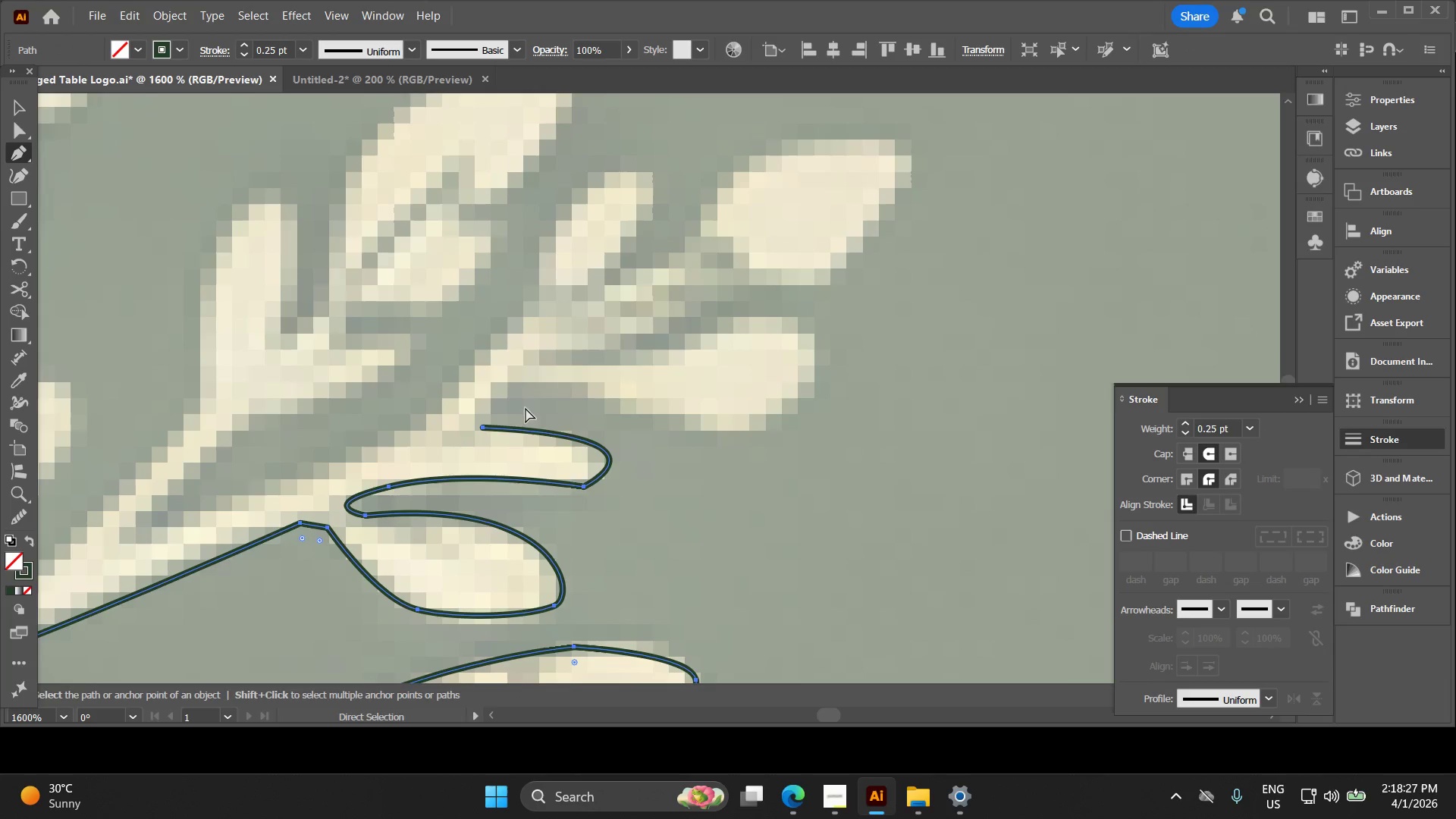 
left_click_drag(start_coordinate=[550, 432], to_coordinate=[533, 417])
 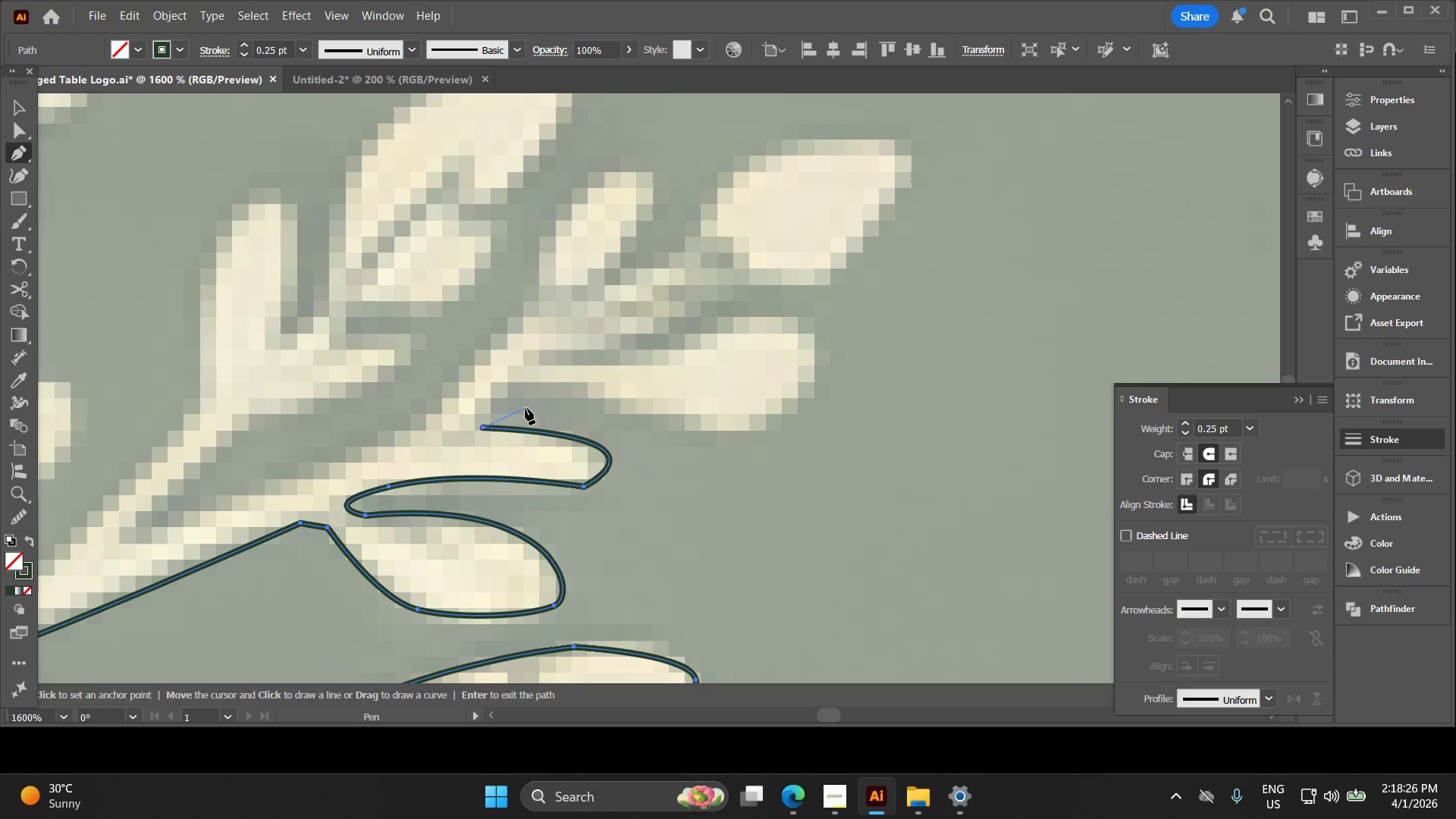 
key(Control+Z)
 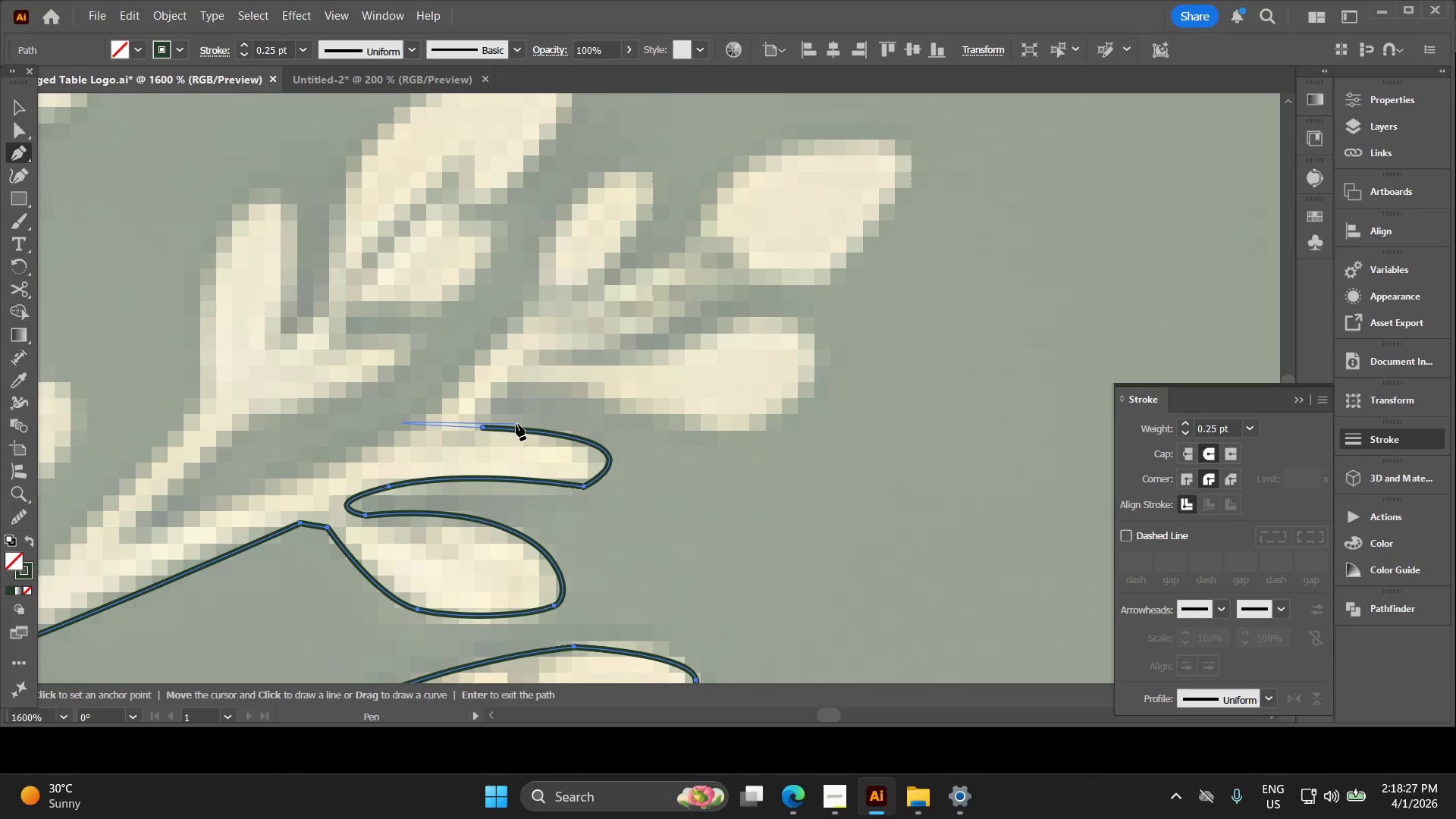 
key(Control+Z)
 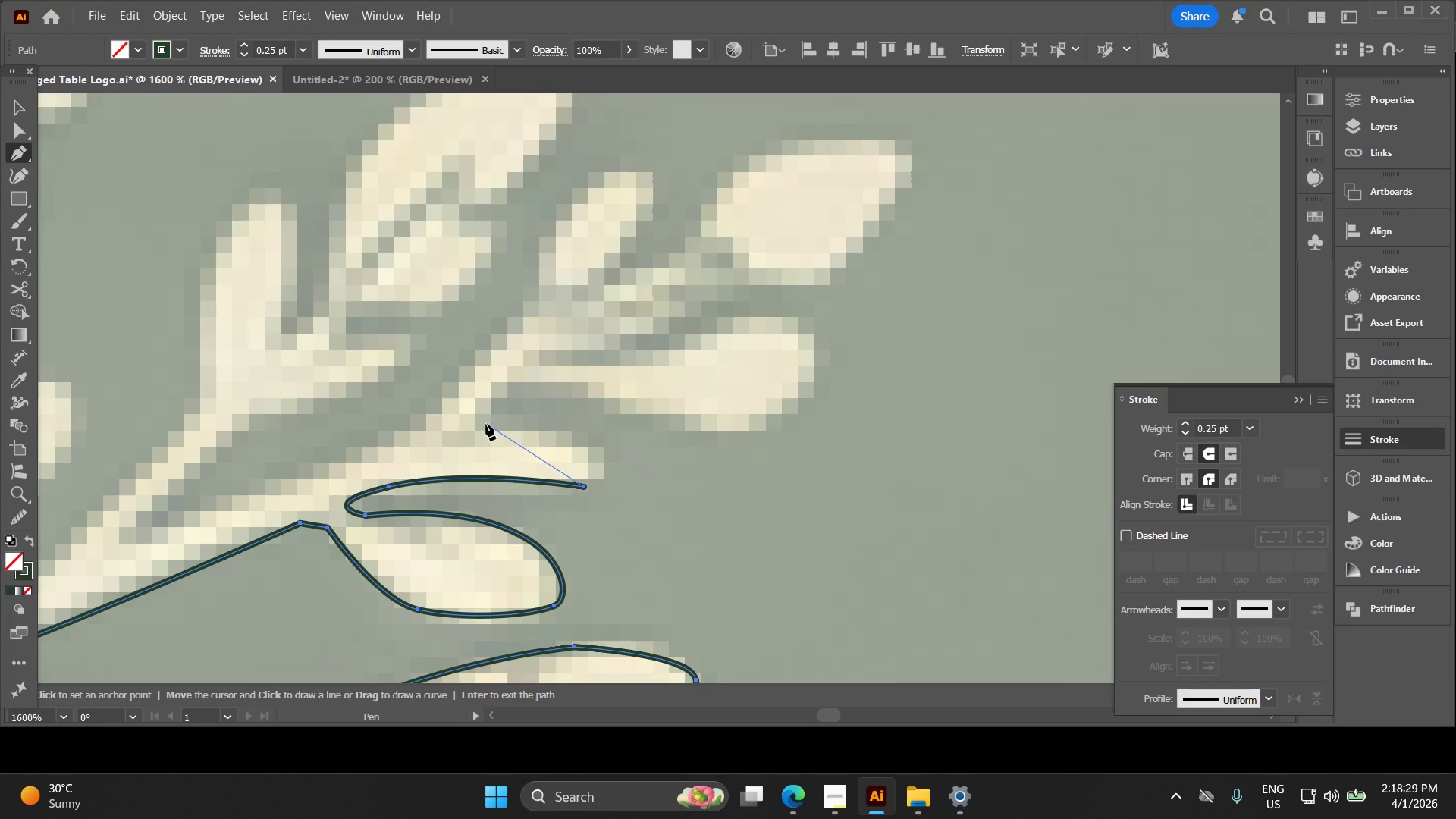 
left_click_drag(start_coordinate=[491, 426], to_coordinate=[299, 407])
 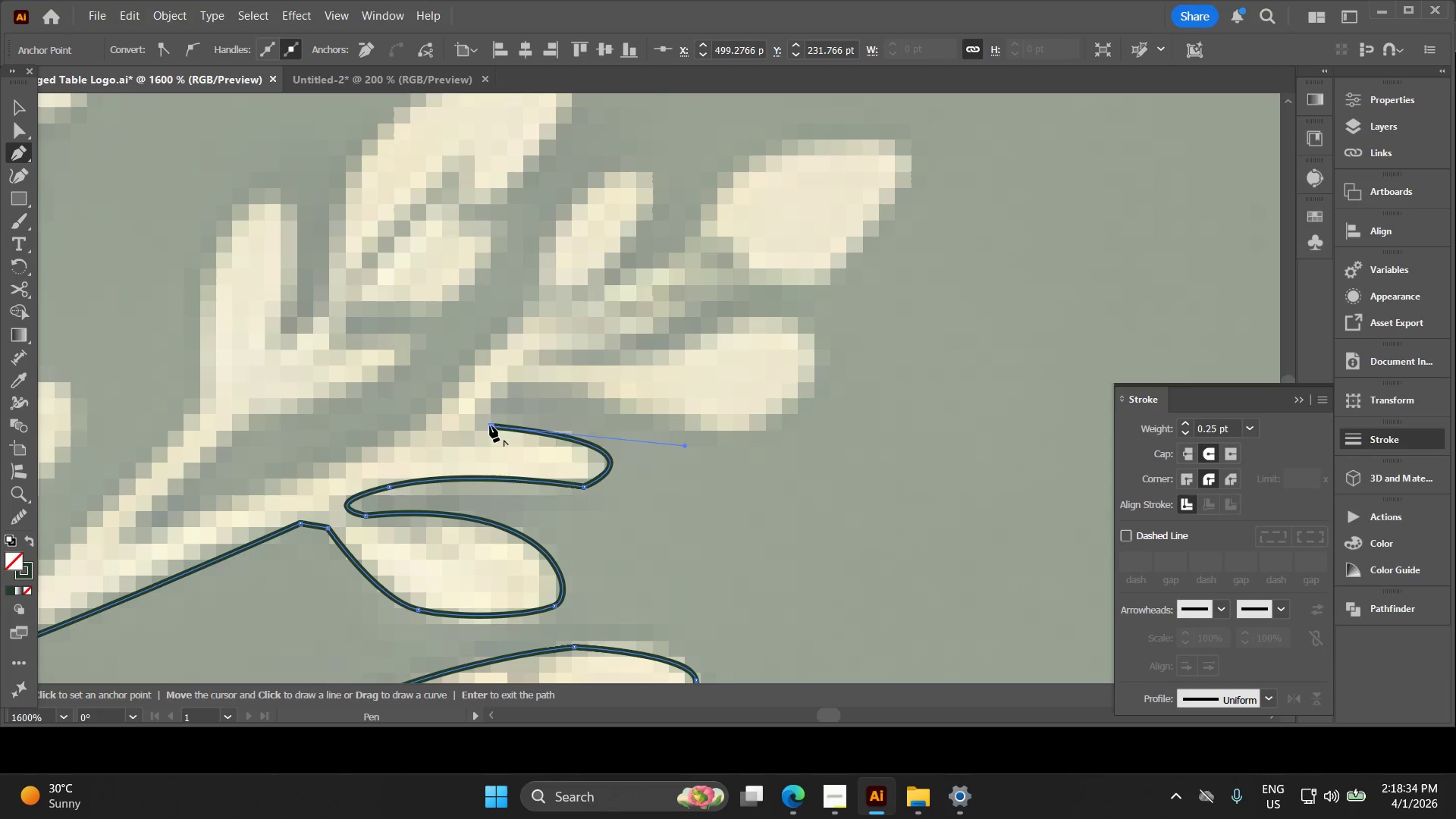 
left_click_drag(start_coordinate=[530, 379], to_coordinate=[592, 372])
 